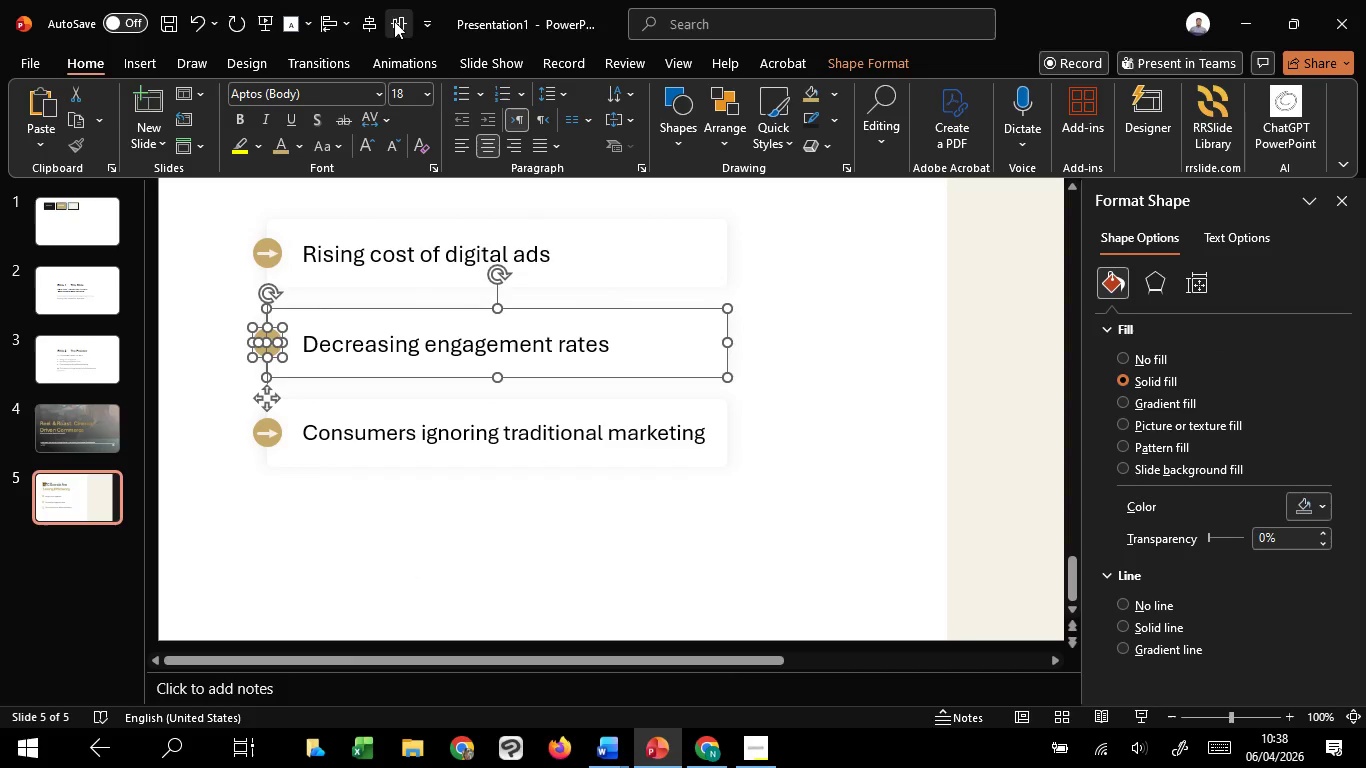 
left_click([401, 24])
 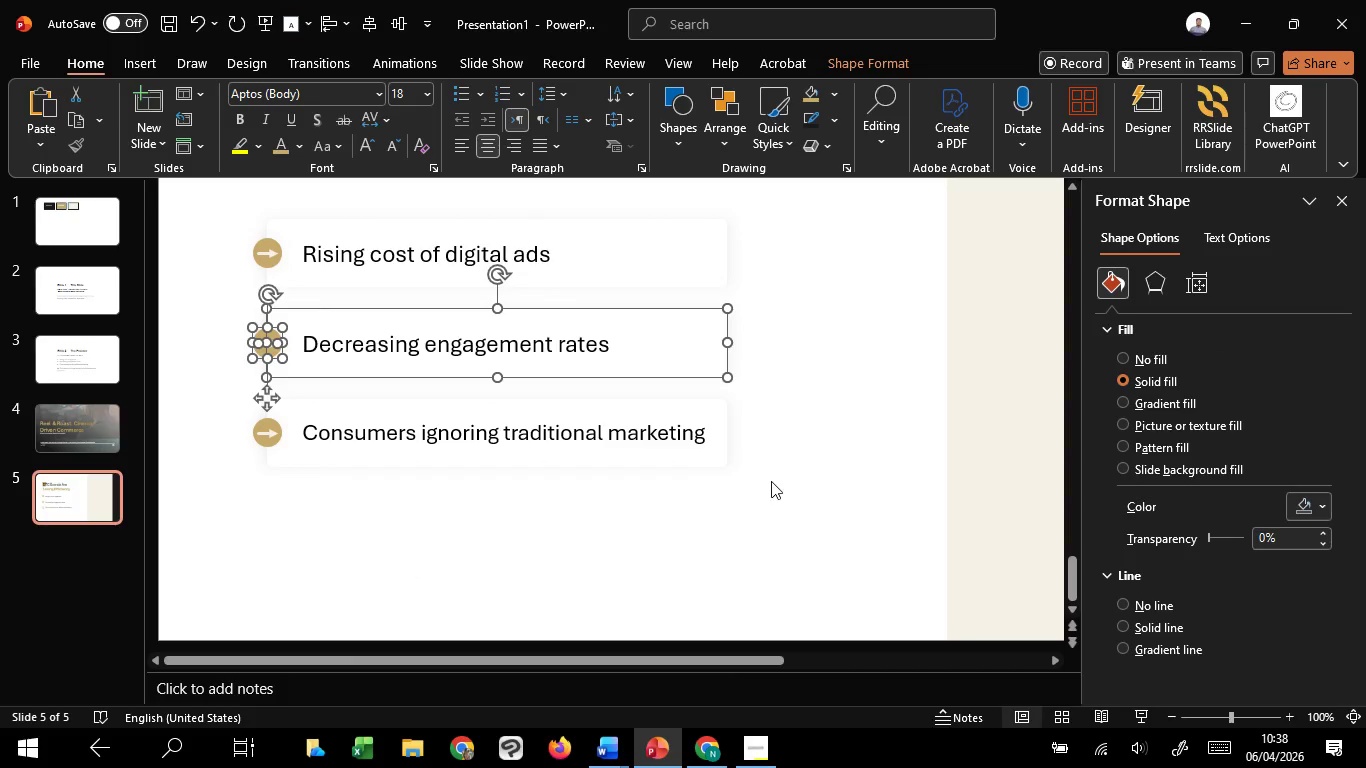 
left_click([772, 480])
 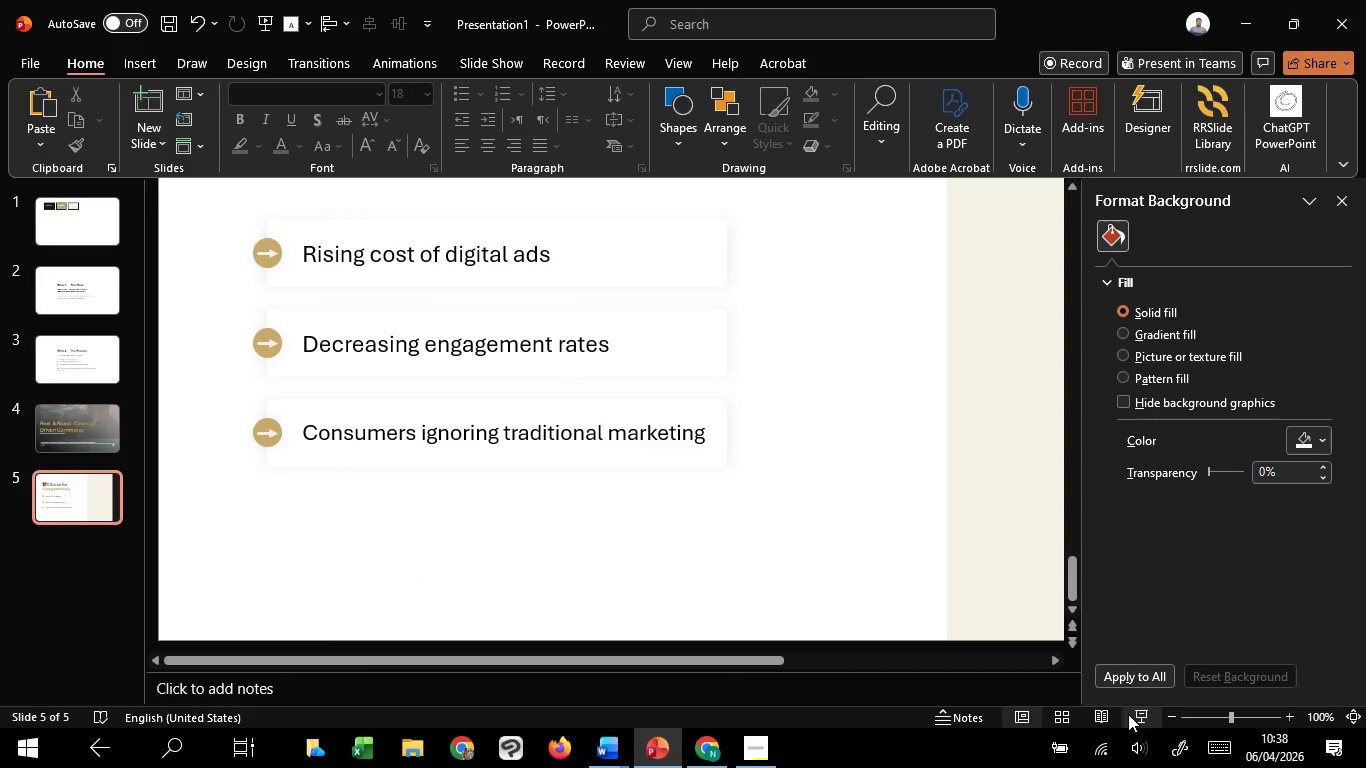 
left_click([1129, 714])
 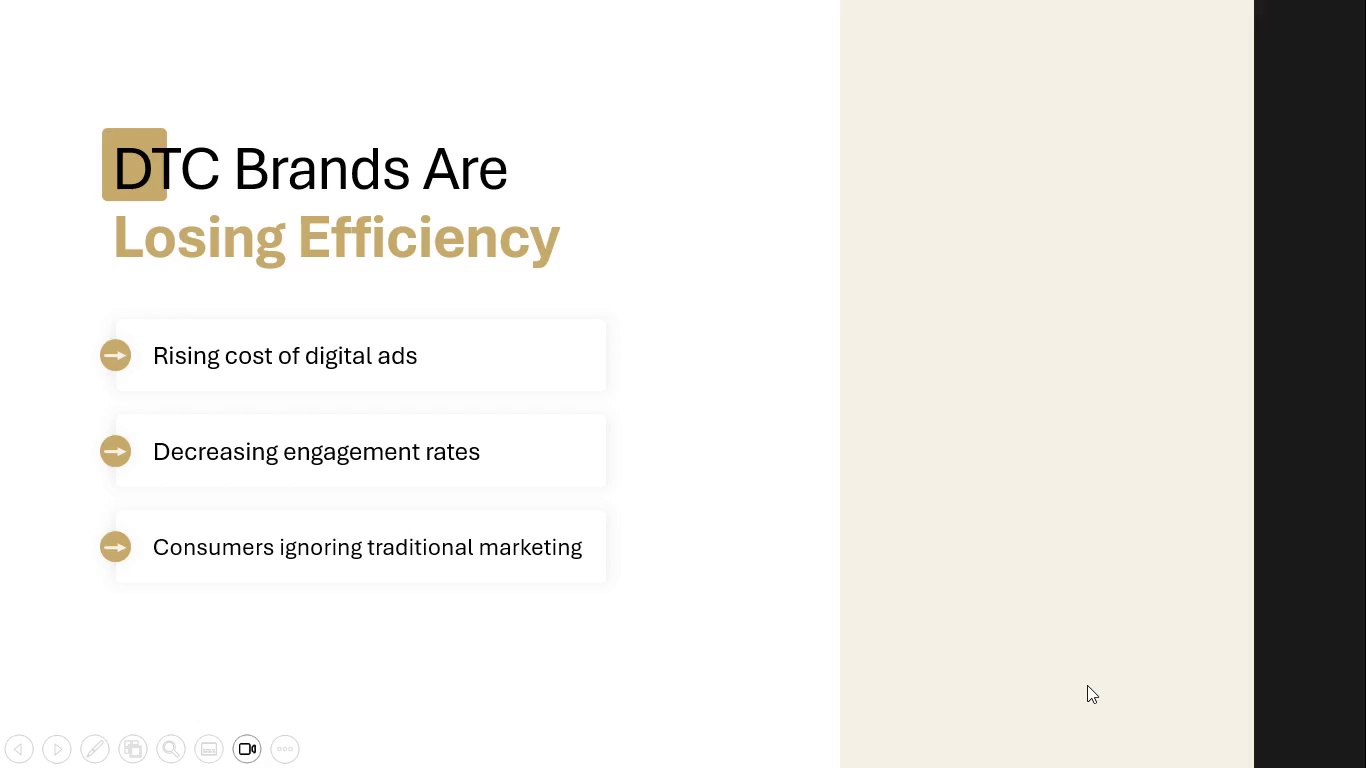 
key(Escape)
 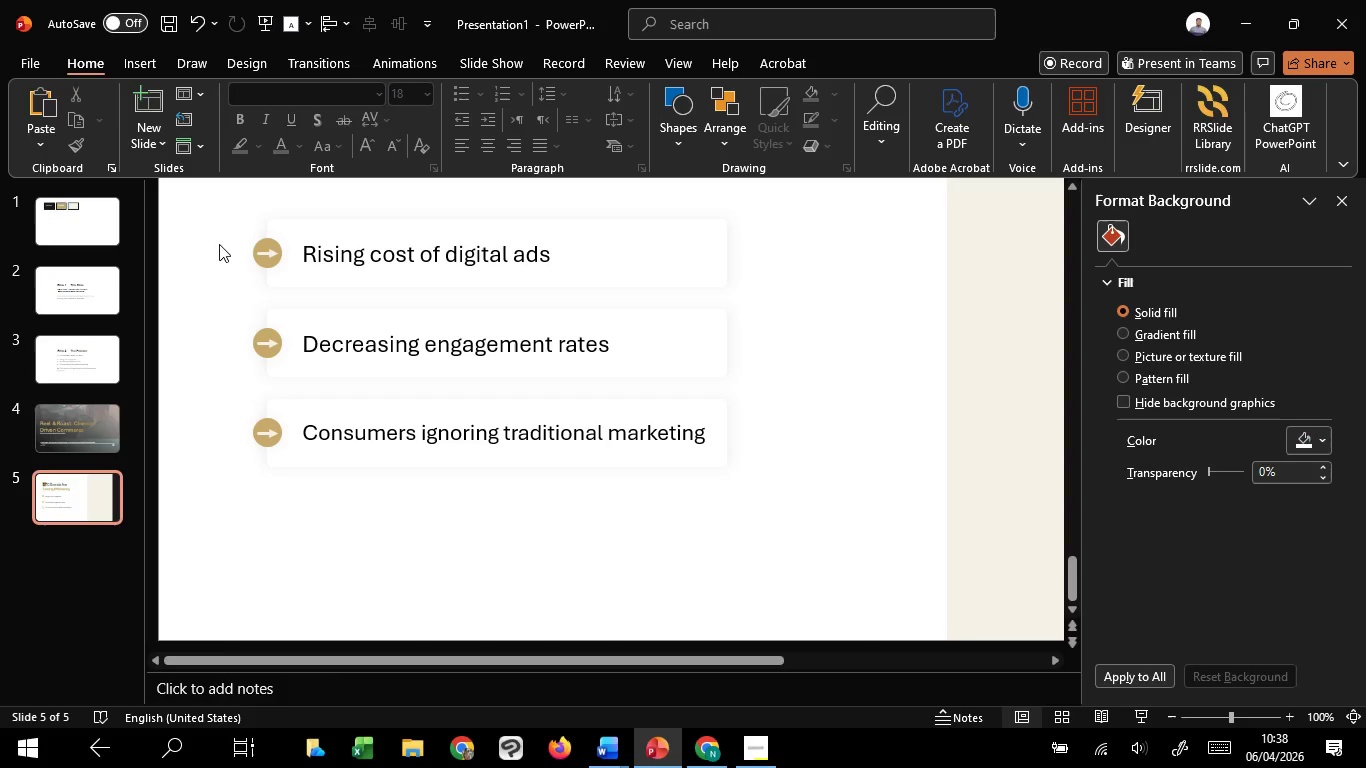 
hold_key(key=ControlLeft, duration=0.64)
scroll: coordinate [242, 262], scroll_direction: down, amount: 1.0
 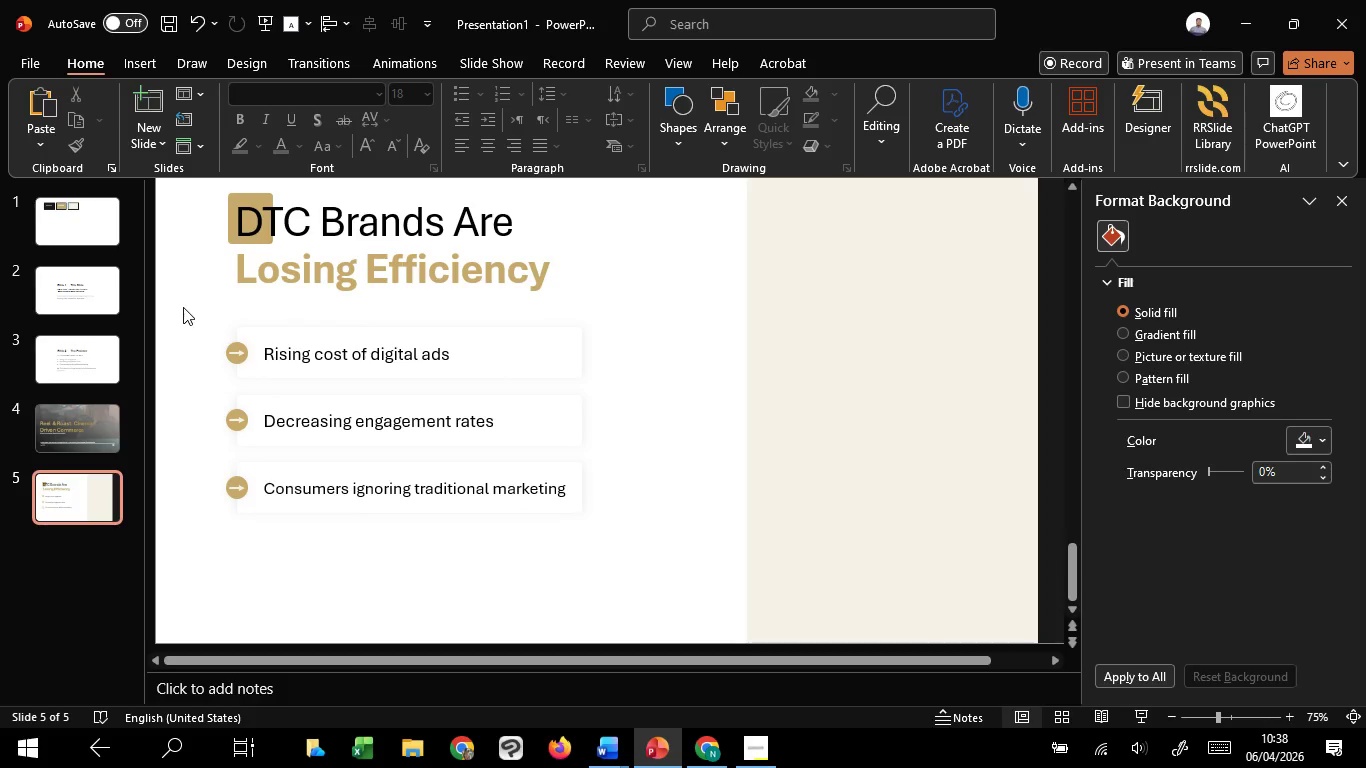 
left_click_drag(start_coordinate=[182, 307], to_coordinate=[630, 538])
 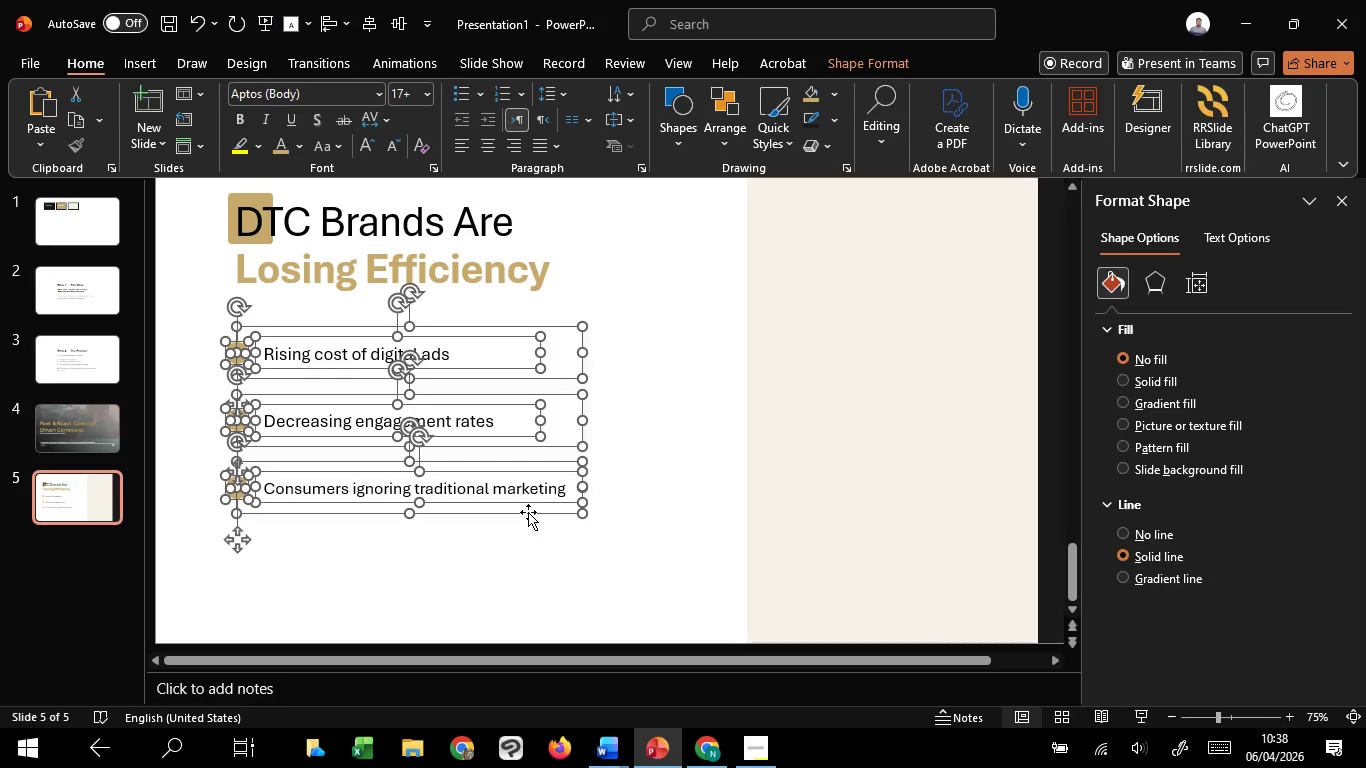 
hold_key(key=ShiftLeft, duration=1.52)
left_click_drag(start_coordinate=[528, 512], to_coordinate=[536, 509])
 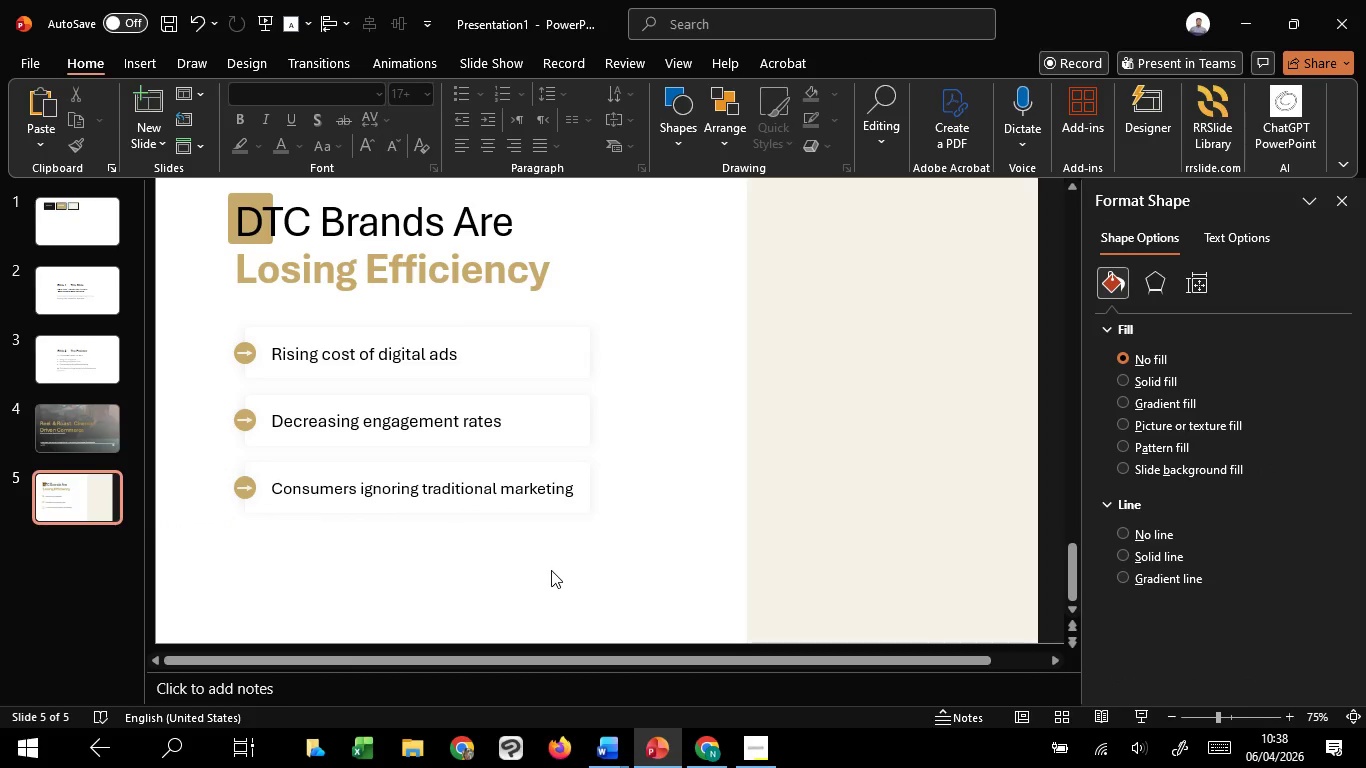 
hold_key(key=ShiftLeft, duration=1.08)
 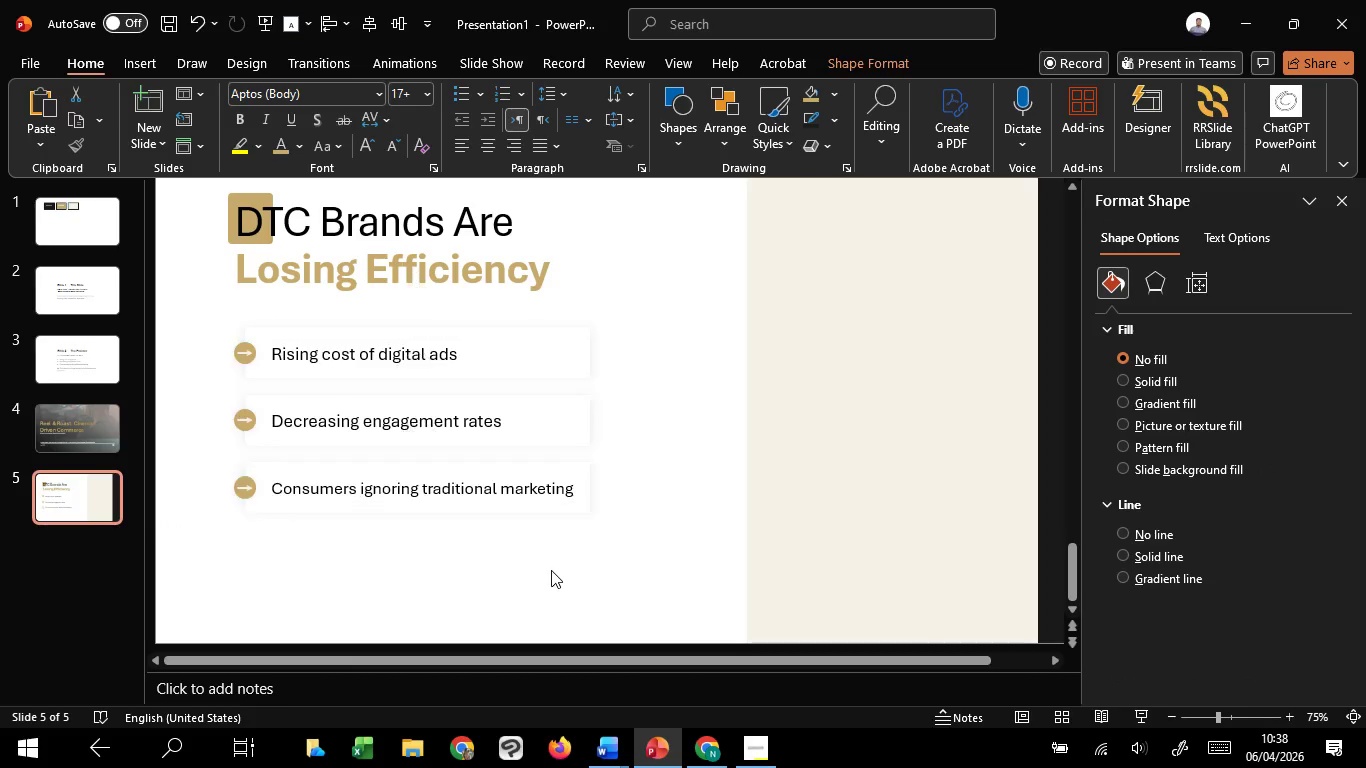 
left_click([551, 570])
 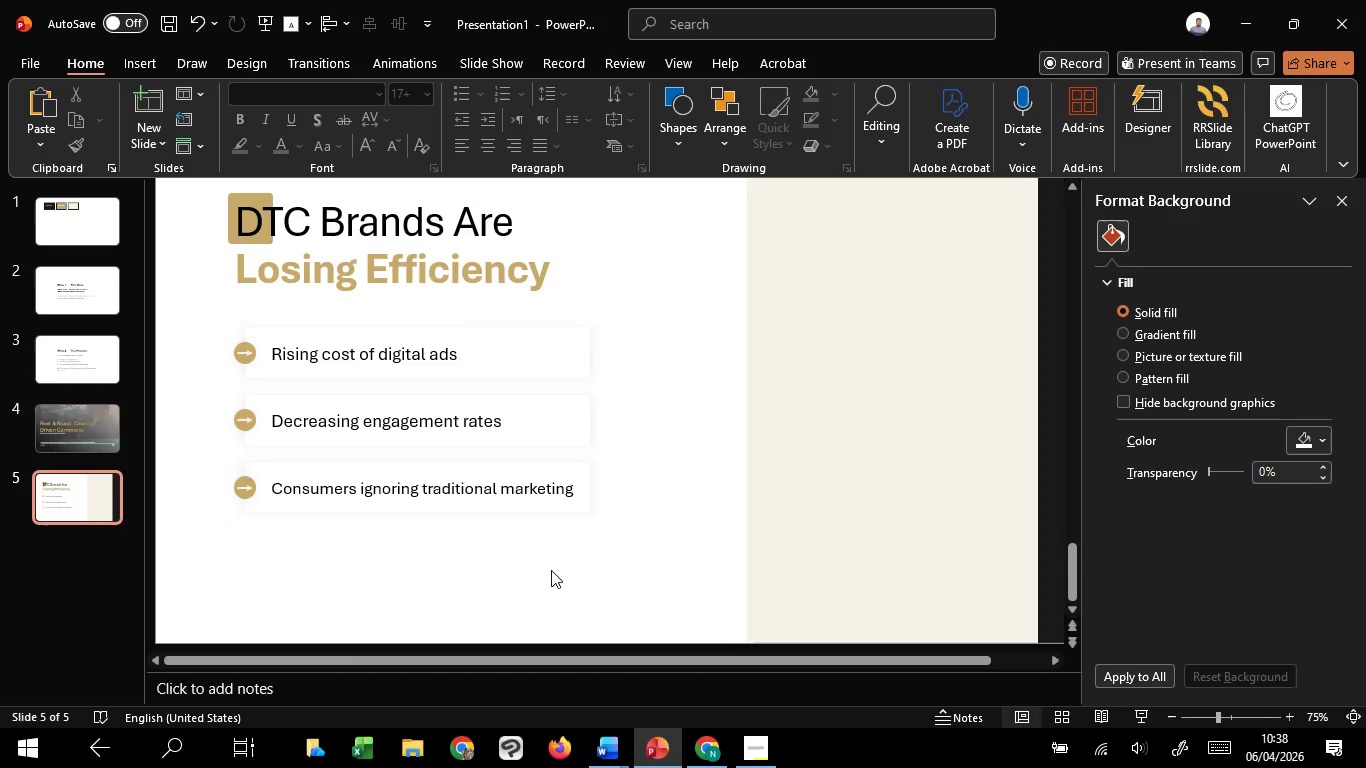 
hold_key(key=ControlLeft, duration=1.52)
scroll: coordinate [551, 570], scroll_direction: down, amount: 1.0
 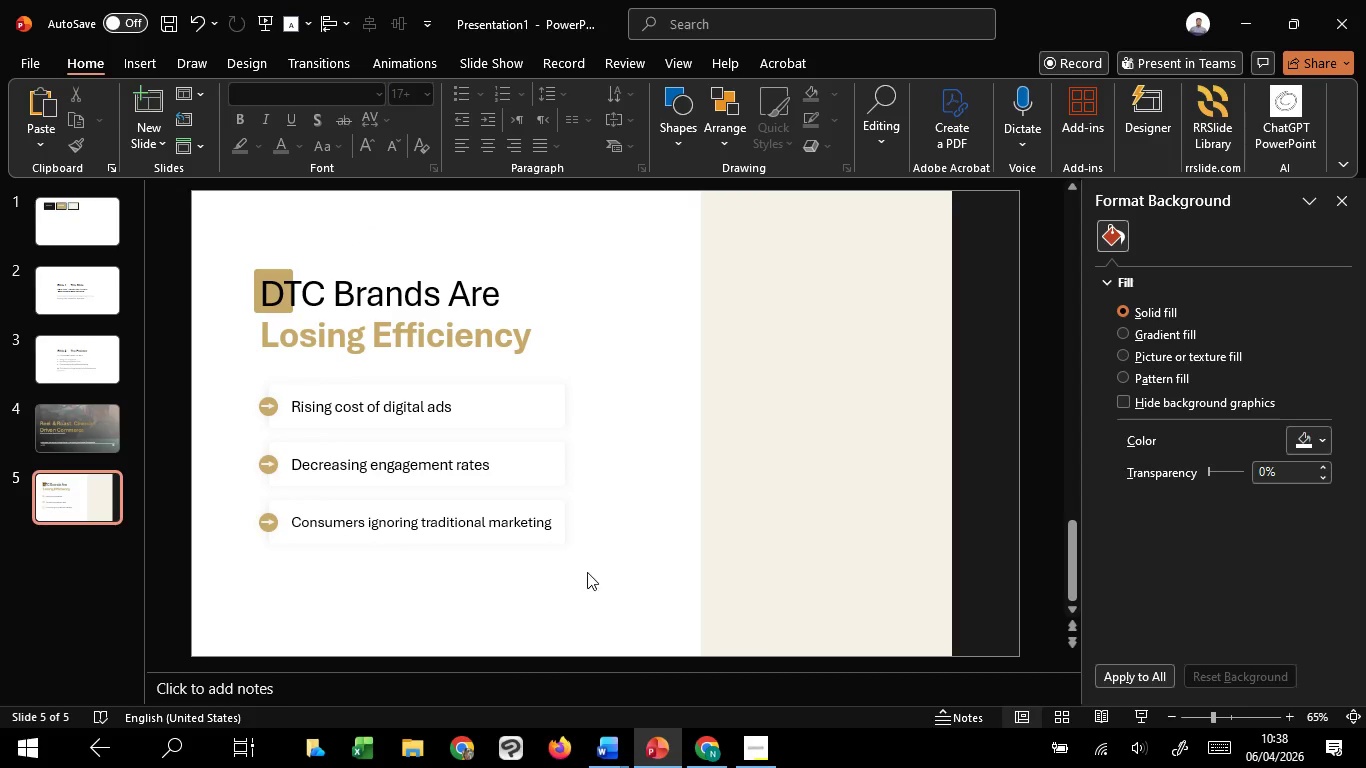 
key(Control+ControlLeft)
 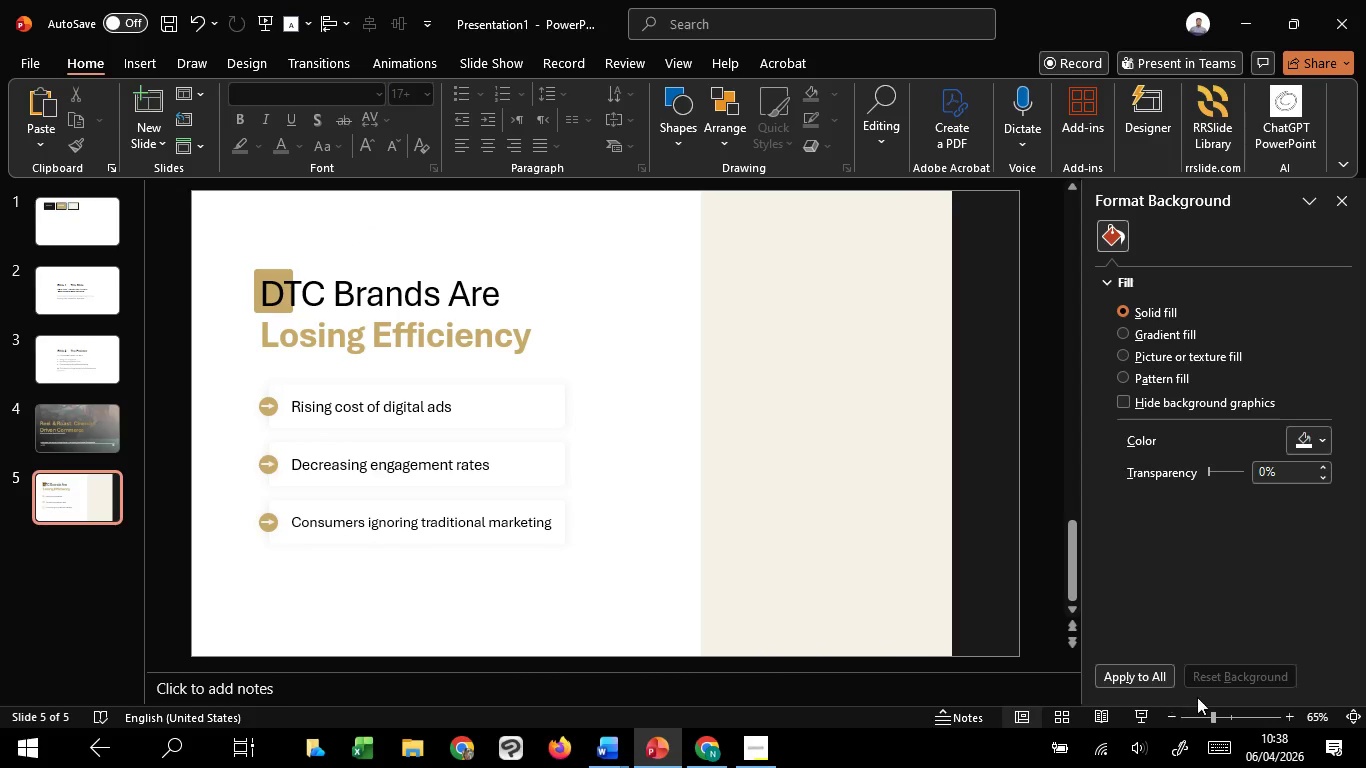 
key(Control+ControlLeft)
 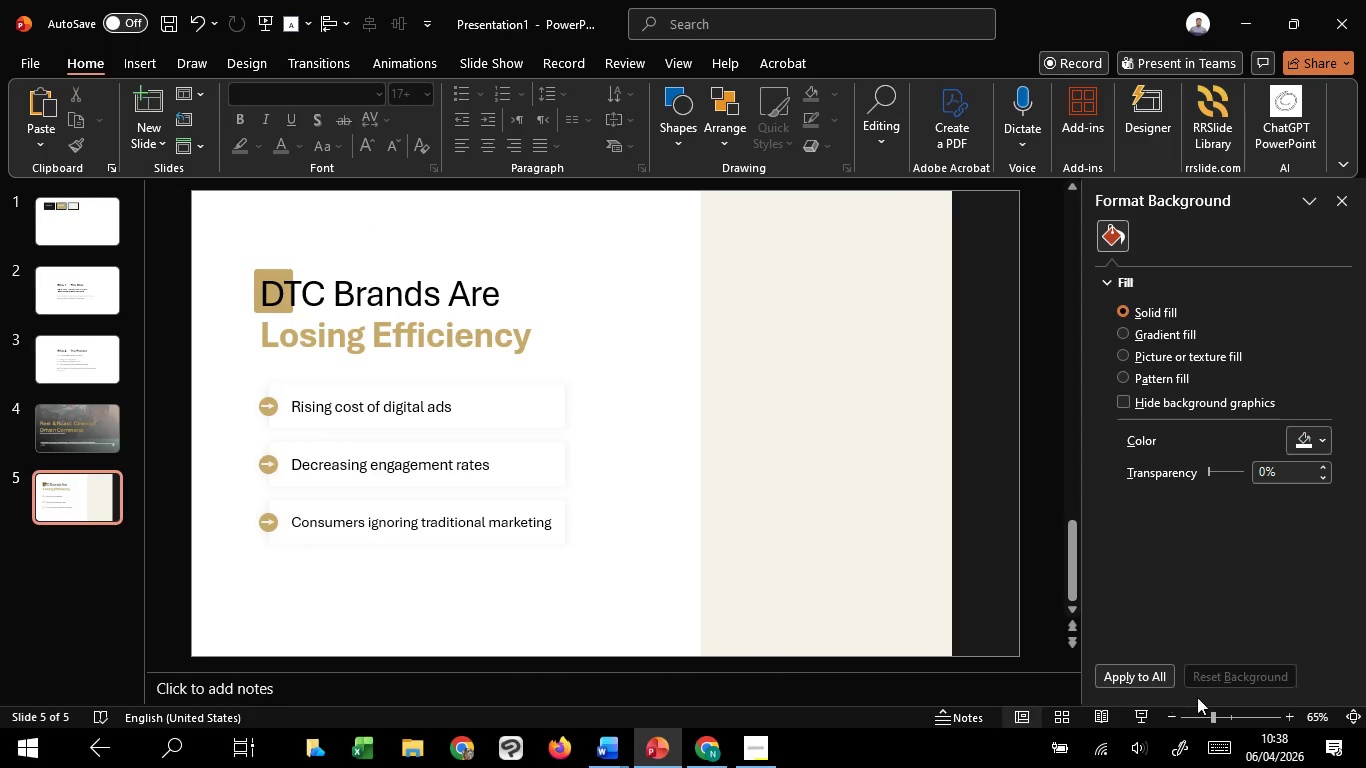 
key(Control+ControlLeft)
 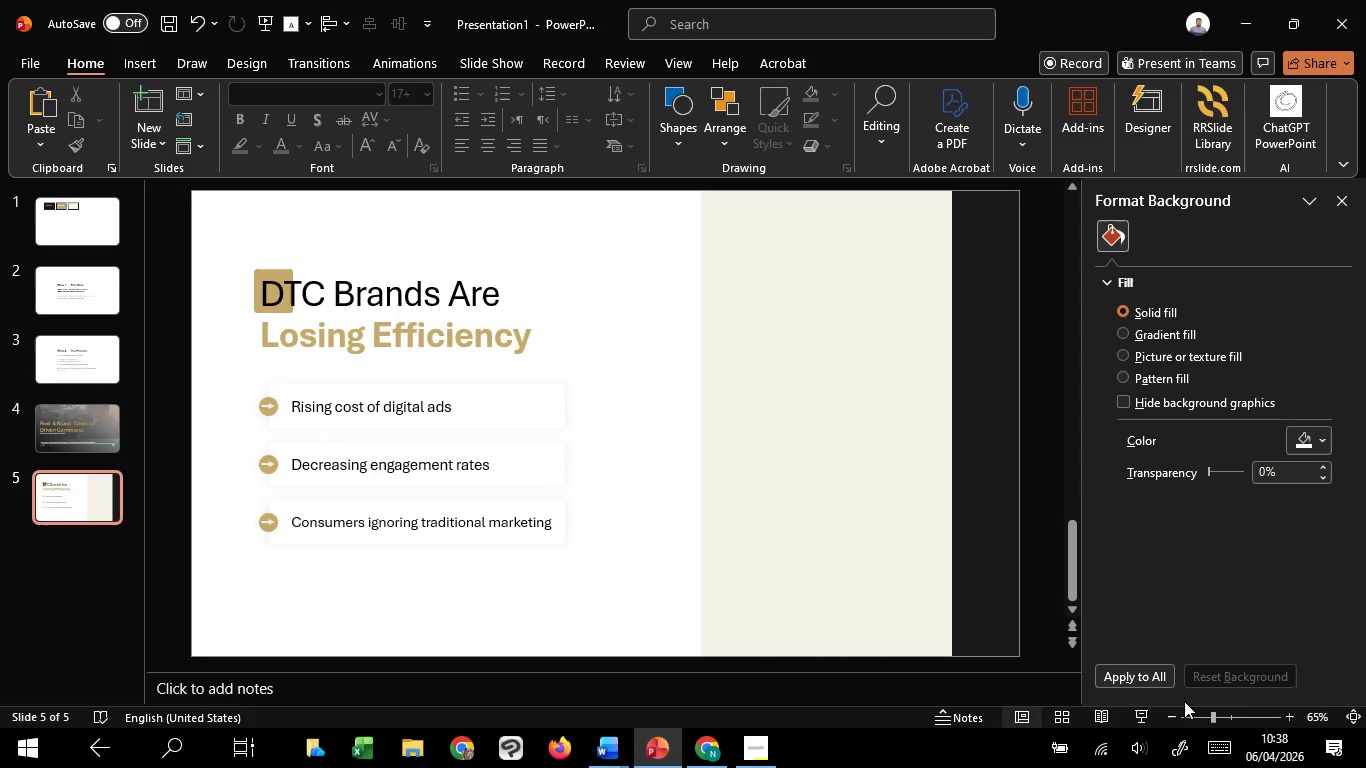 
key(Control+ControlLeft)
 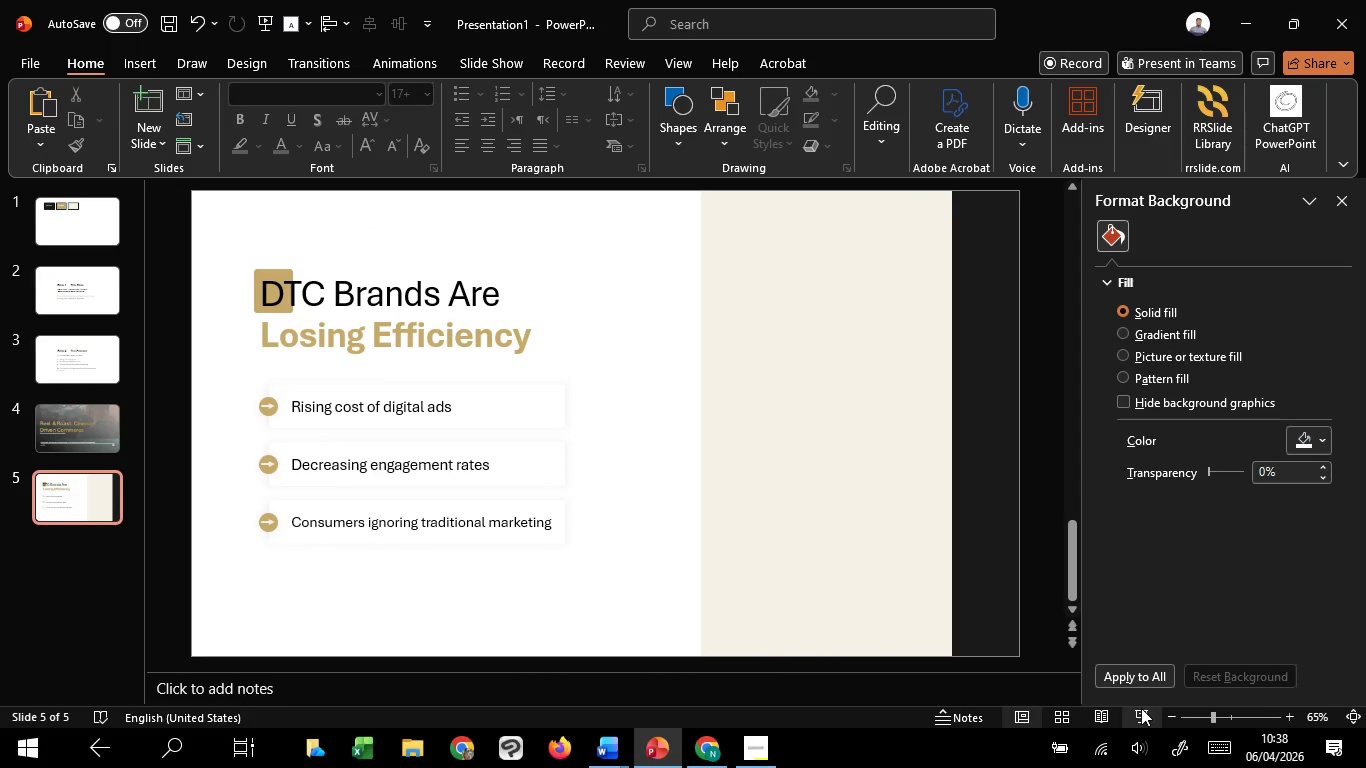 
left_click([1141, 708])
 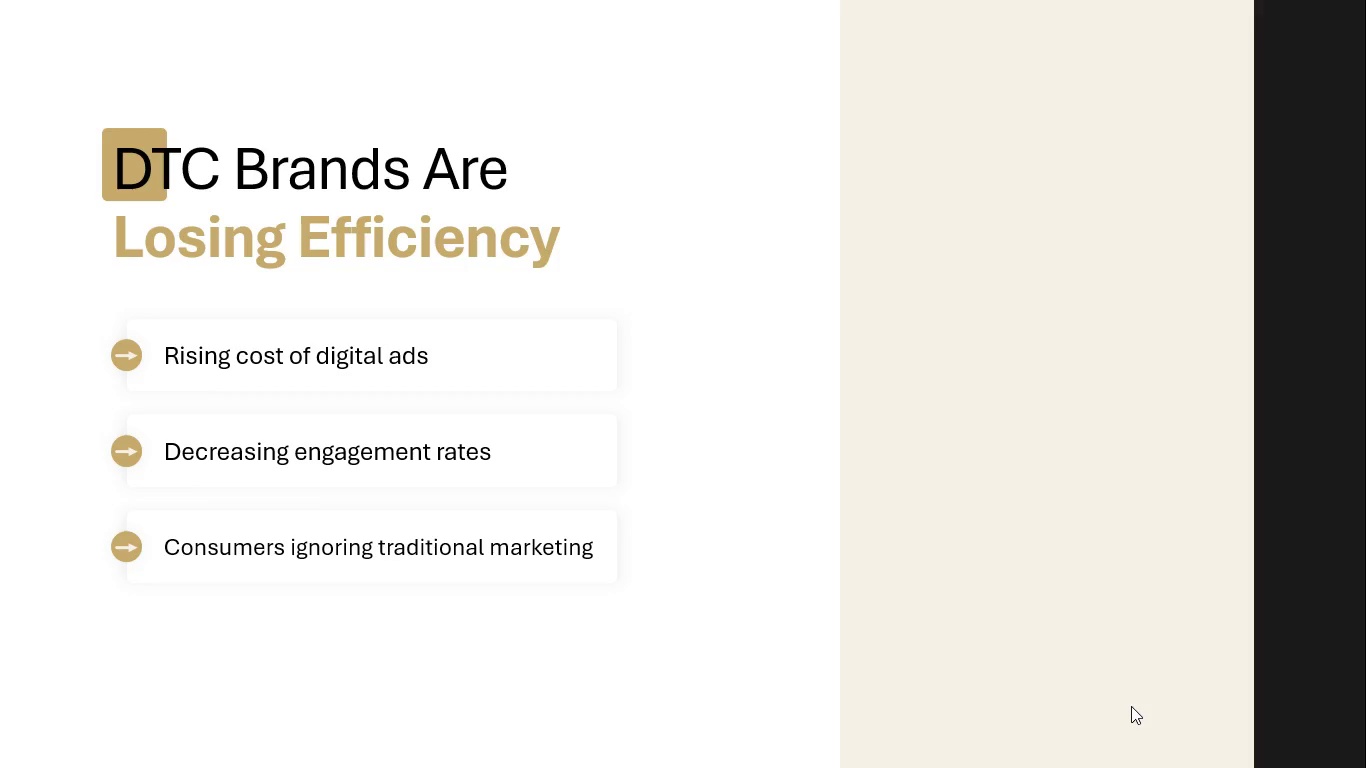 
wait(6.48)
 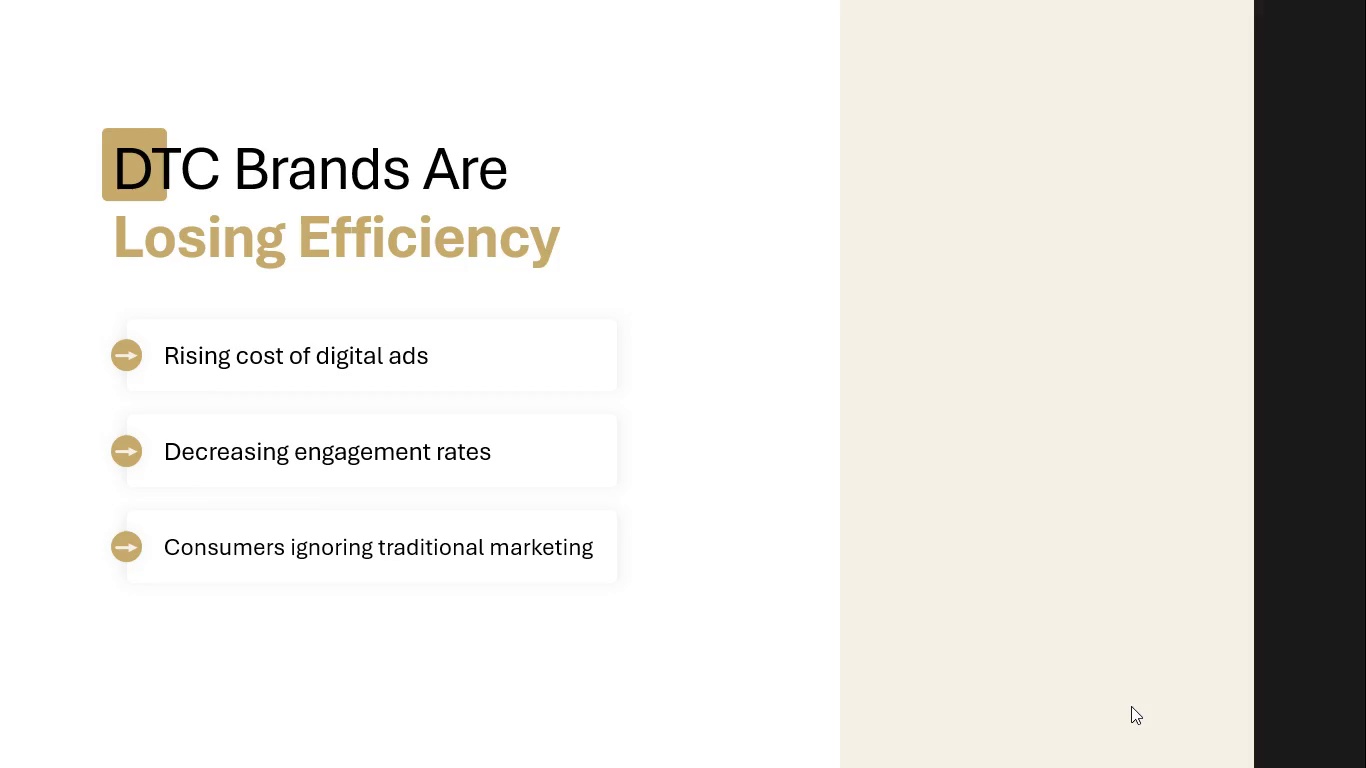 
key(Escape)
 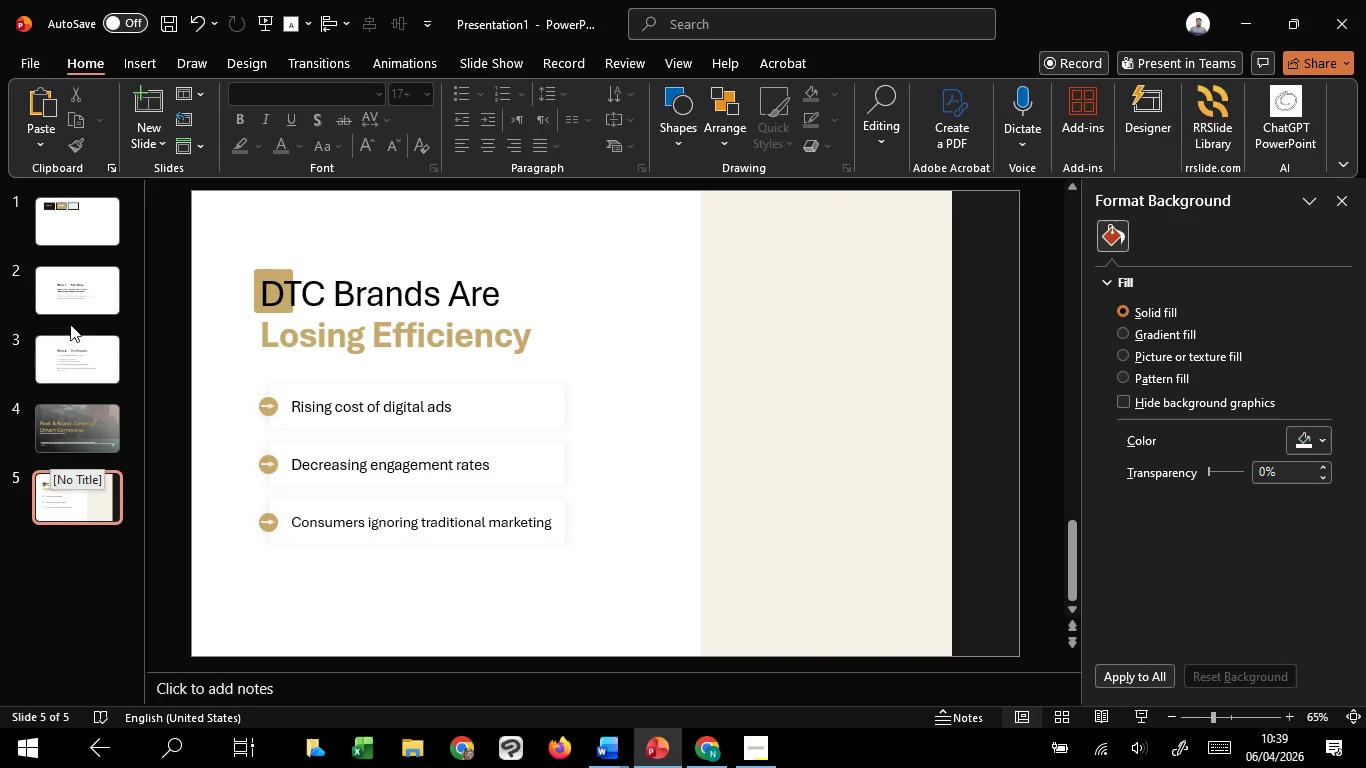 
left_click([81, 351])
 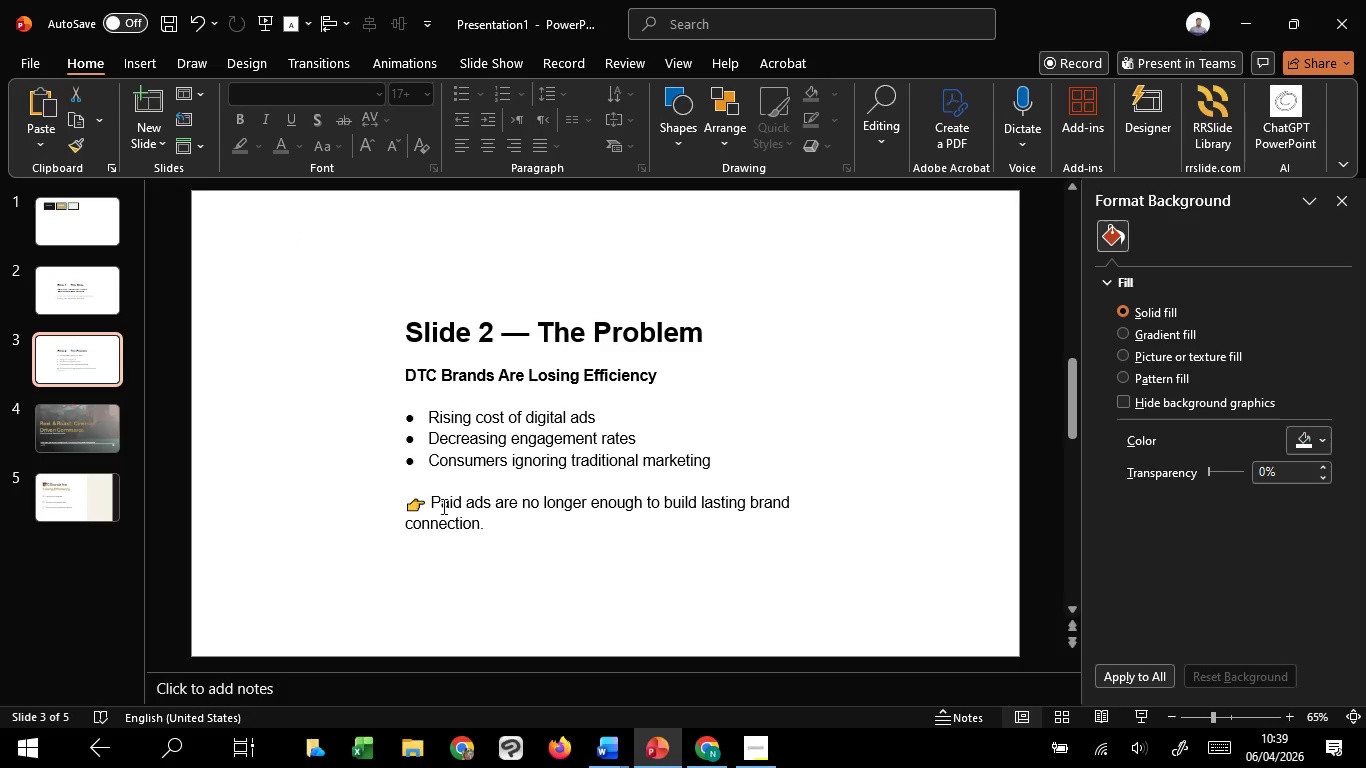 
left_click_drag(start_coordinate=[434, 501], to_coordinate=[488, 522])
 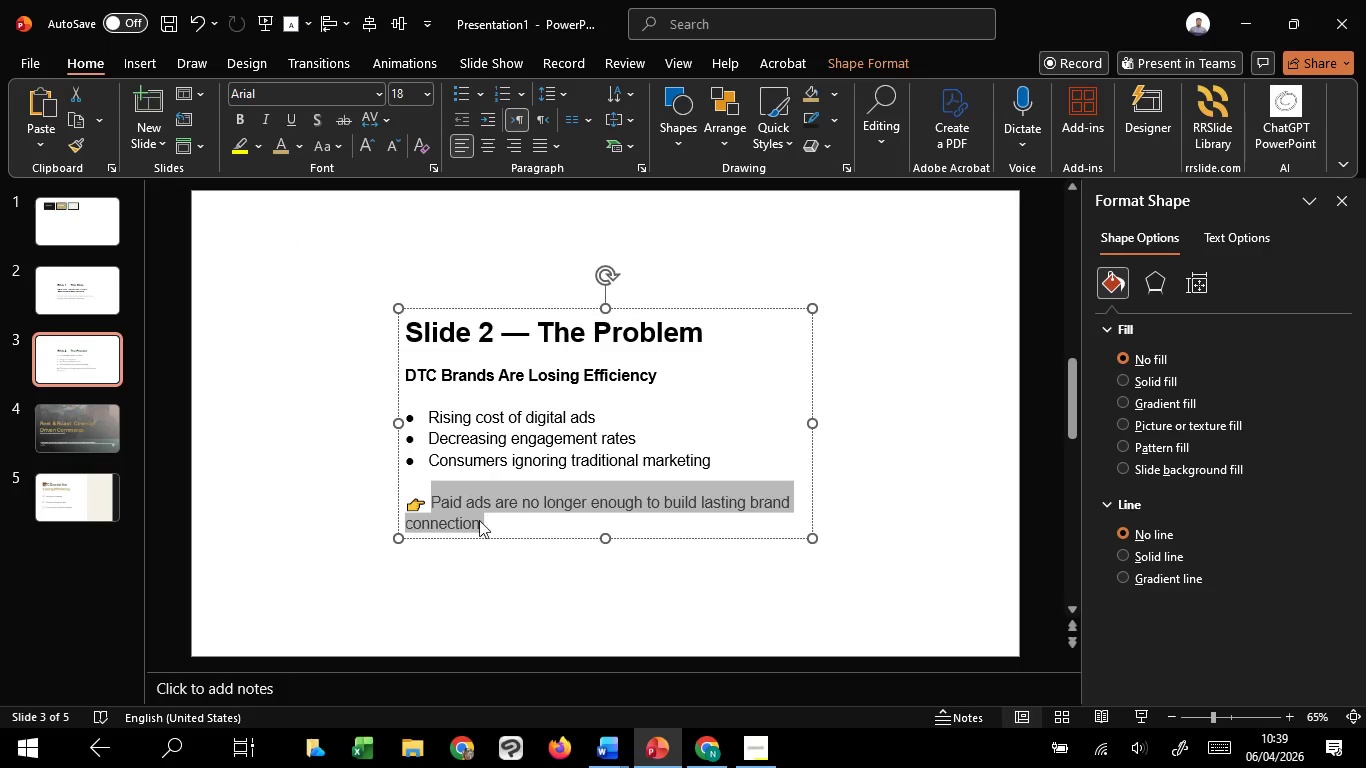 
key(Control+C)
 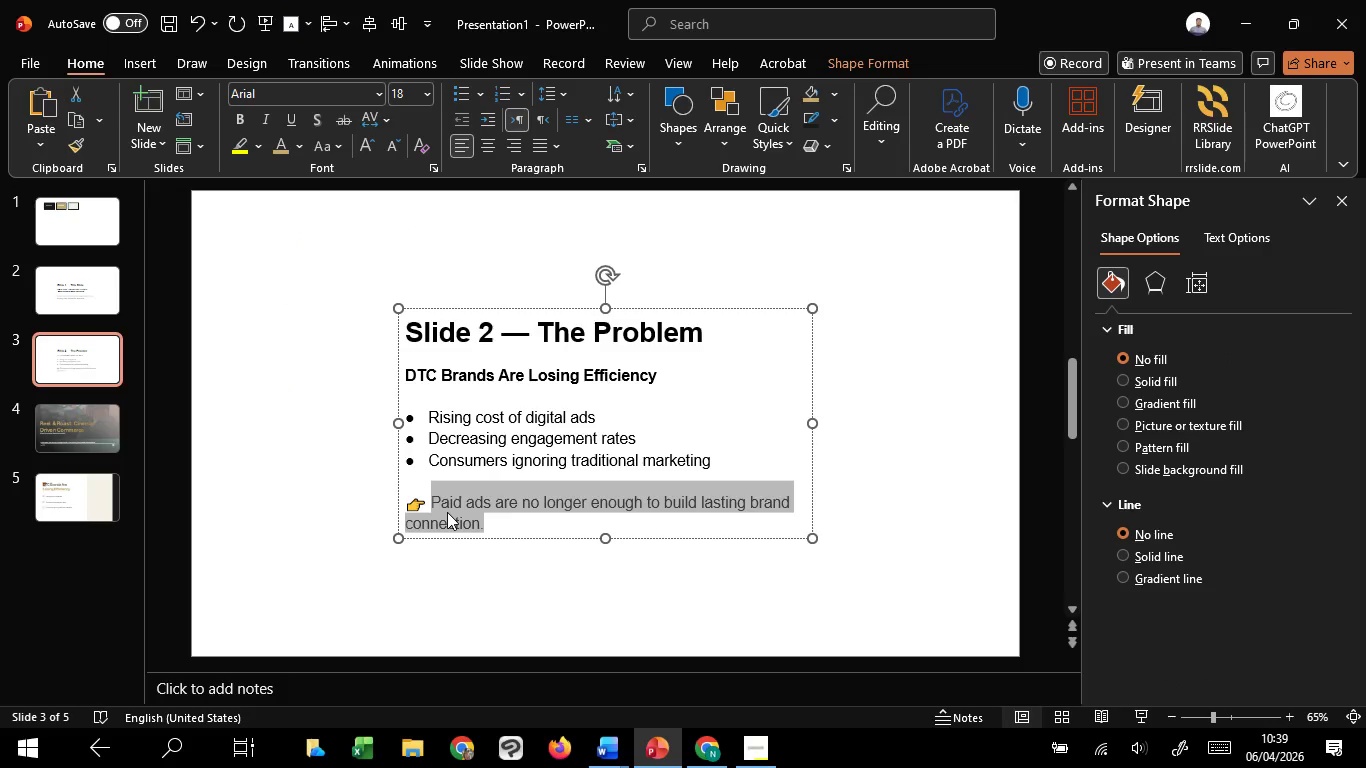 
key(Control+C)
 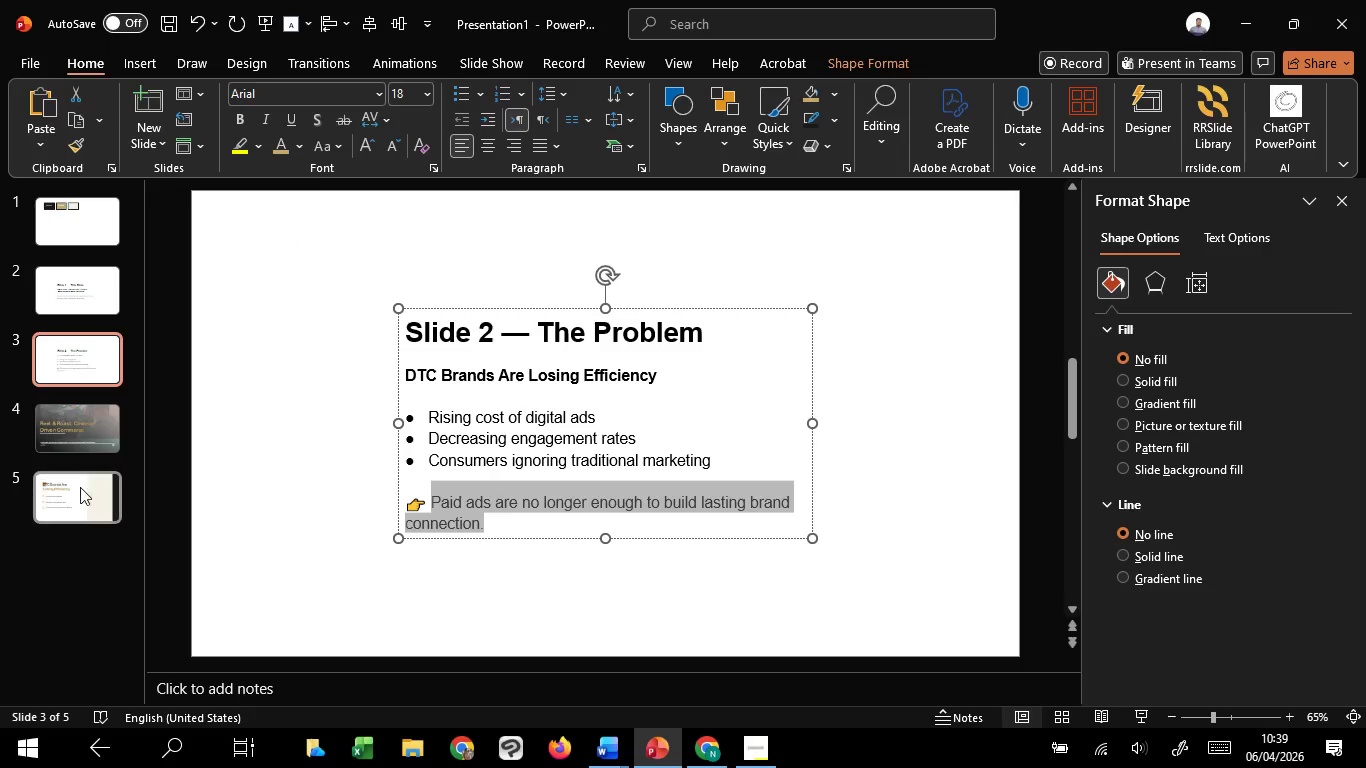 
left_click([65, 490])
 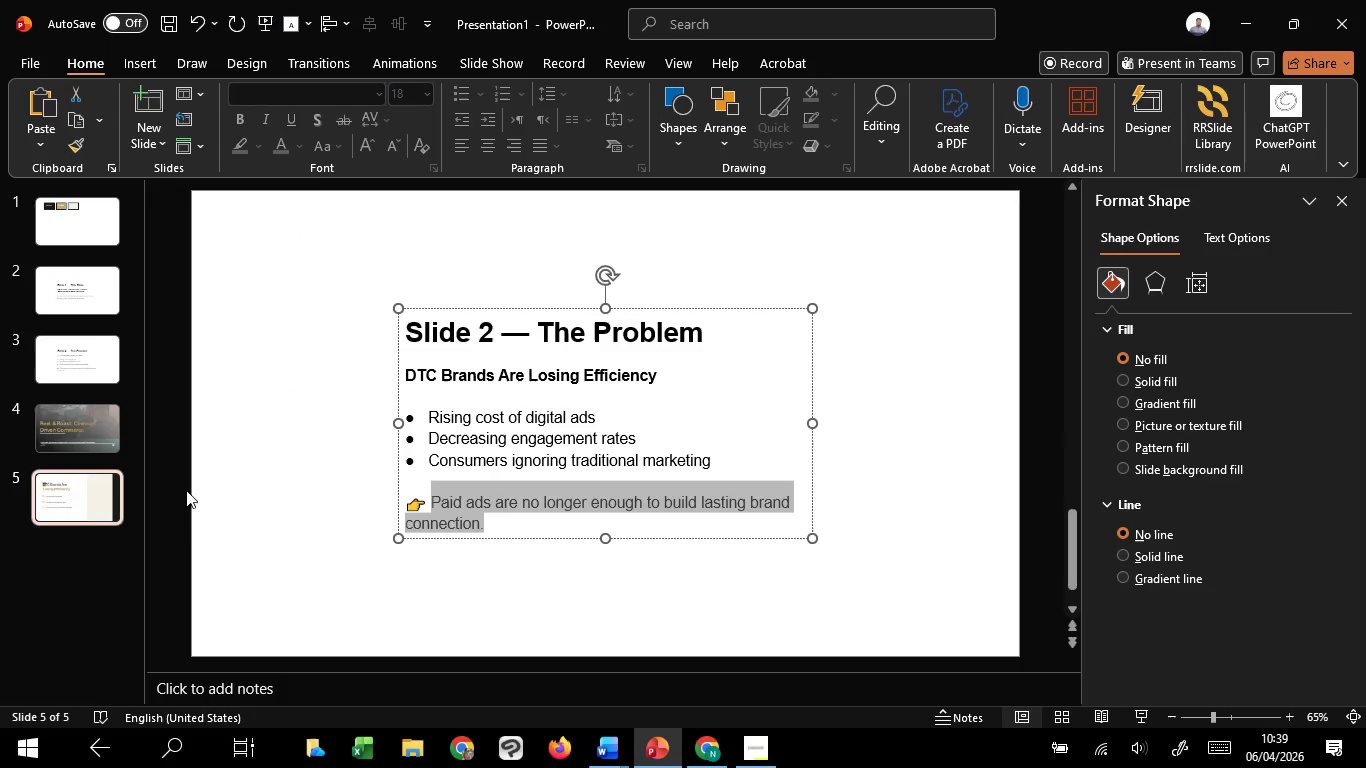 
key(Control+V)
 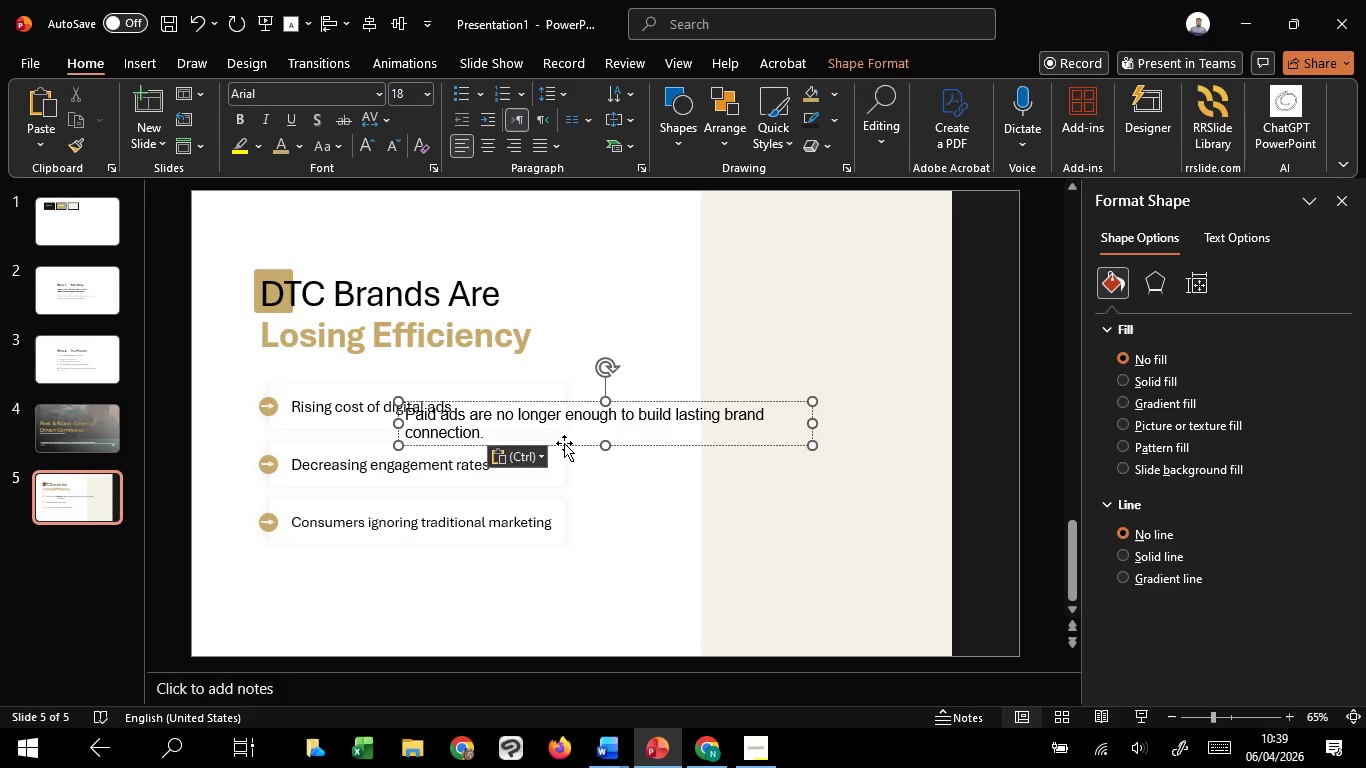 
left_click_drag(start_coordinate=[564, 443], to_coordinate=[433, 608])
 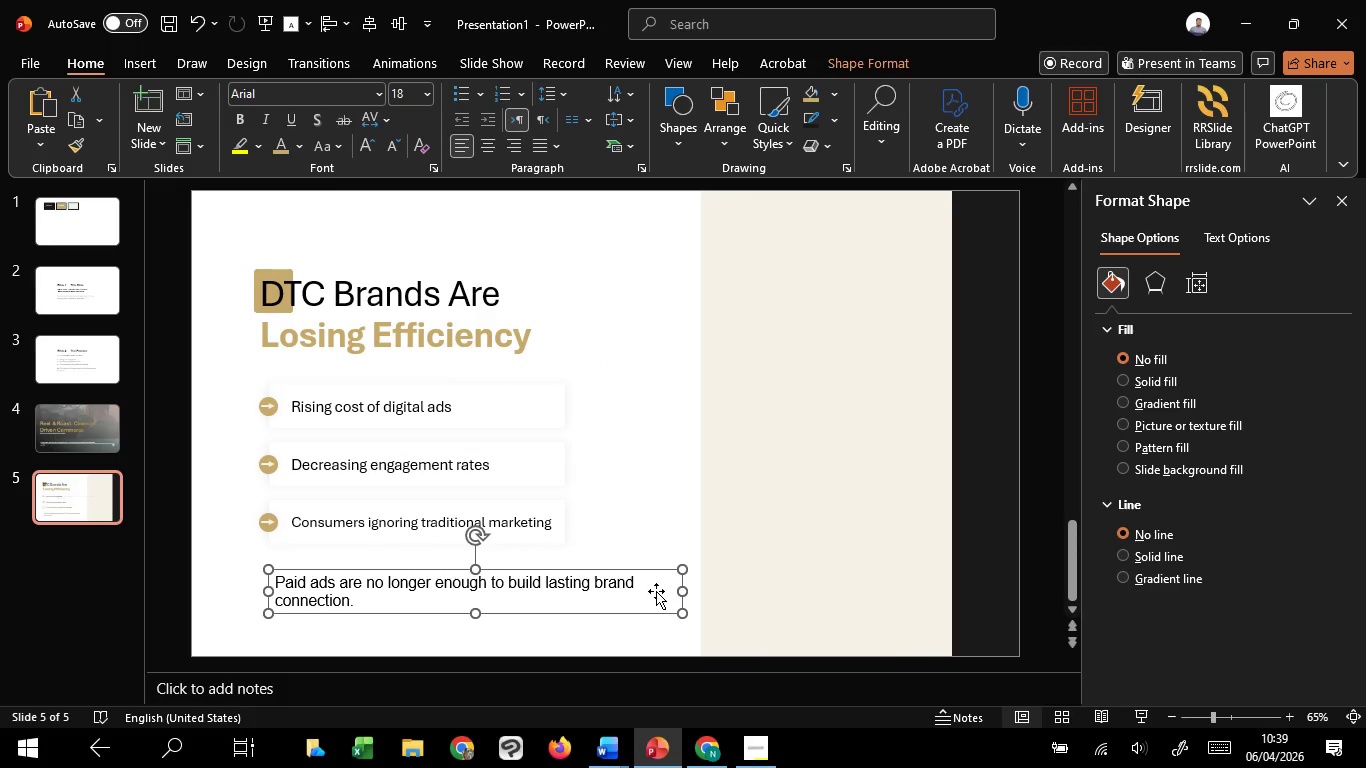 
key(Shift+ShiftLeft)
 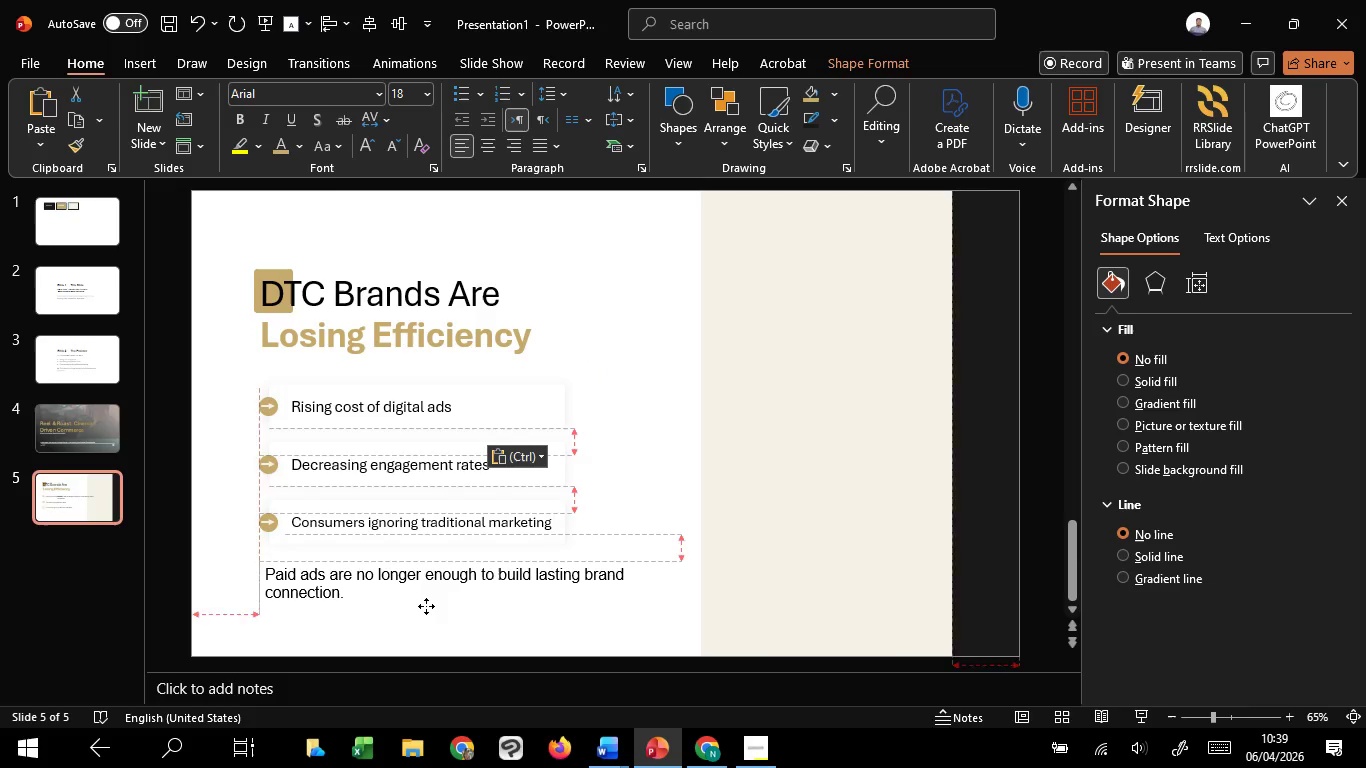 
left_click_drag(start_coordinate=[690, 590], to_coordinate=[623, 581])
 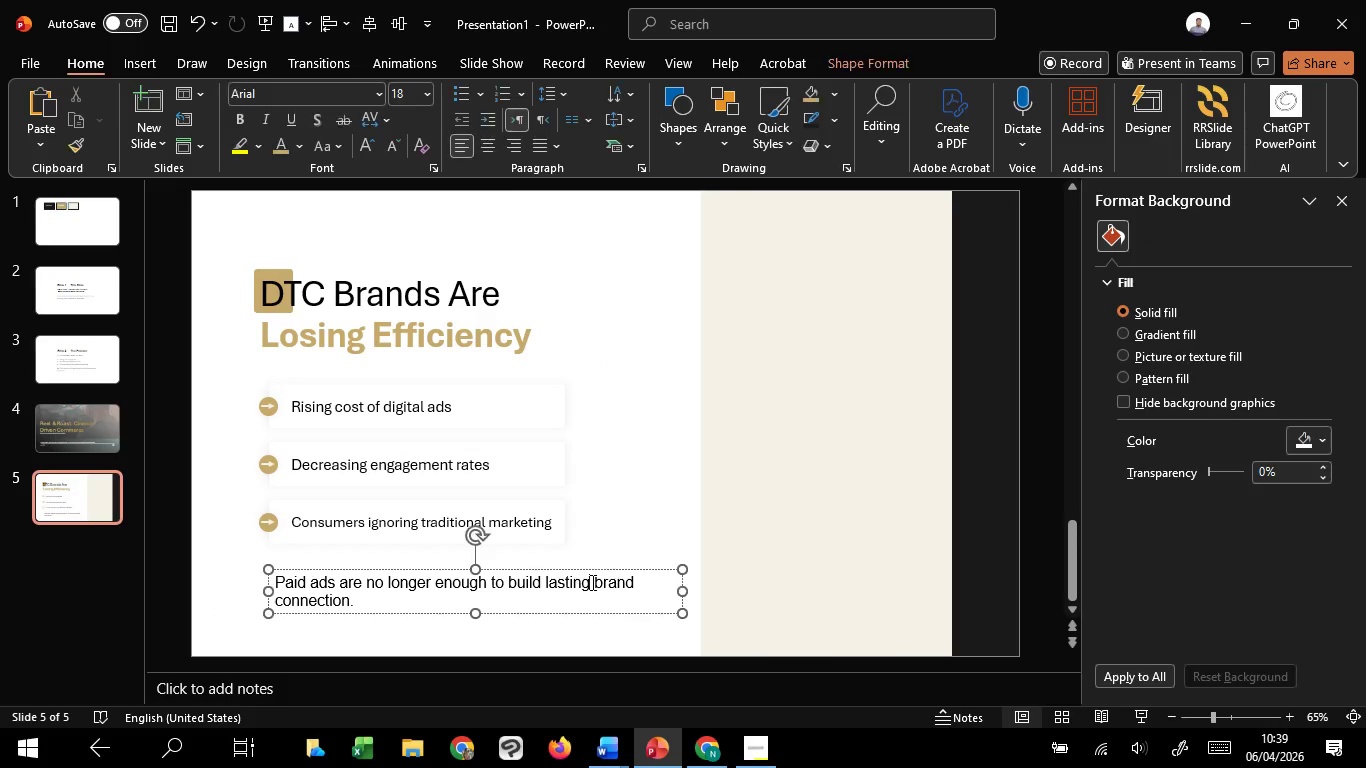 
left_click([591, 582])
 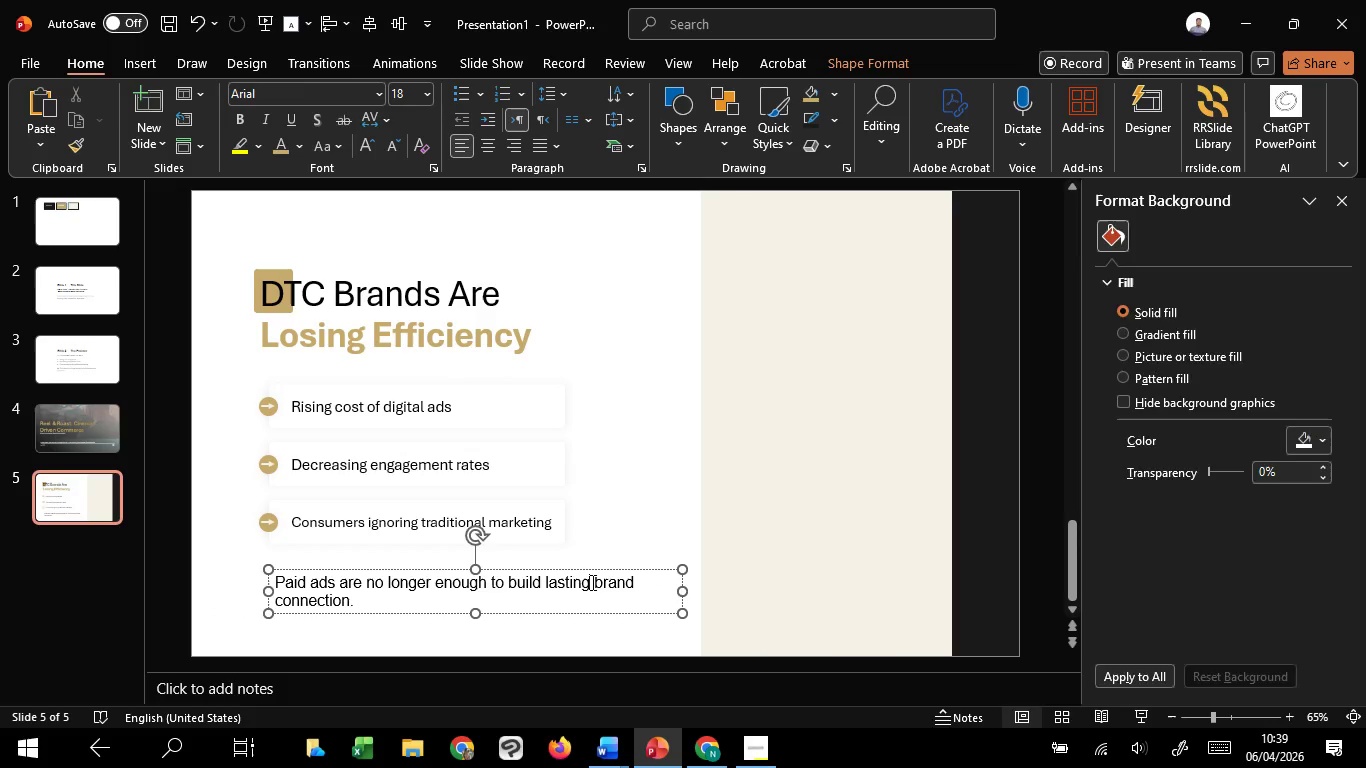 
key(Control+A)
 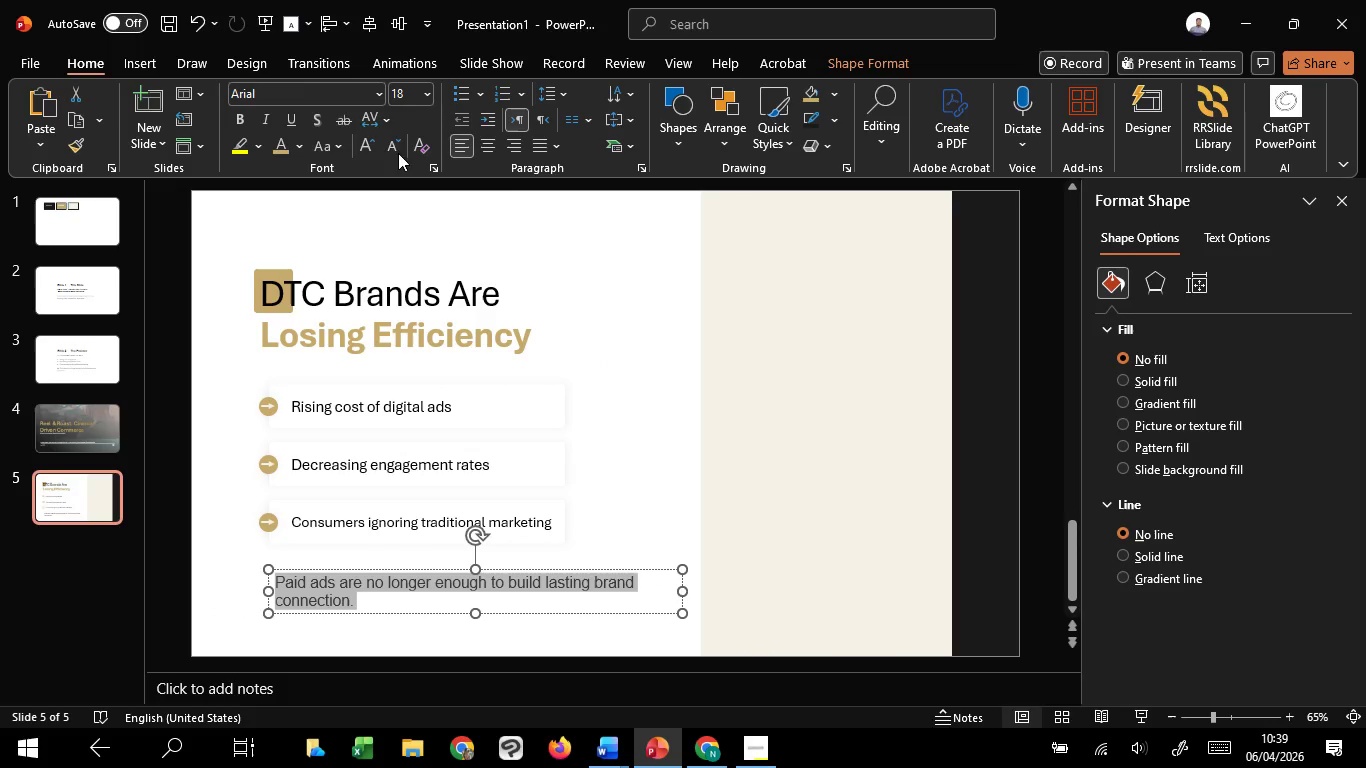 
left_click([395, 146])
 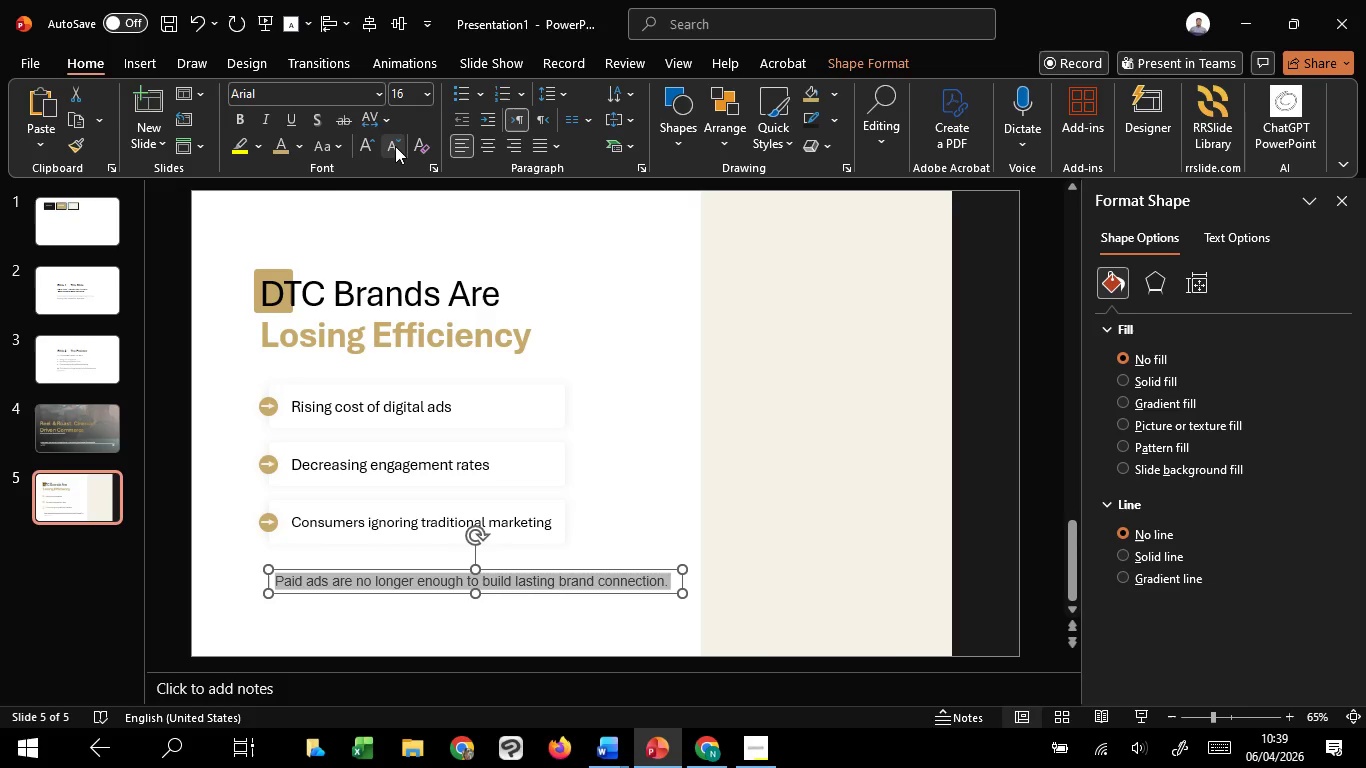 
left_click([395, 146])
 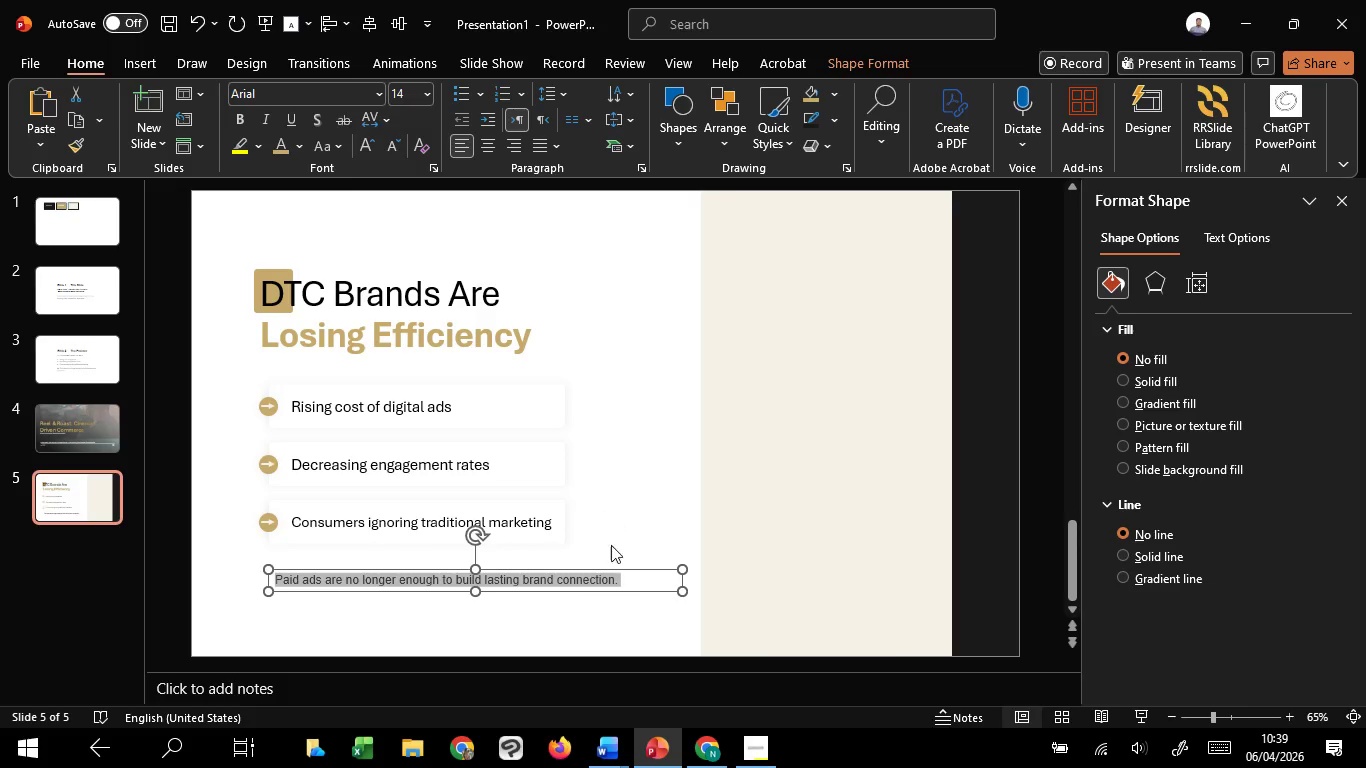 
hold_key(key=ControlLeft, duration=0.7)
scroll: coordinate [643, 563], scroll_direction: up, amount: 1.0
 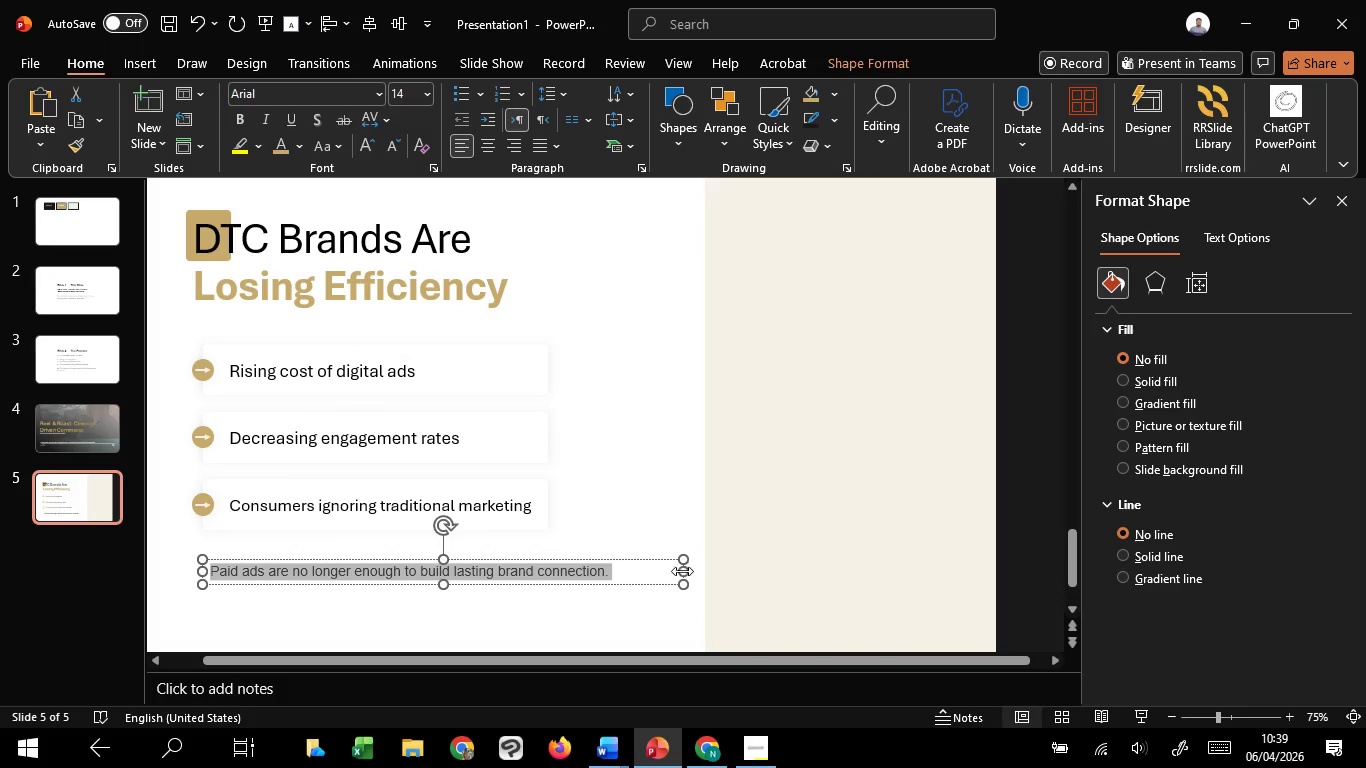 
left_click_drag(start_coordinate=[683, 571], to_coordinate=[537, 550])
 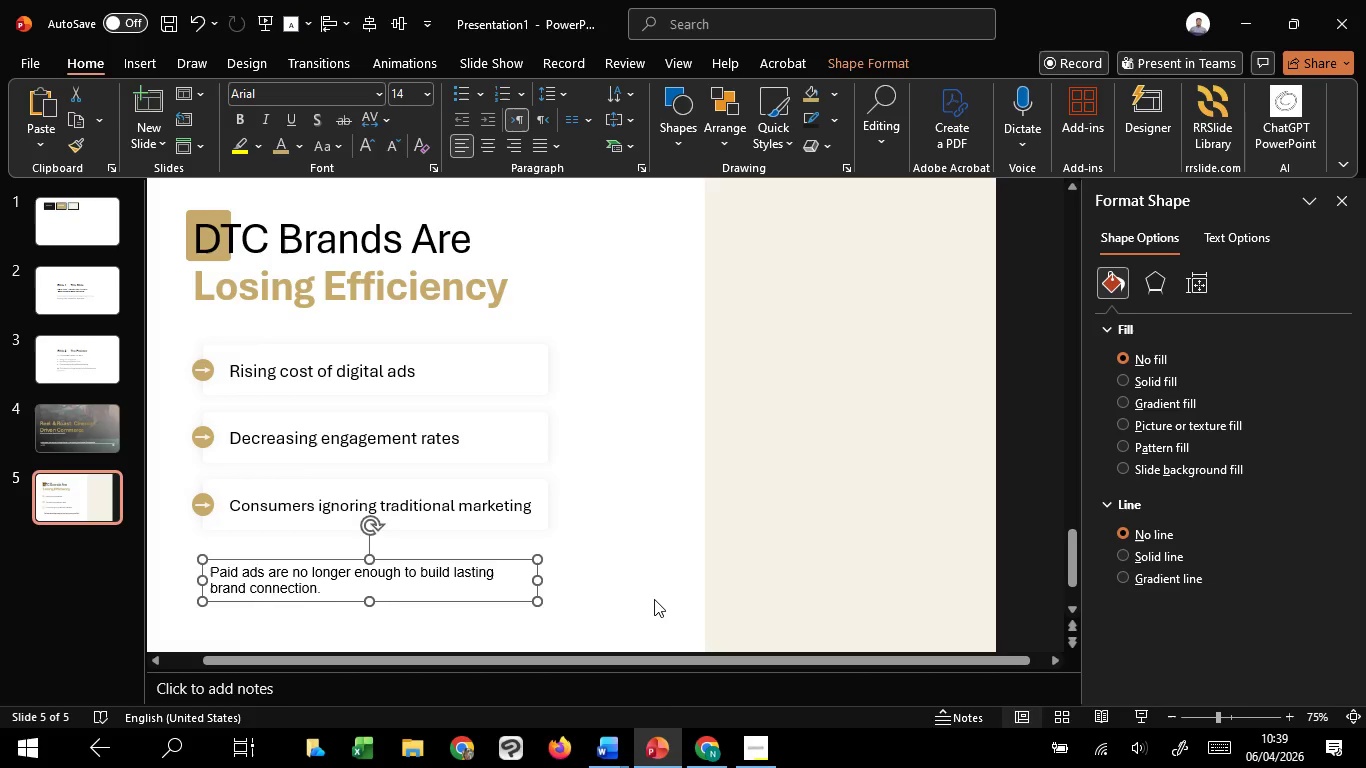 
left_click([654, 599])
 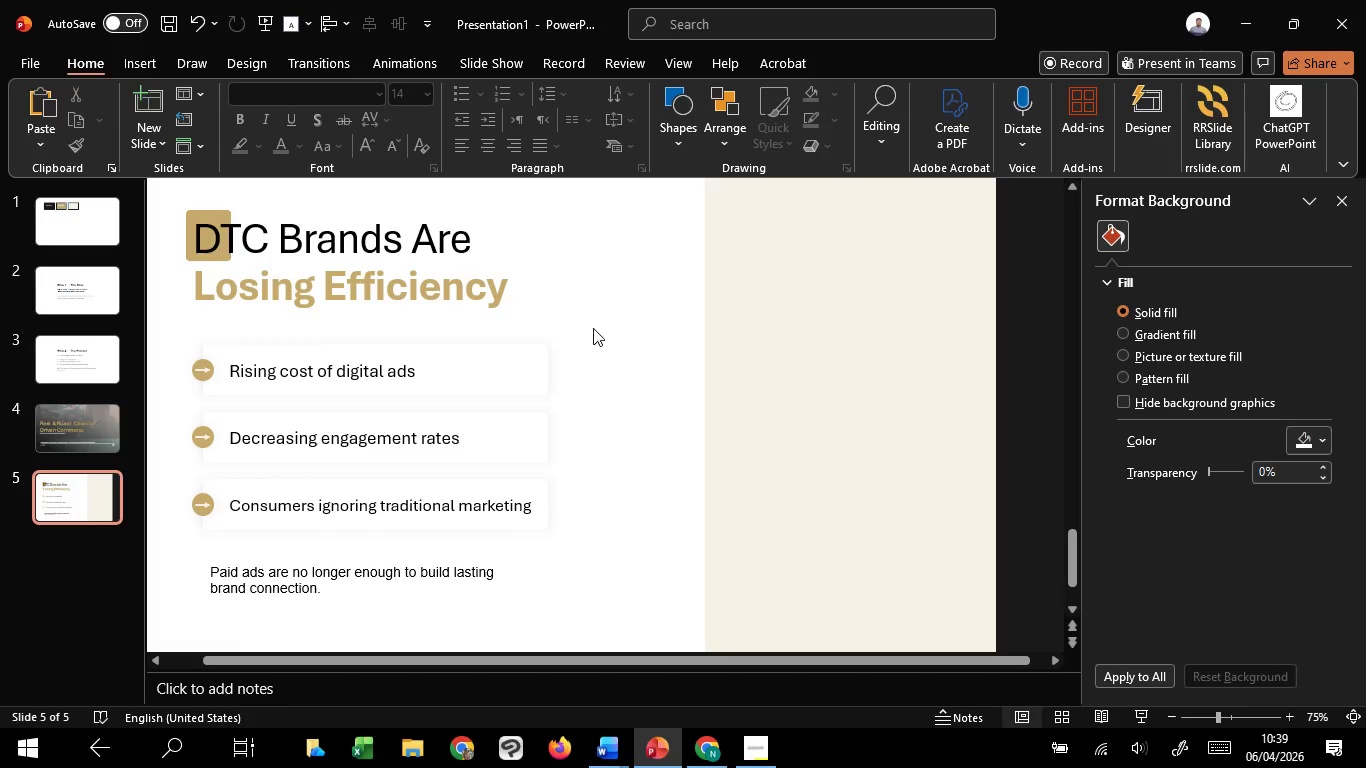 
left_click_drag(start_coordinate=[593, 328], to_coordinate=[149, 538])
 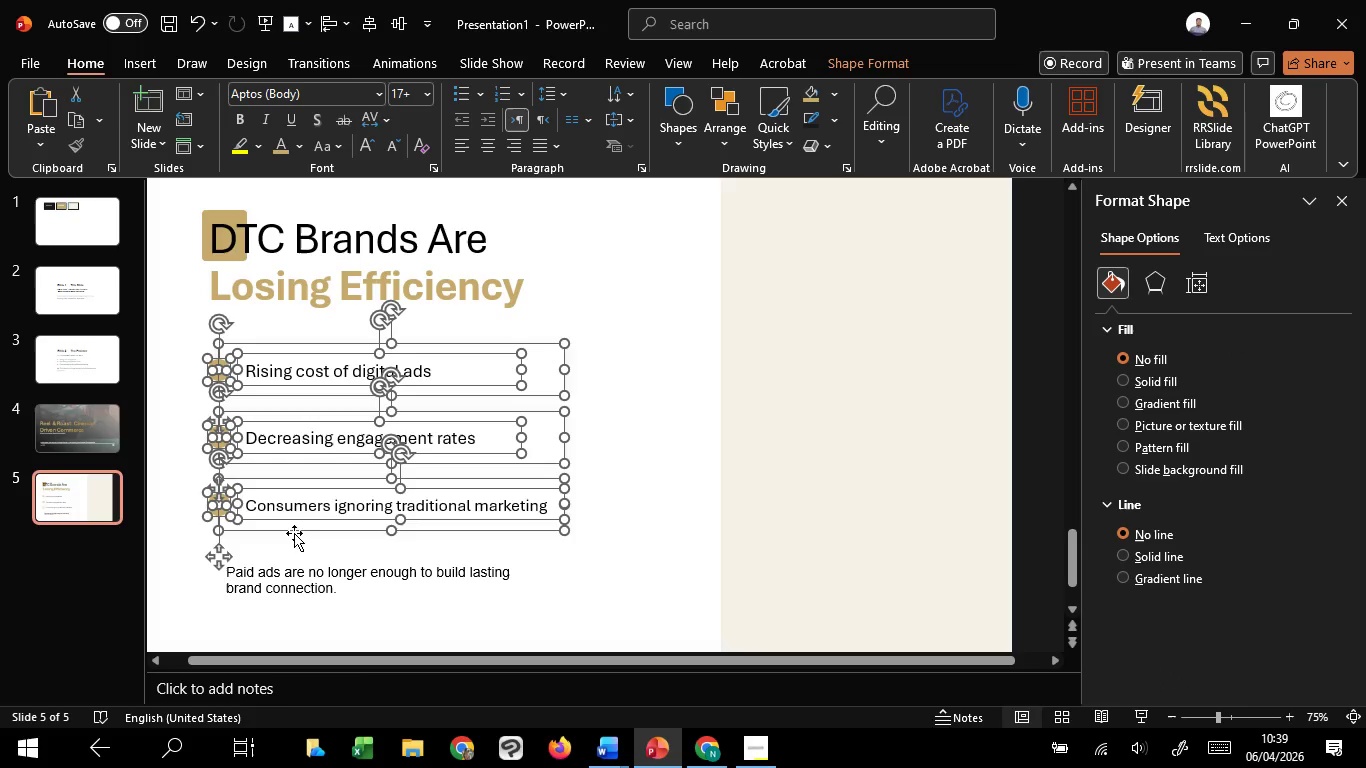 
key(Control+G)
 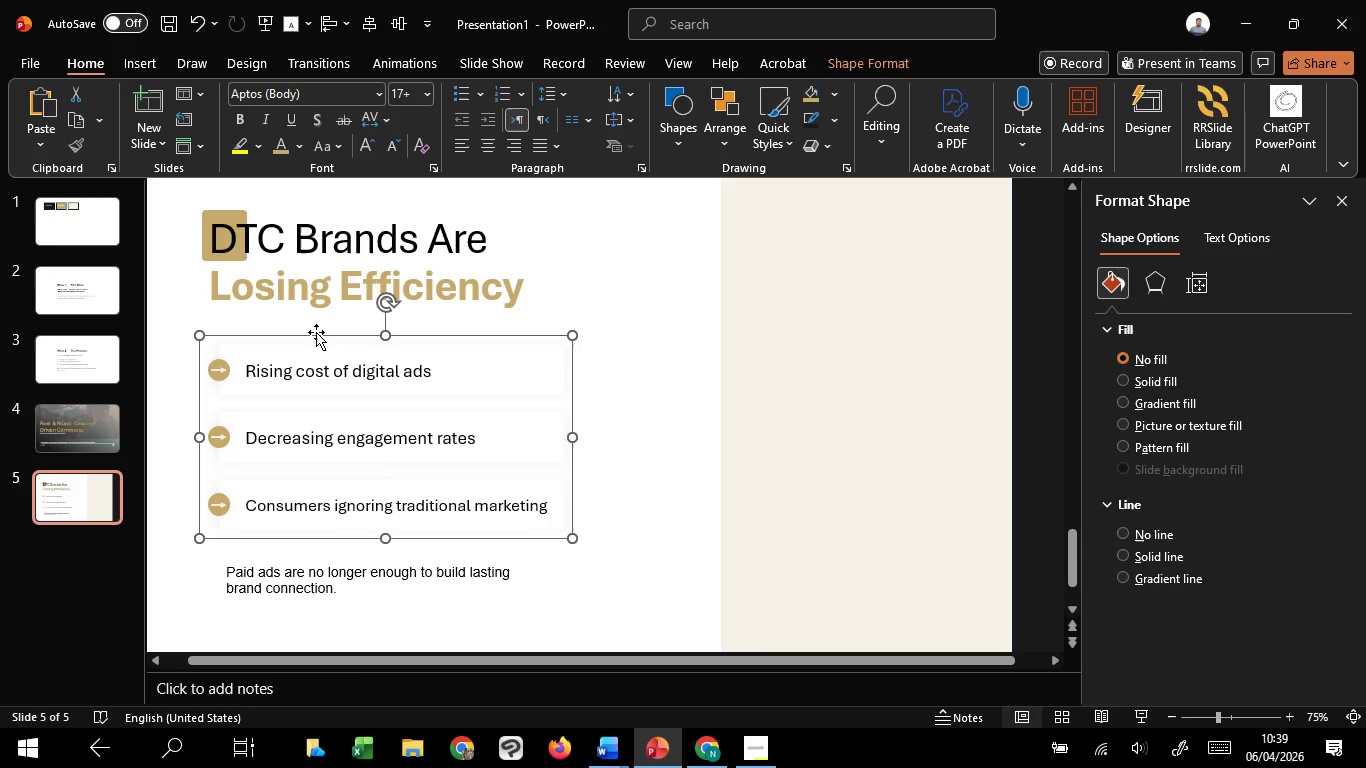 
left_click_drag(start_coordinate=[316, 333], to_coordinate=[336, 260])
 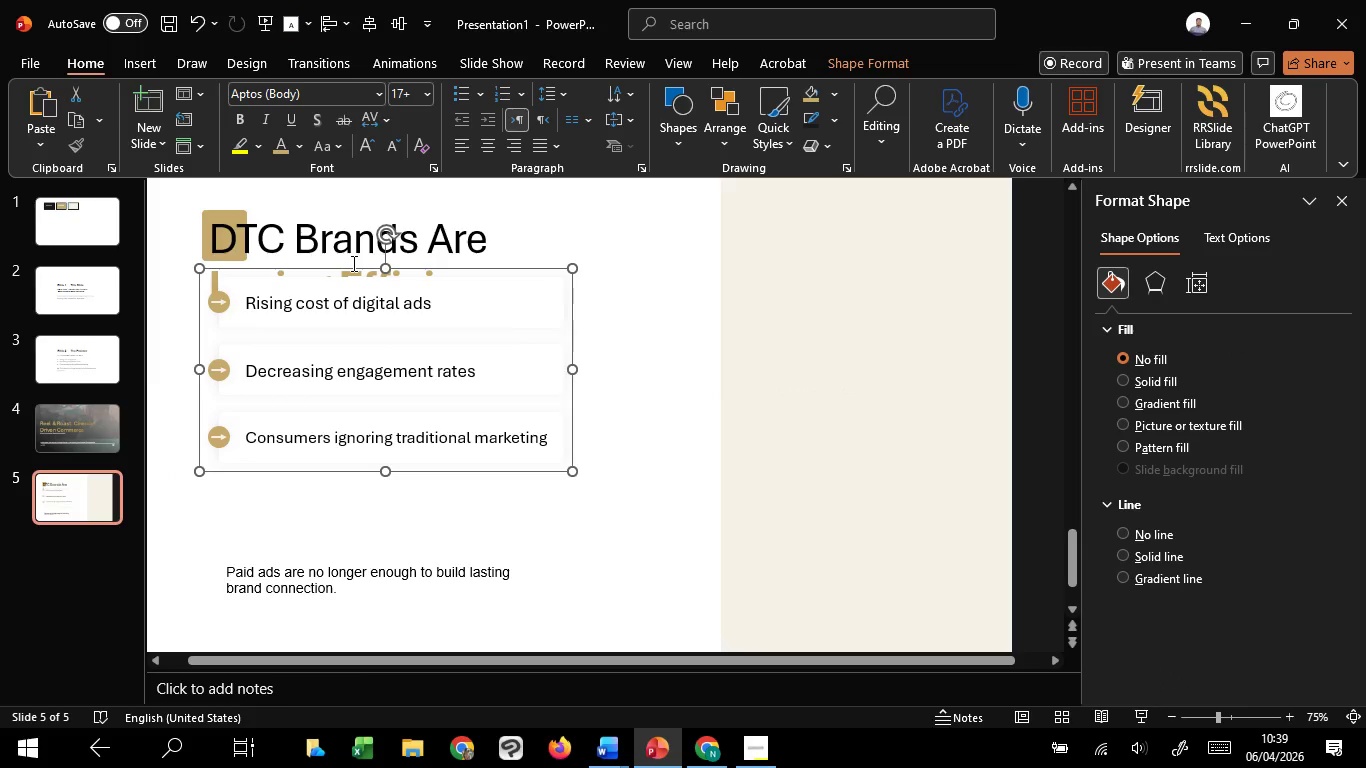 
hold_key(key=ShiftLeft, duration=1.5)
 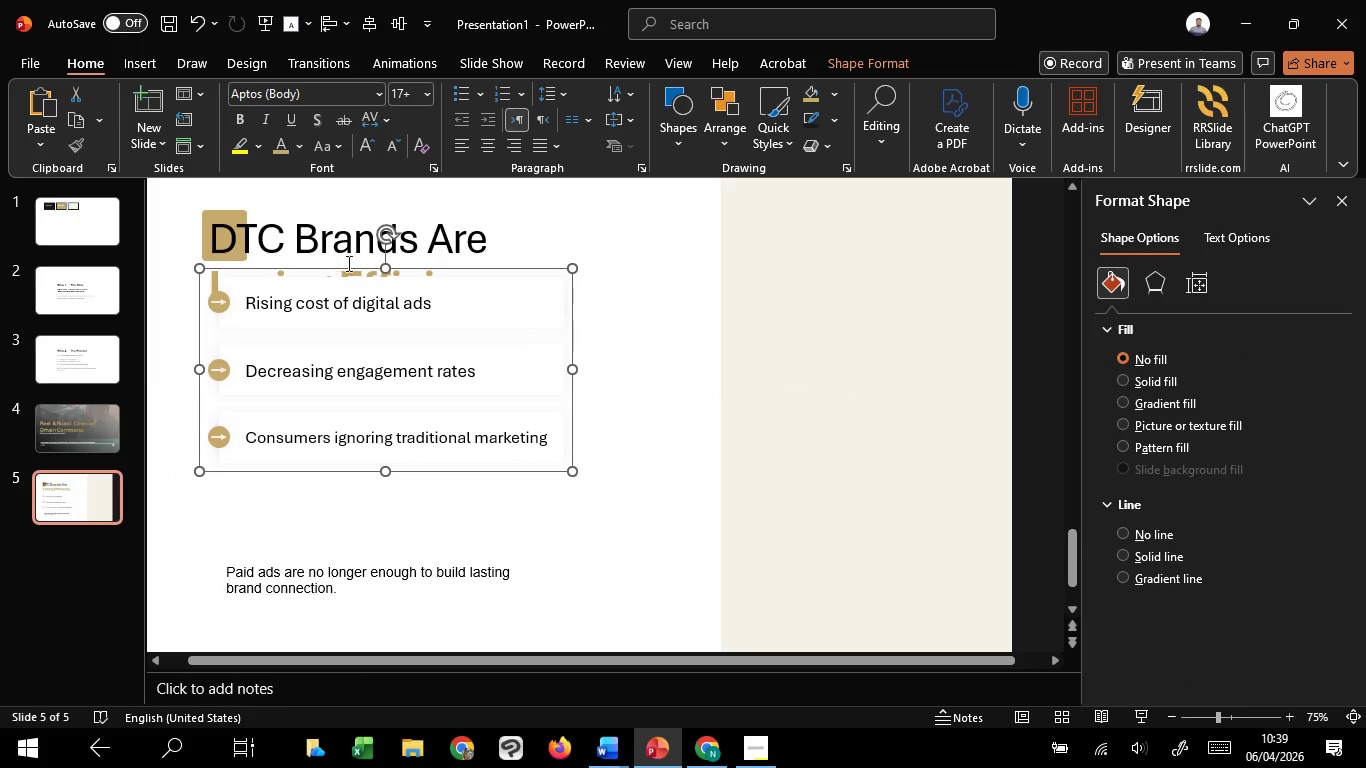 
hold_key(key=ShiftLeft, duration=0.36)
 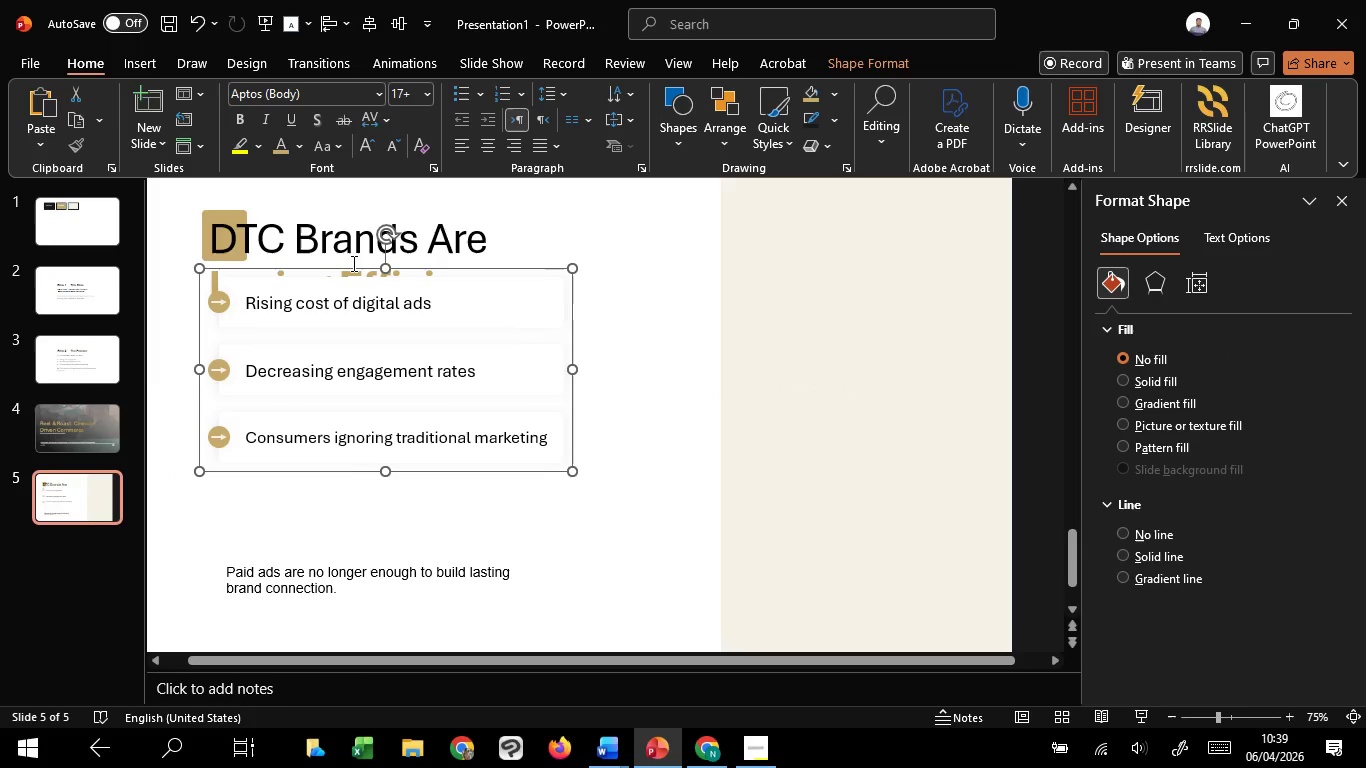 
key(ArrowRight)
 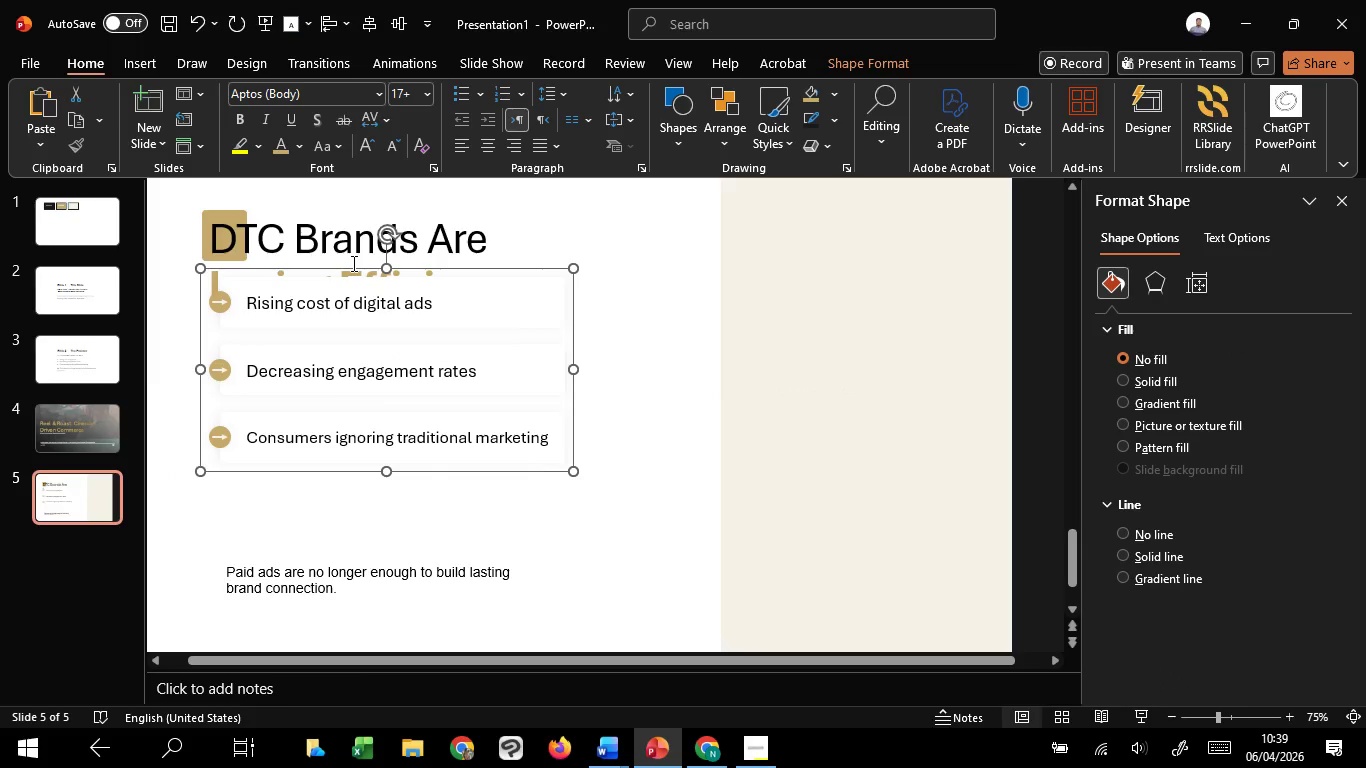 
key(ArrowRight)
 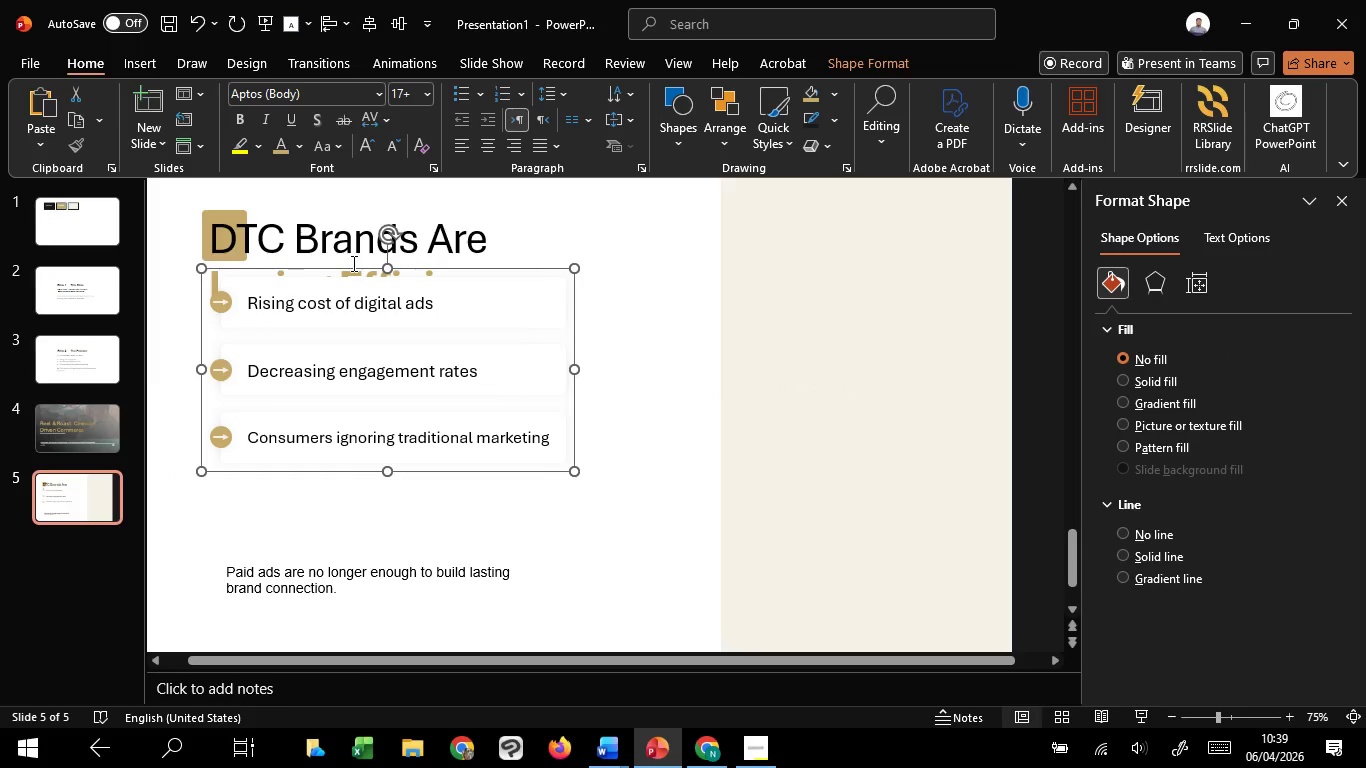 
key(ArrowRight)
 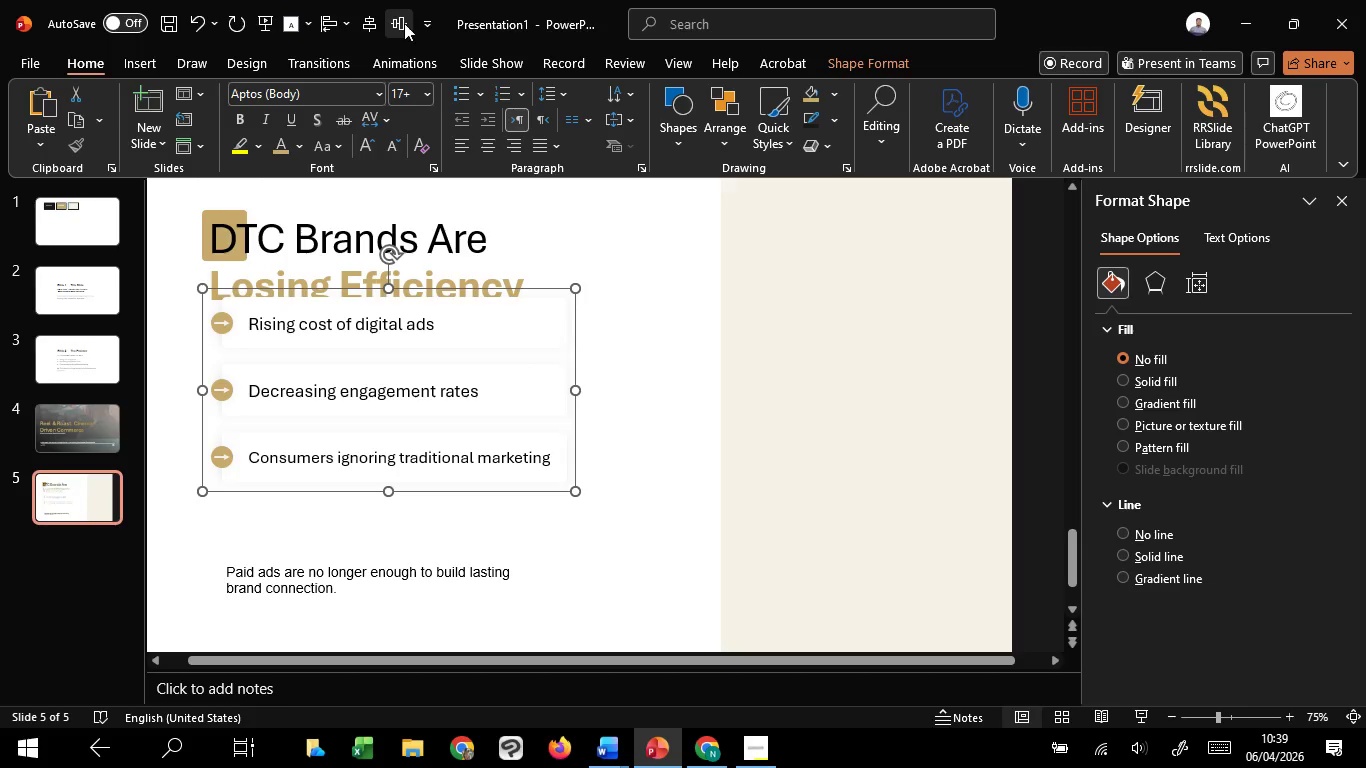 
left_click_drag(start_coordinate=[539, 287], to_coordinate=[533, 340])
 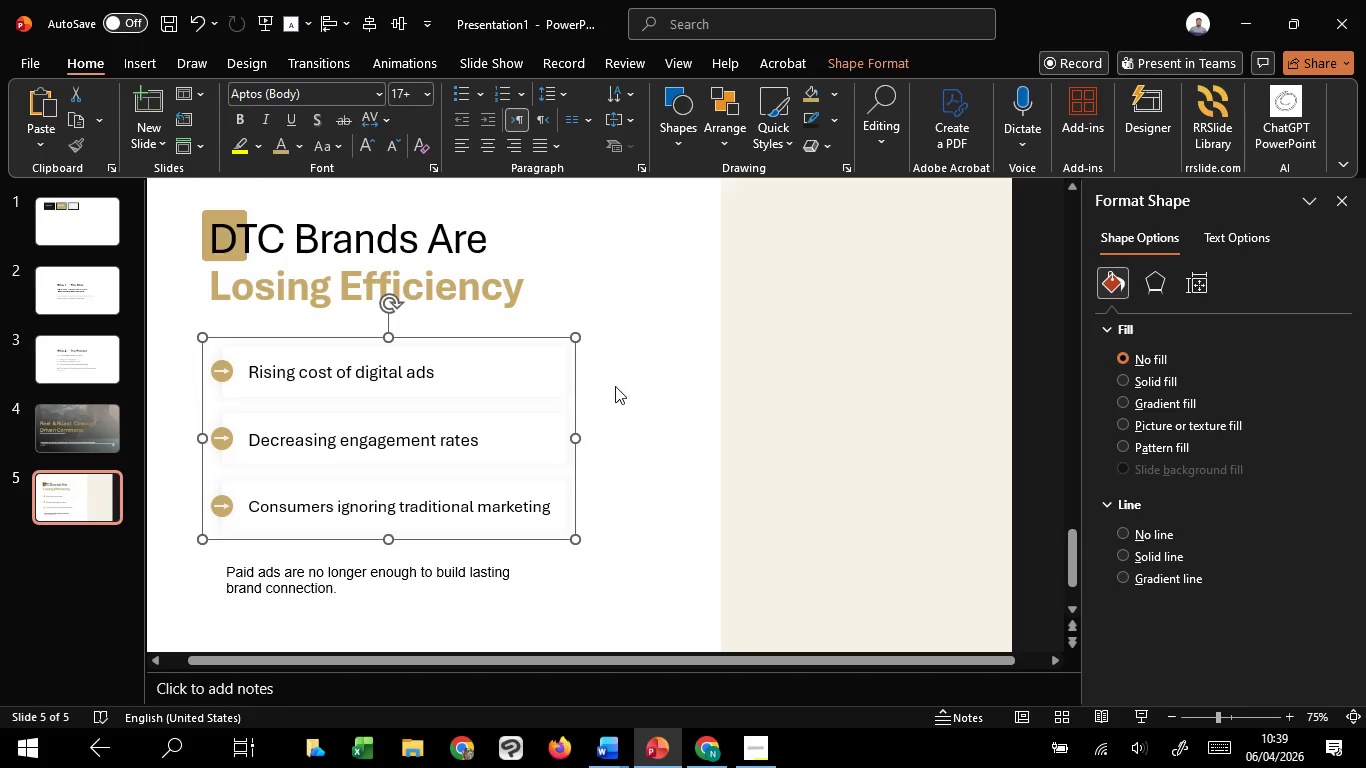 
hold_key(key=ShiftLeft, duration=1.5)
 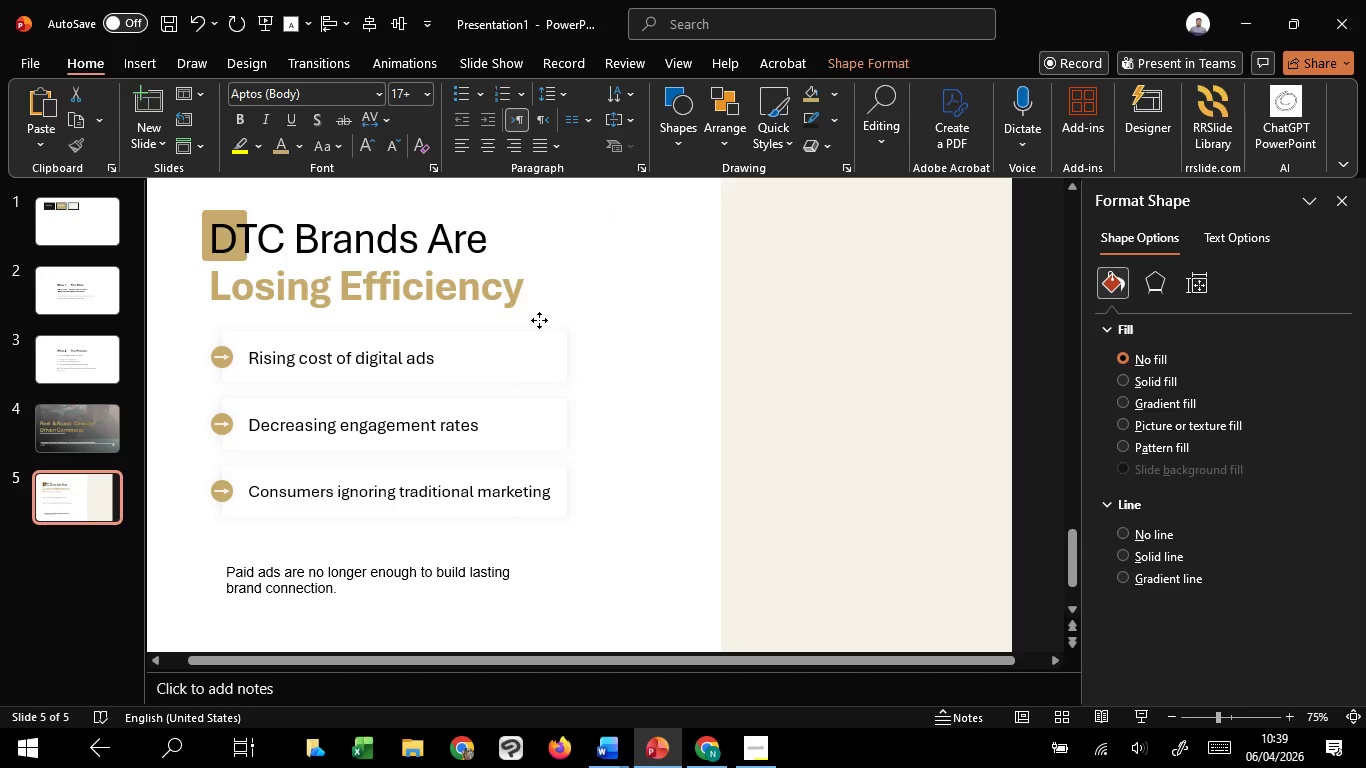 
hold_key(key=ShiftLeft, duration=1.5)
 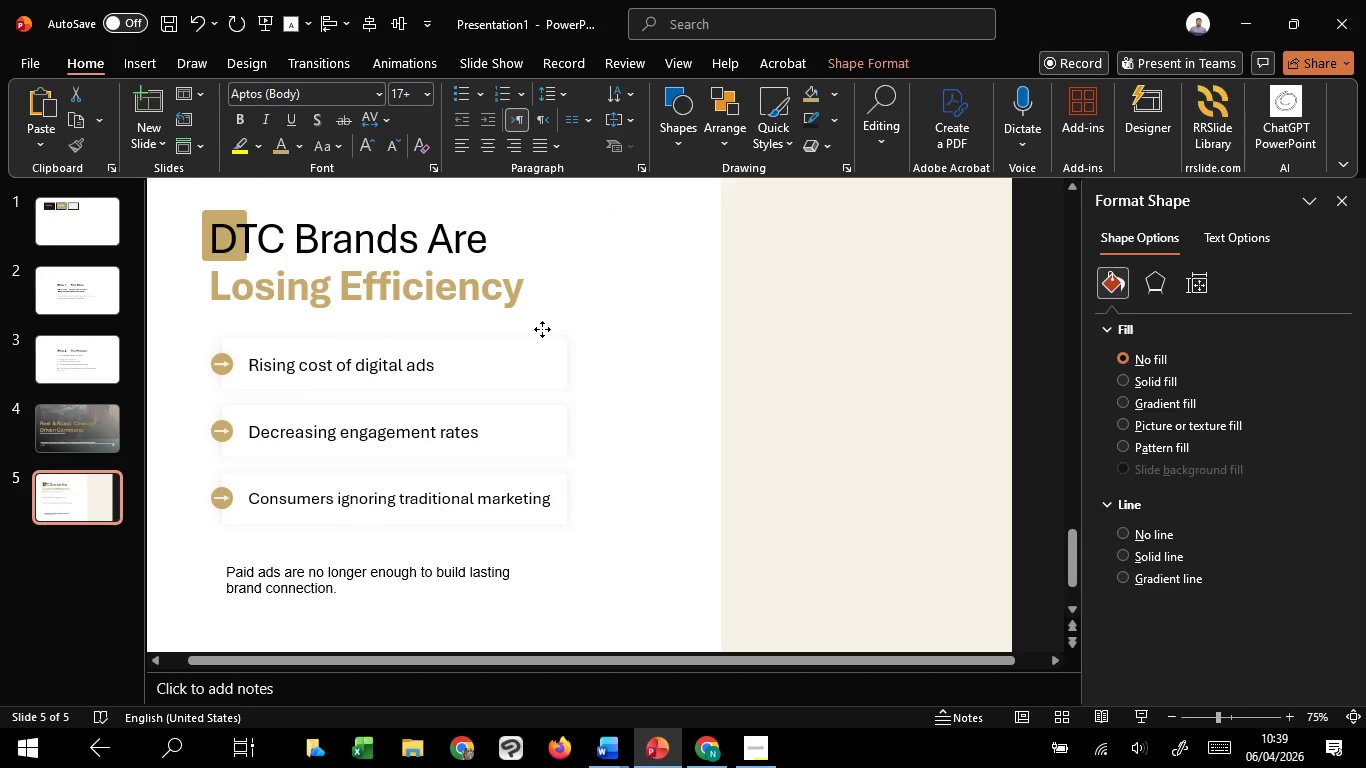 
hold_key(key=ShiftLeft, duration=1.53)
 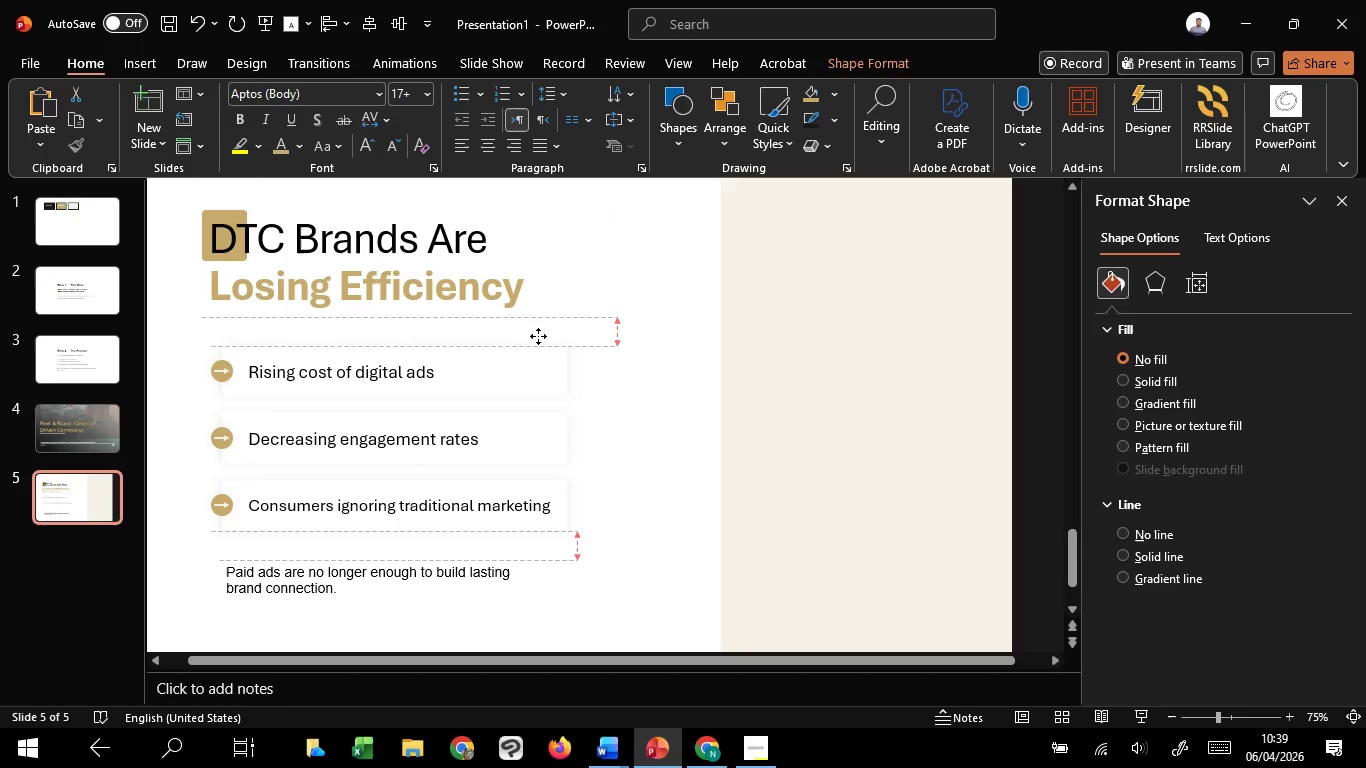 
hold_key(key=ShiftLeft, duration=1.51)
 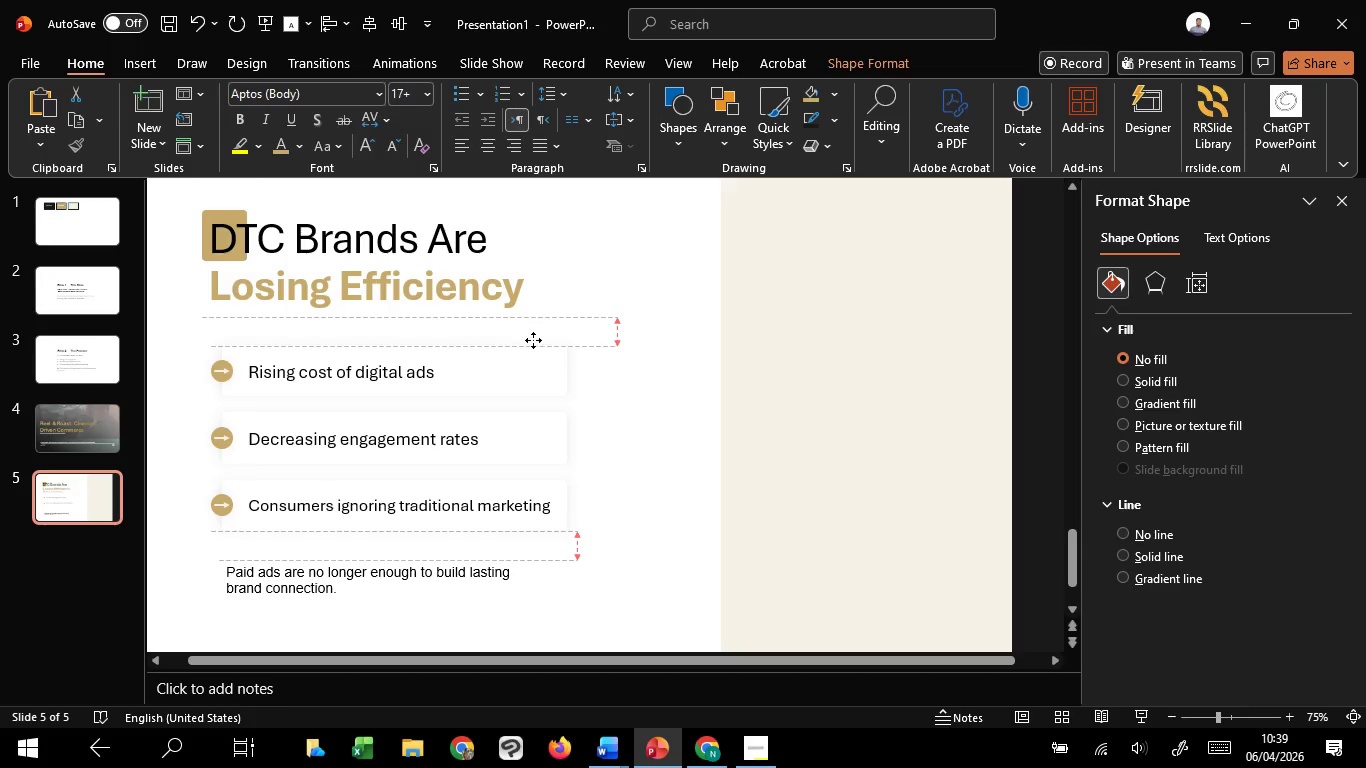 
left_click([615, 386])
 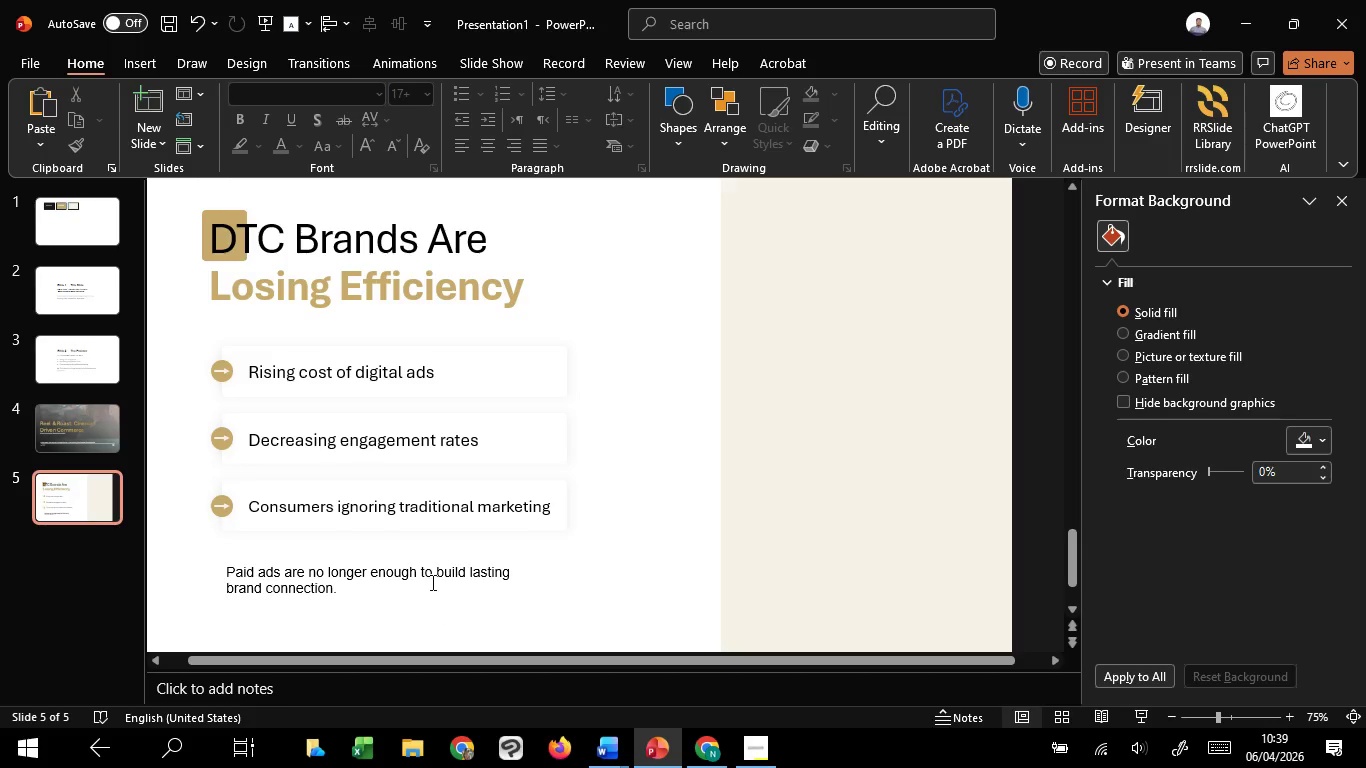 
left_click([431, 582])
 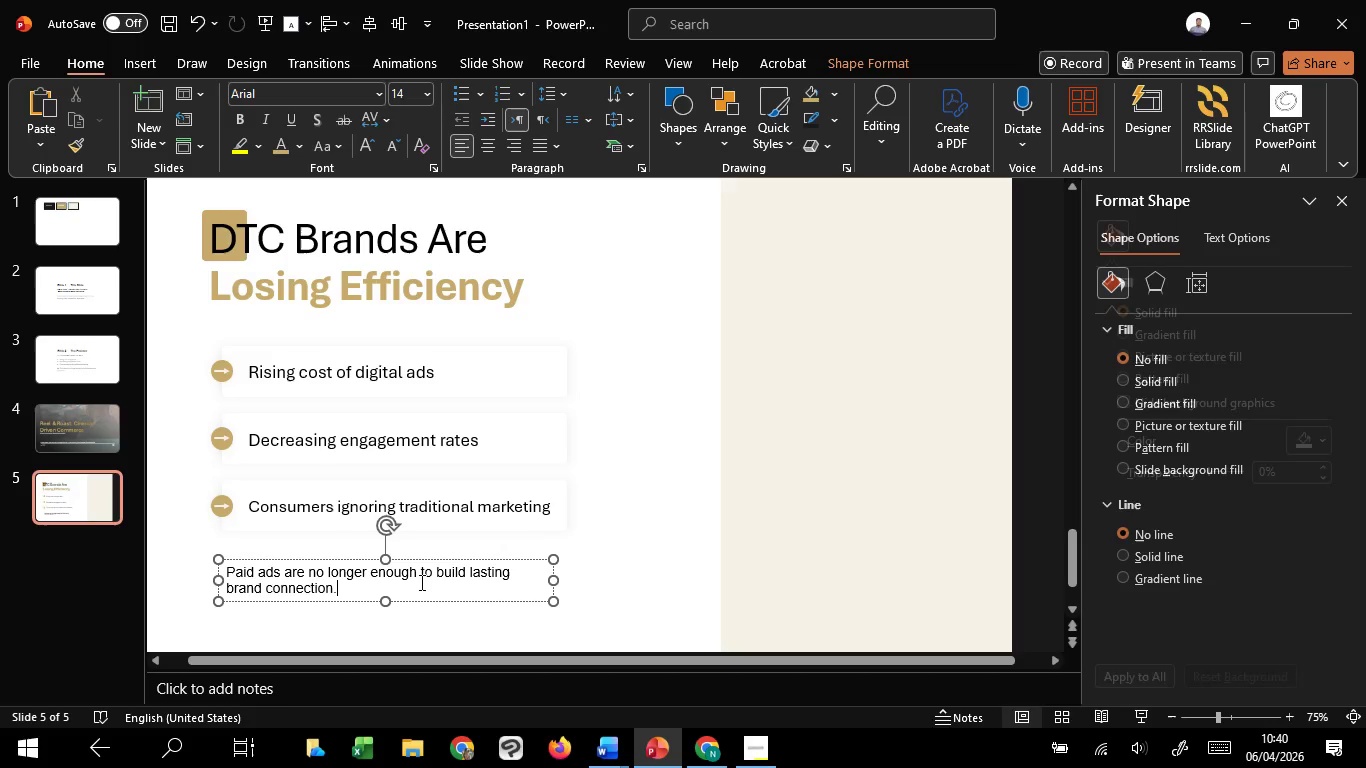 
key(Control+A)
 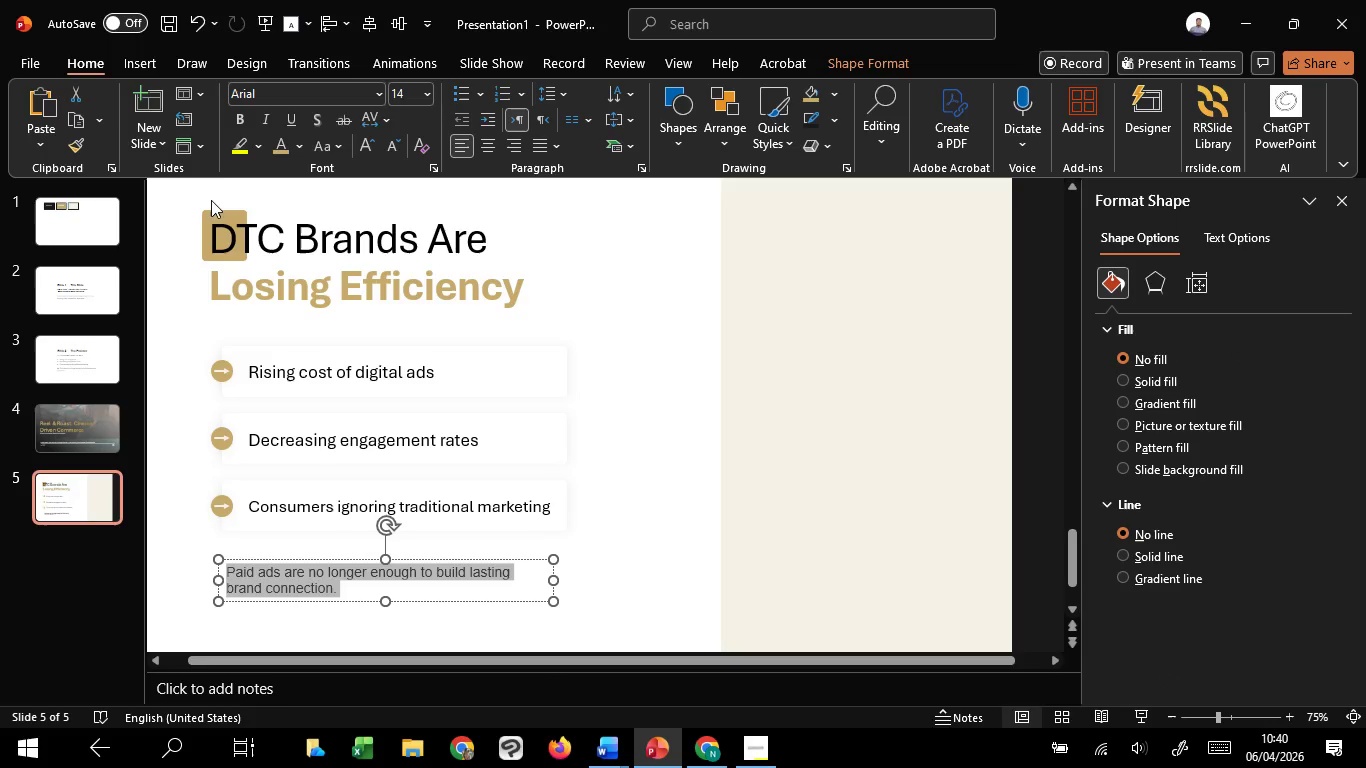 
left_click([261, 115])
 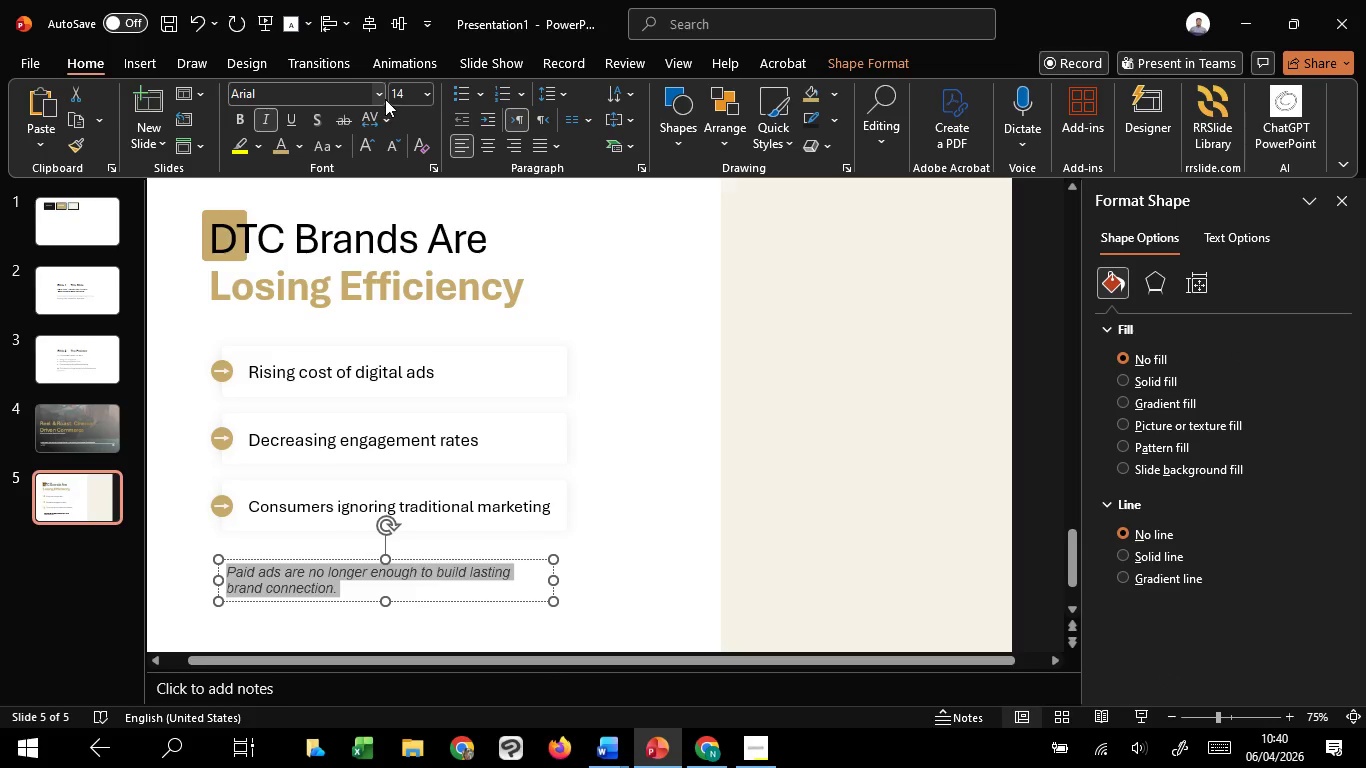 
left_click([380, 91])
 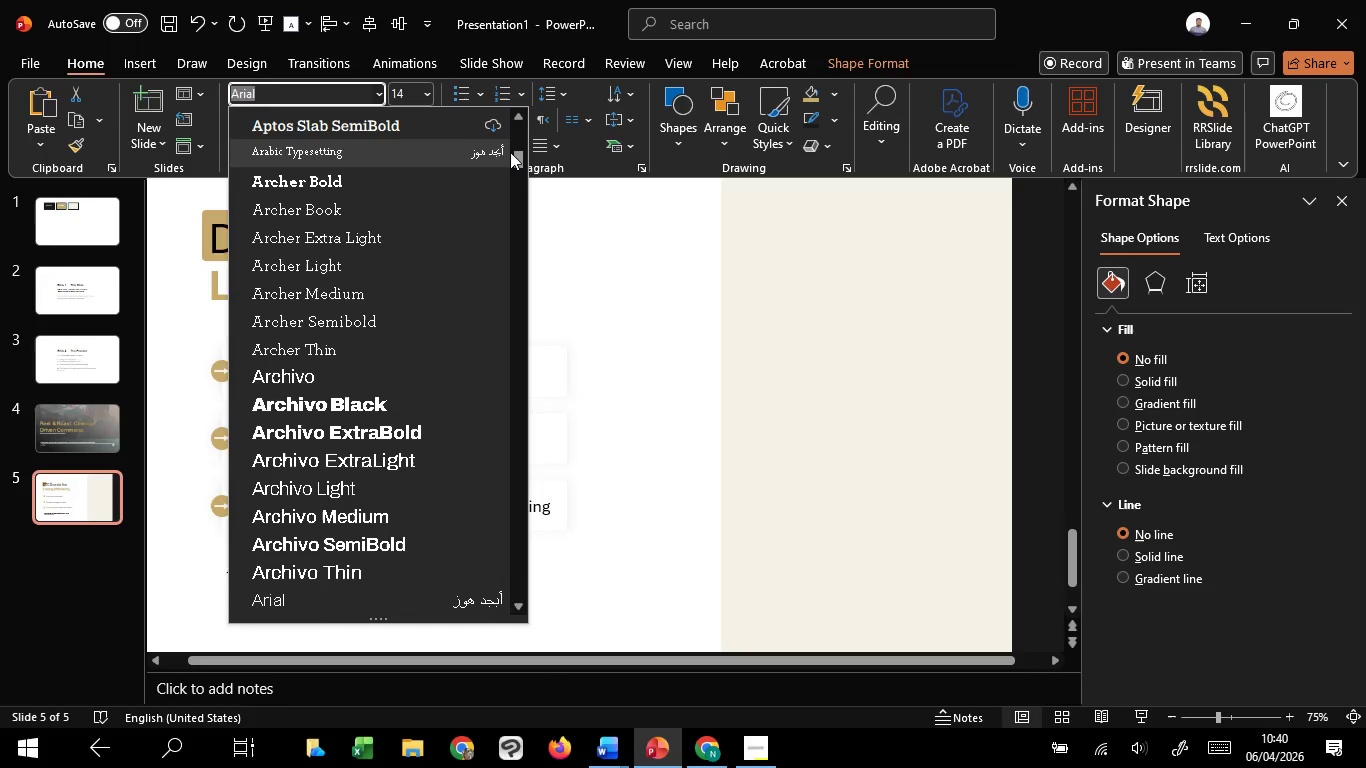 
left_click_drag(start_coordinate=[516, 157], to_coordinate=[514, 112])
 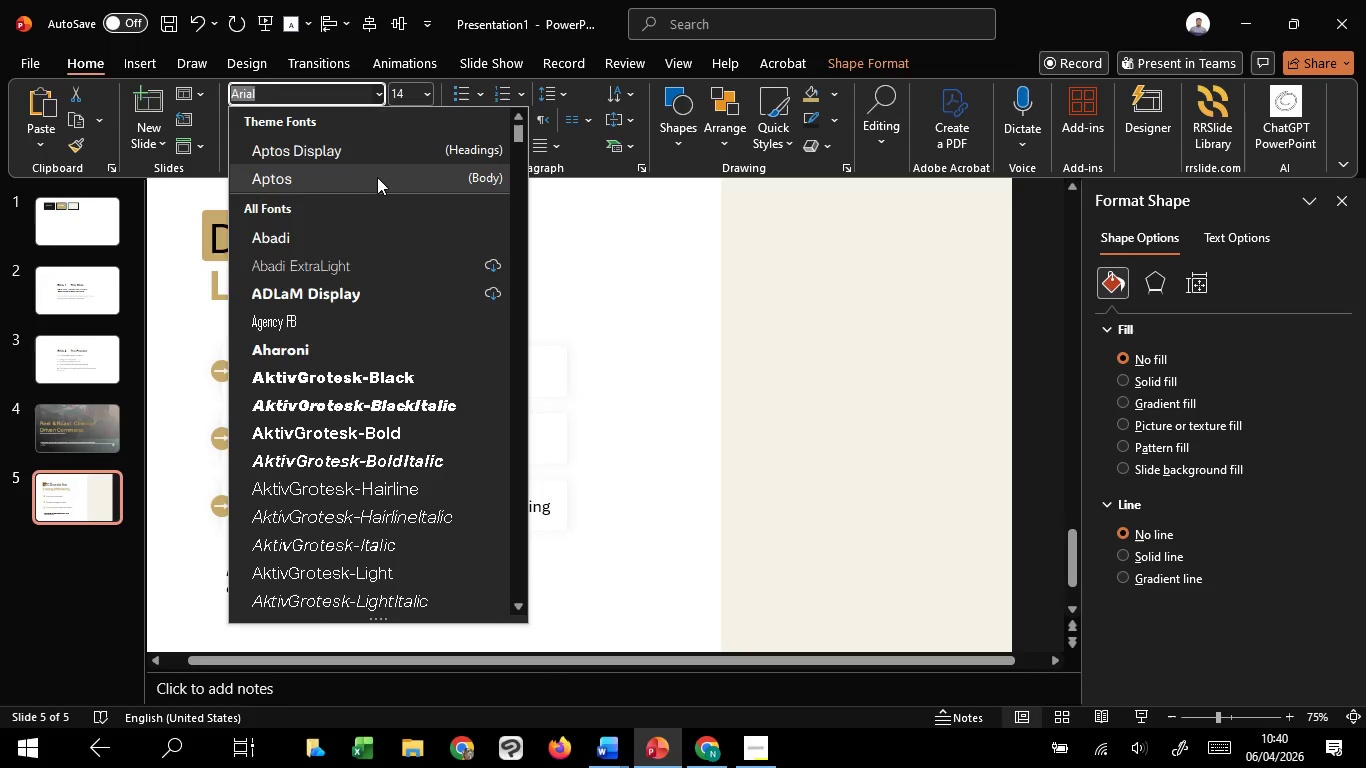 
left_click([377, 177])
 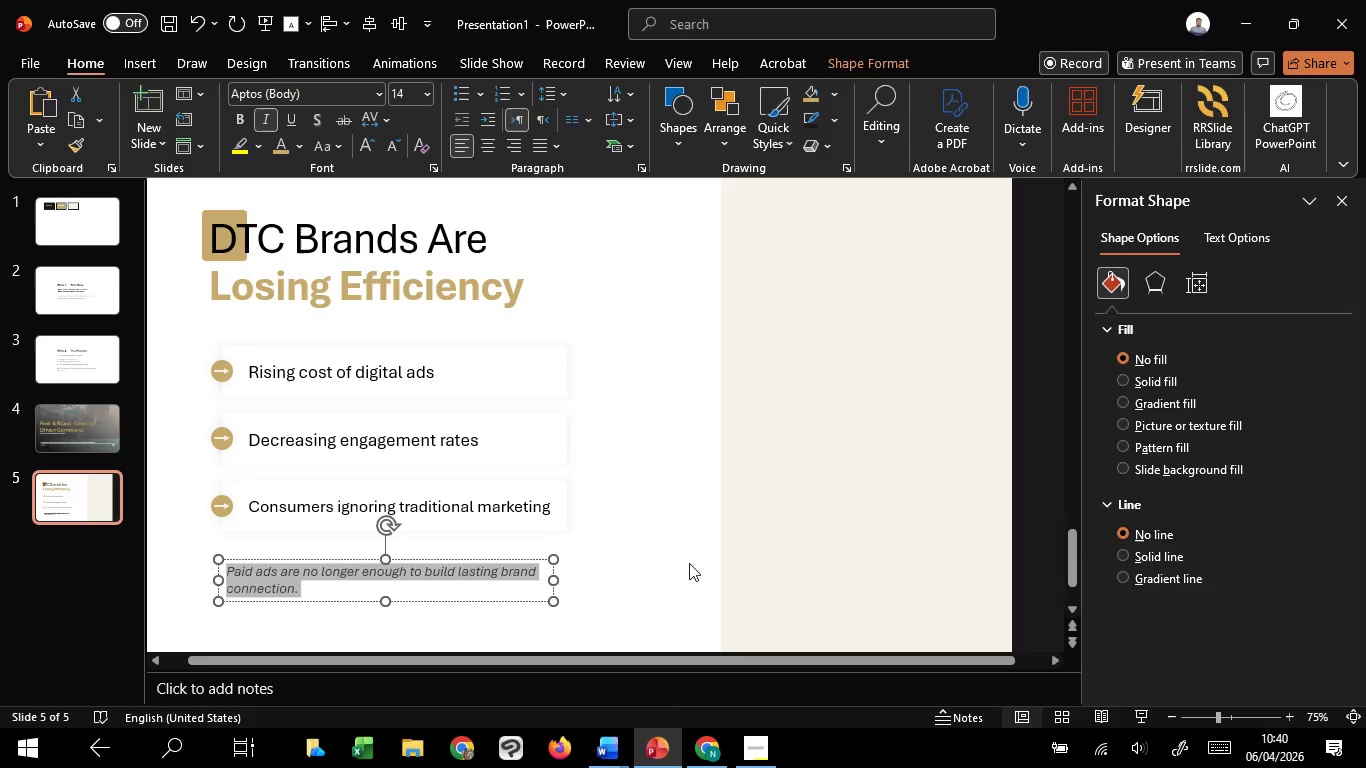 
left_click([689, 563])
 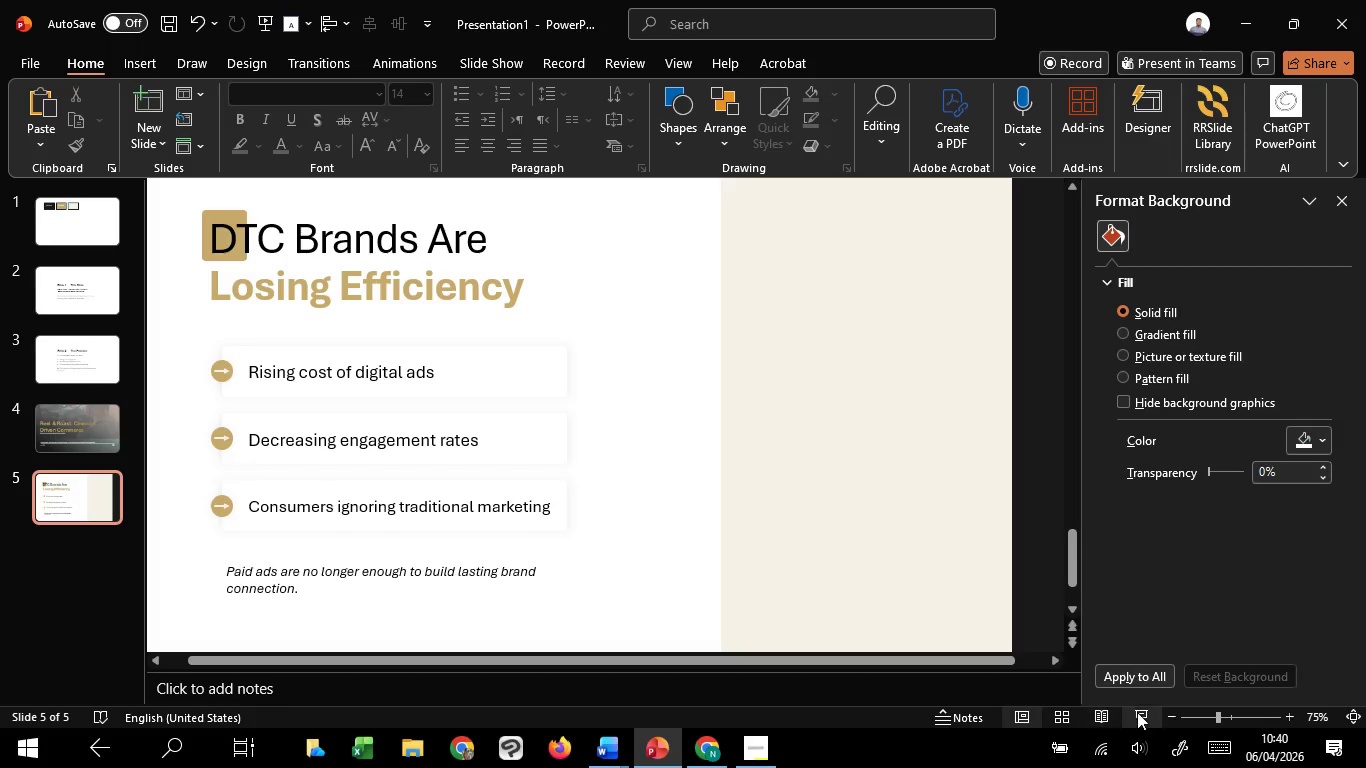 
left_click([1142, 722])
 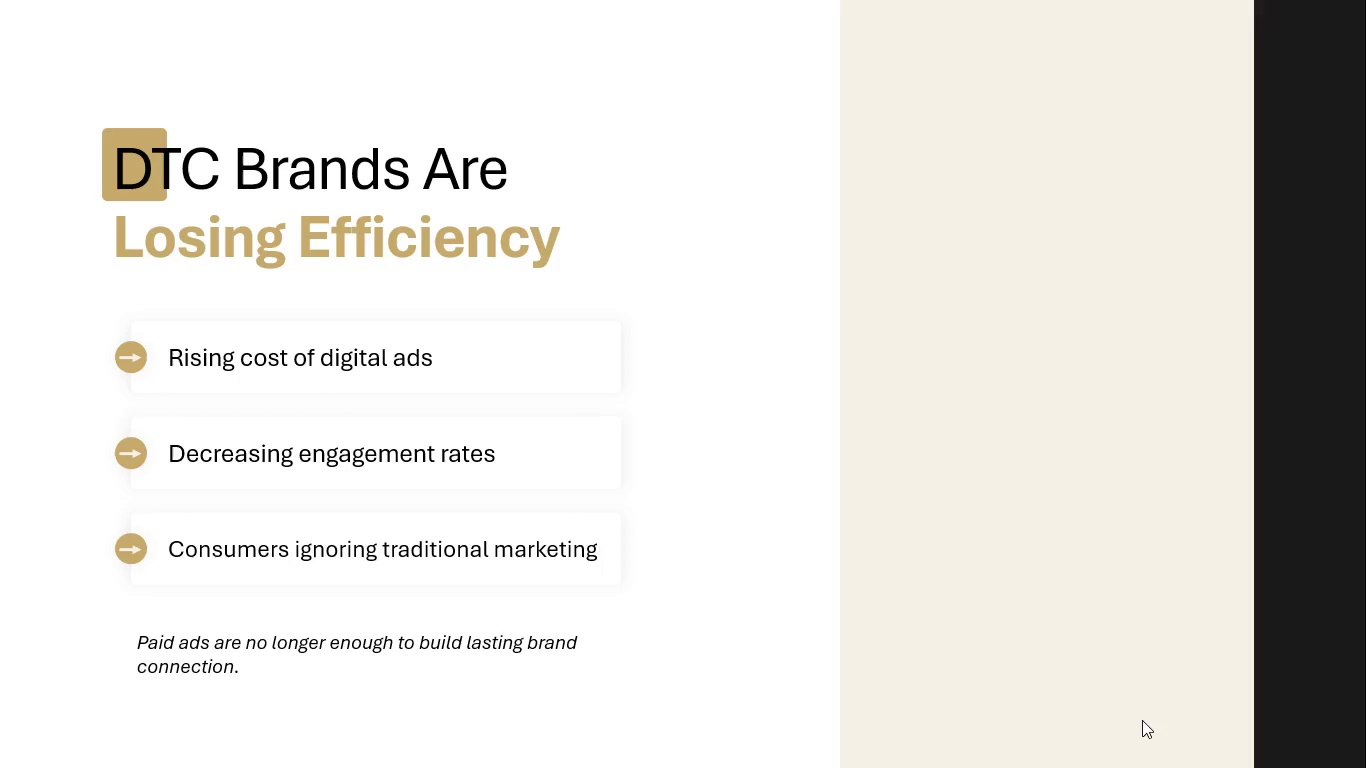 
wait(14.77)
 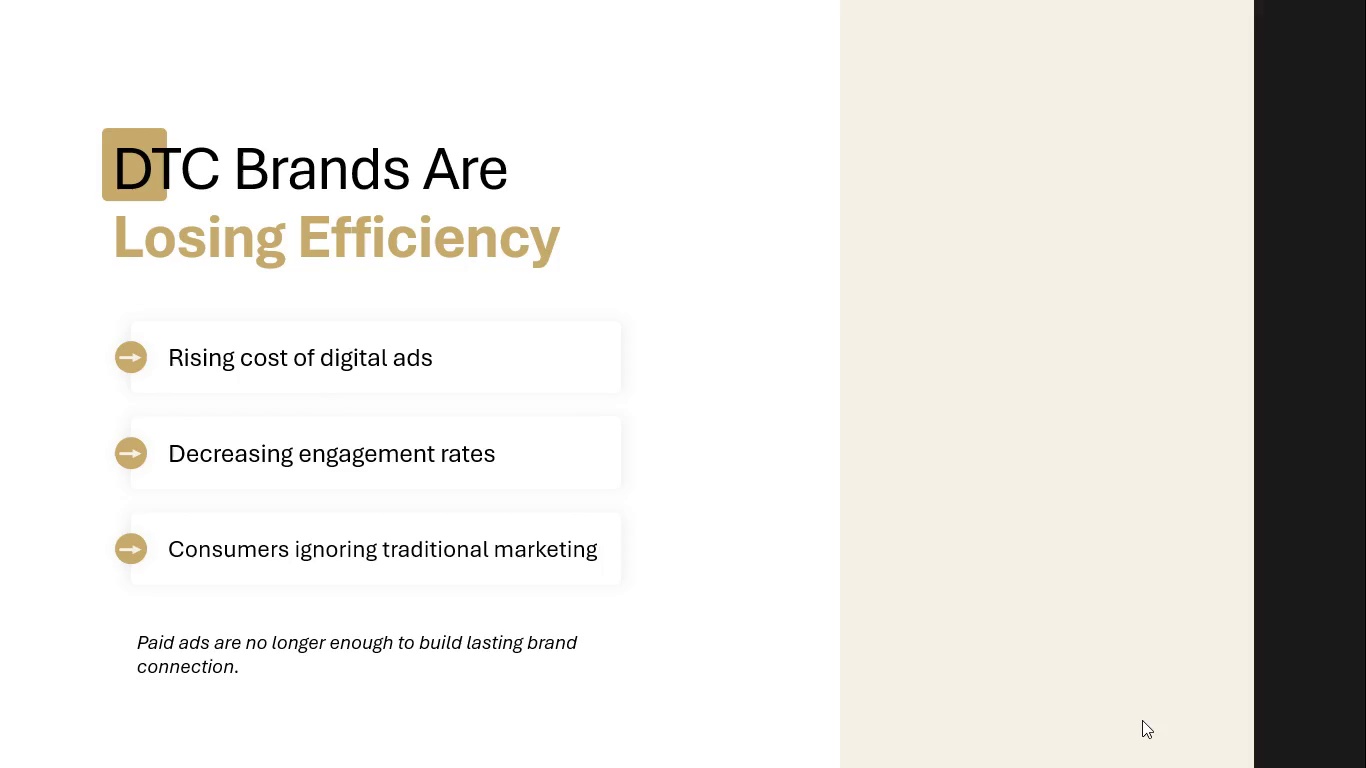 
key(Escape)
 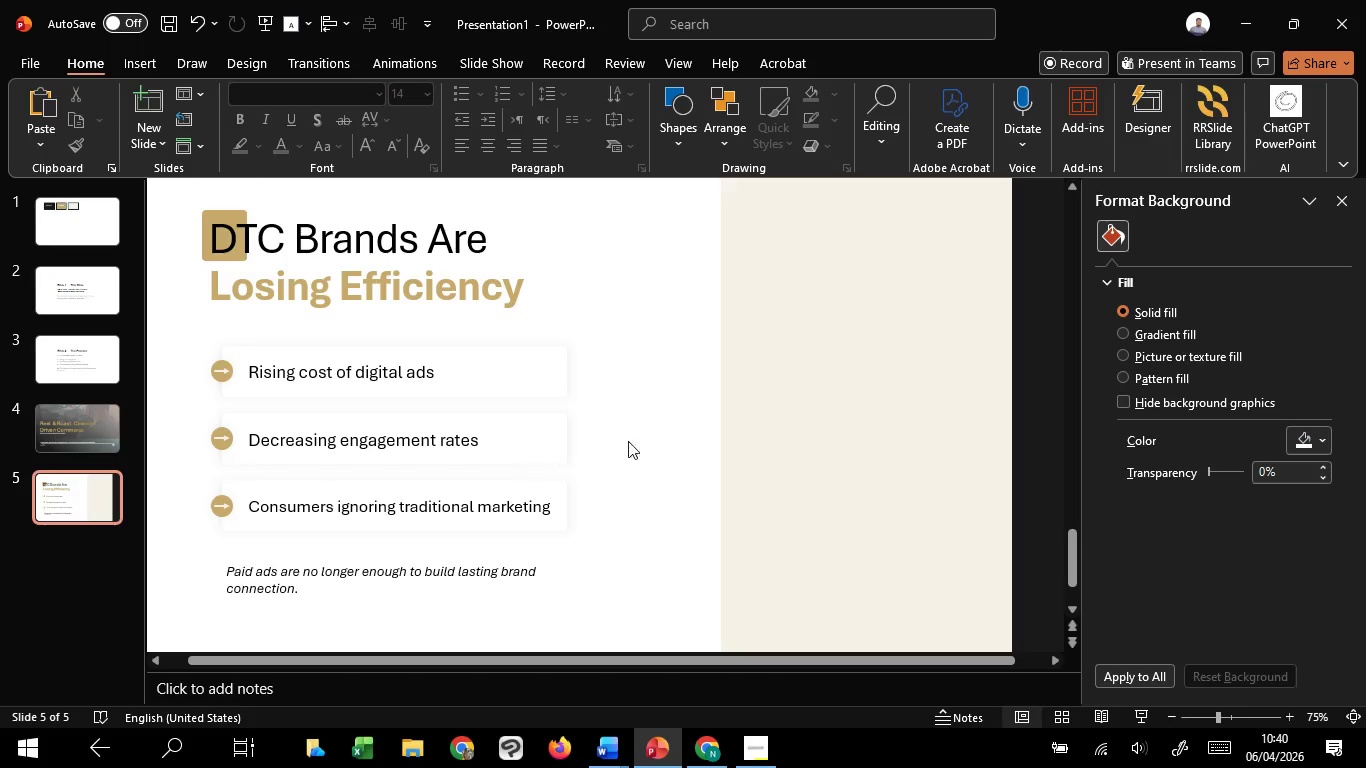 
left_click([670, 436])
 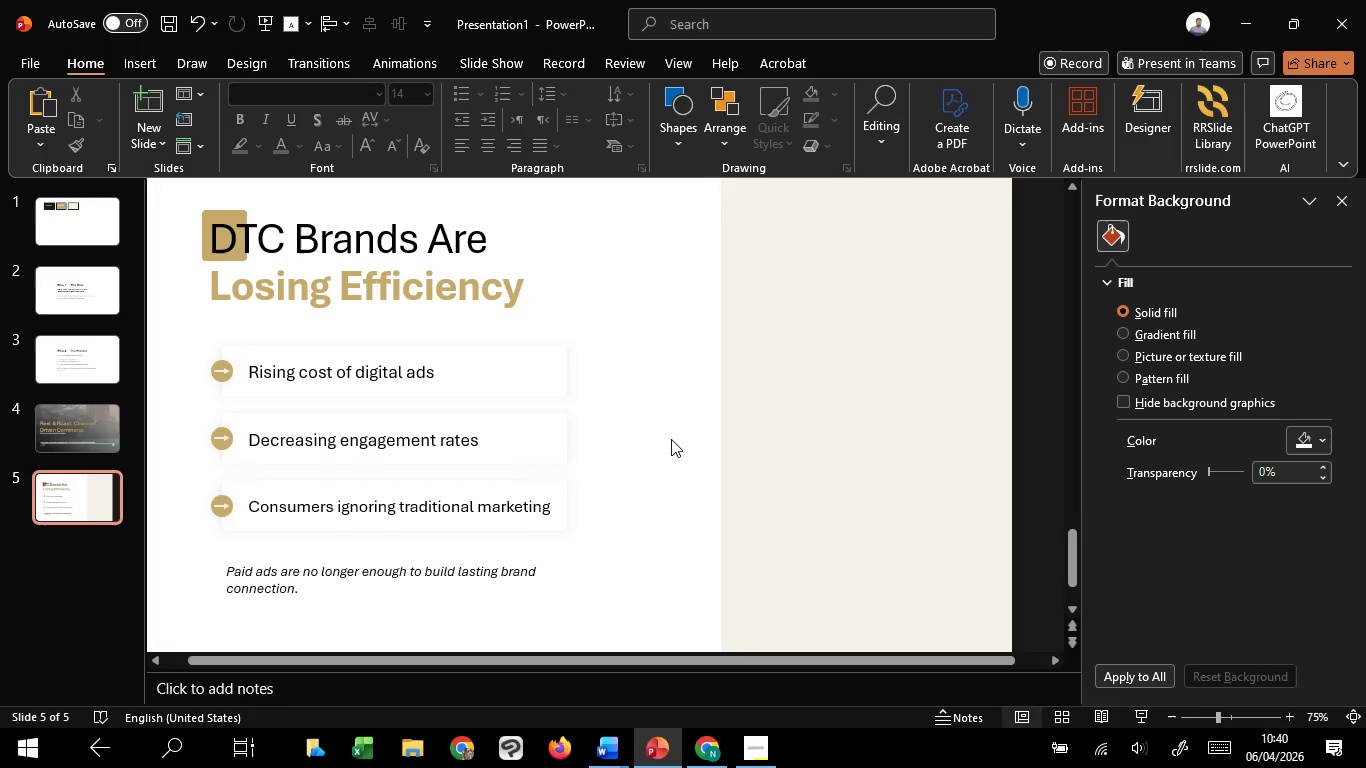 
hold_key(key=ControlLeft, duration=1.52)
scroll: coordinate [671, 439], scroll_direction: none, amount: 0.0
 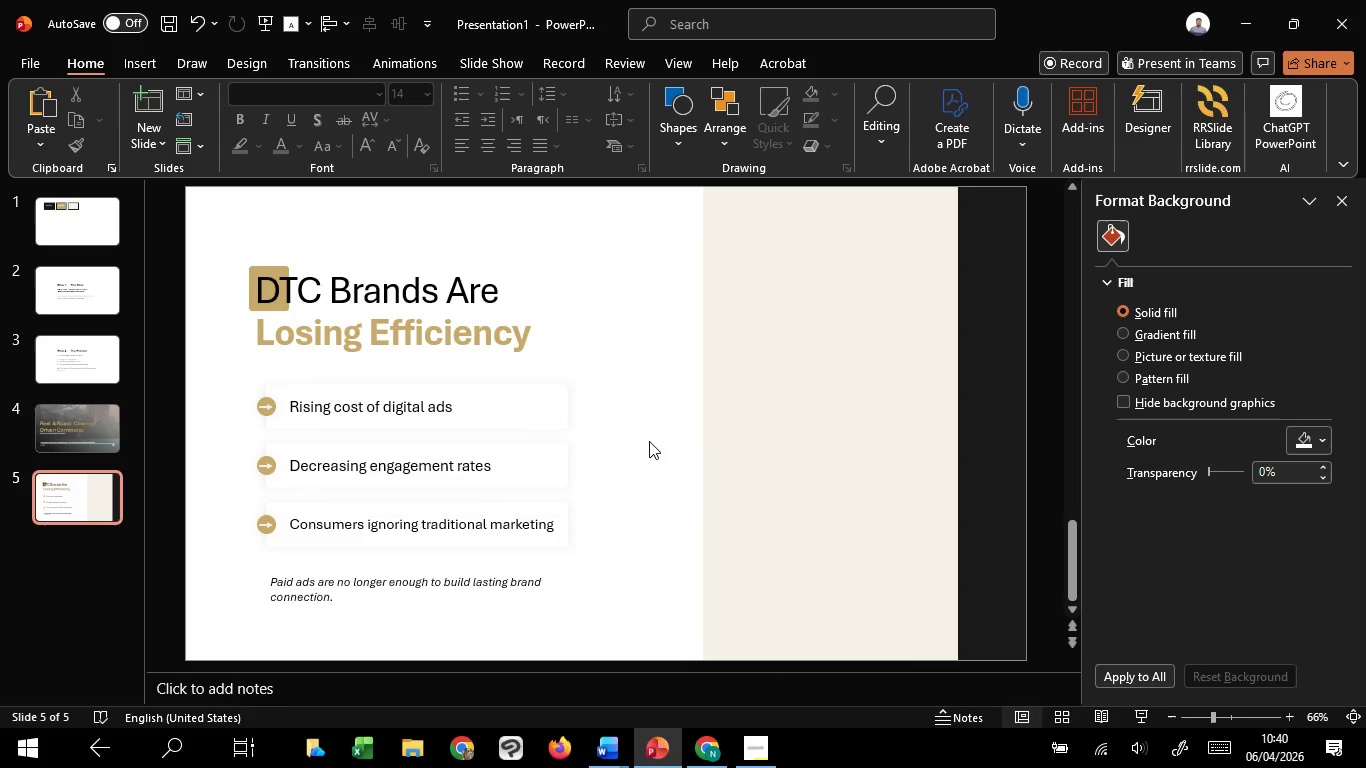 
hold_key(key=ControlLeft, duration=0.42)
 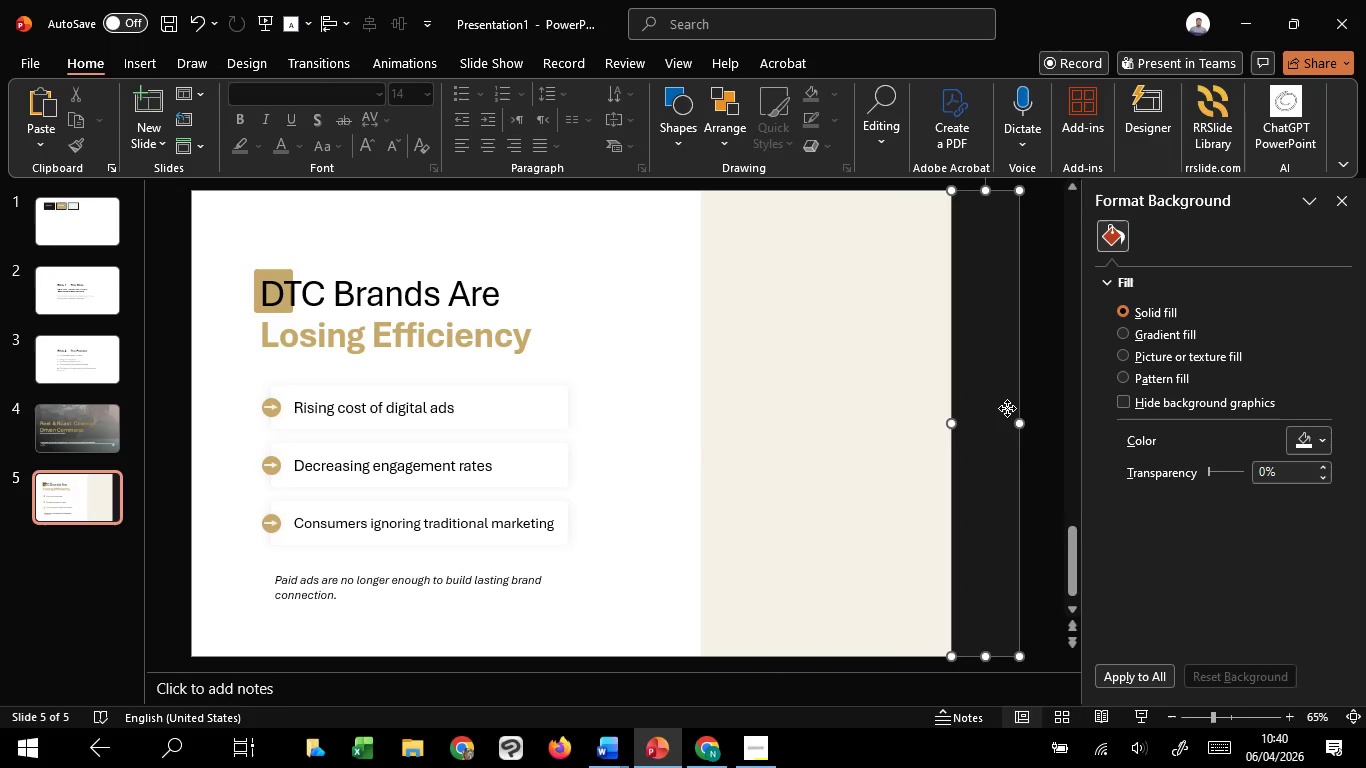 
scroll: coordinate [649, 441], scroll_direction: down, amount: 1.0
 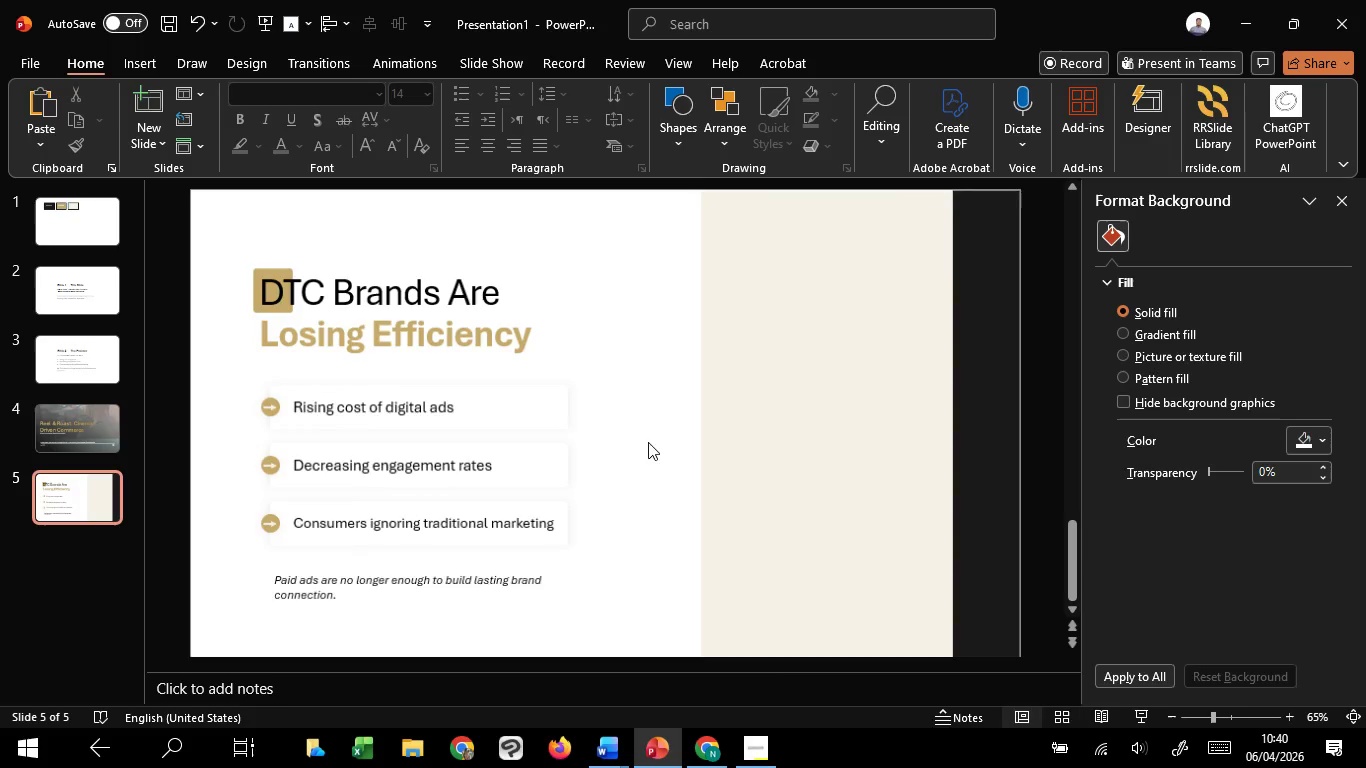 
left_click([1007, 408])
 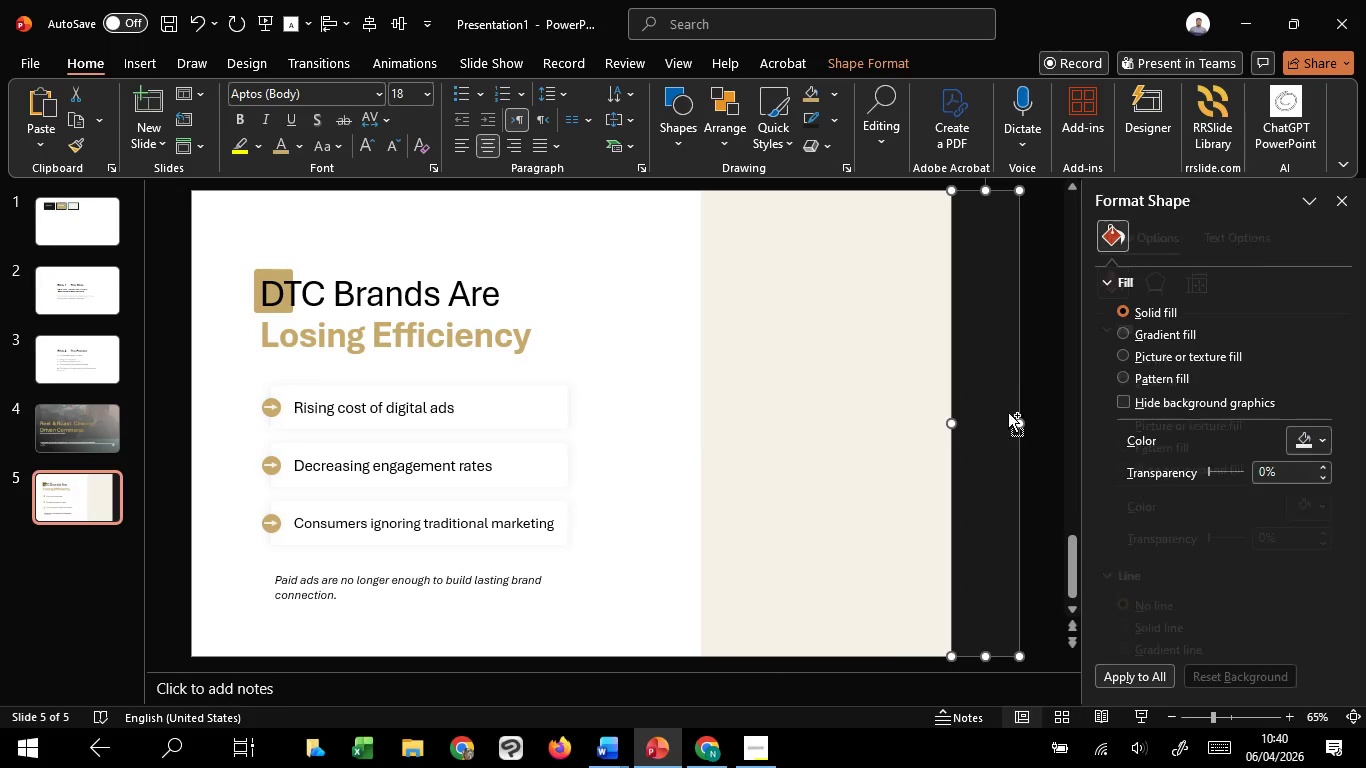 
hold_key(key=ControlLeft, duration=1.42)
hold_key(key=ShiftLeft, duration=1.2)
left_click_drag(start_coordinate=[1006, 419], to_coordinate=[913, 410])
 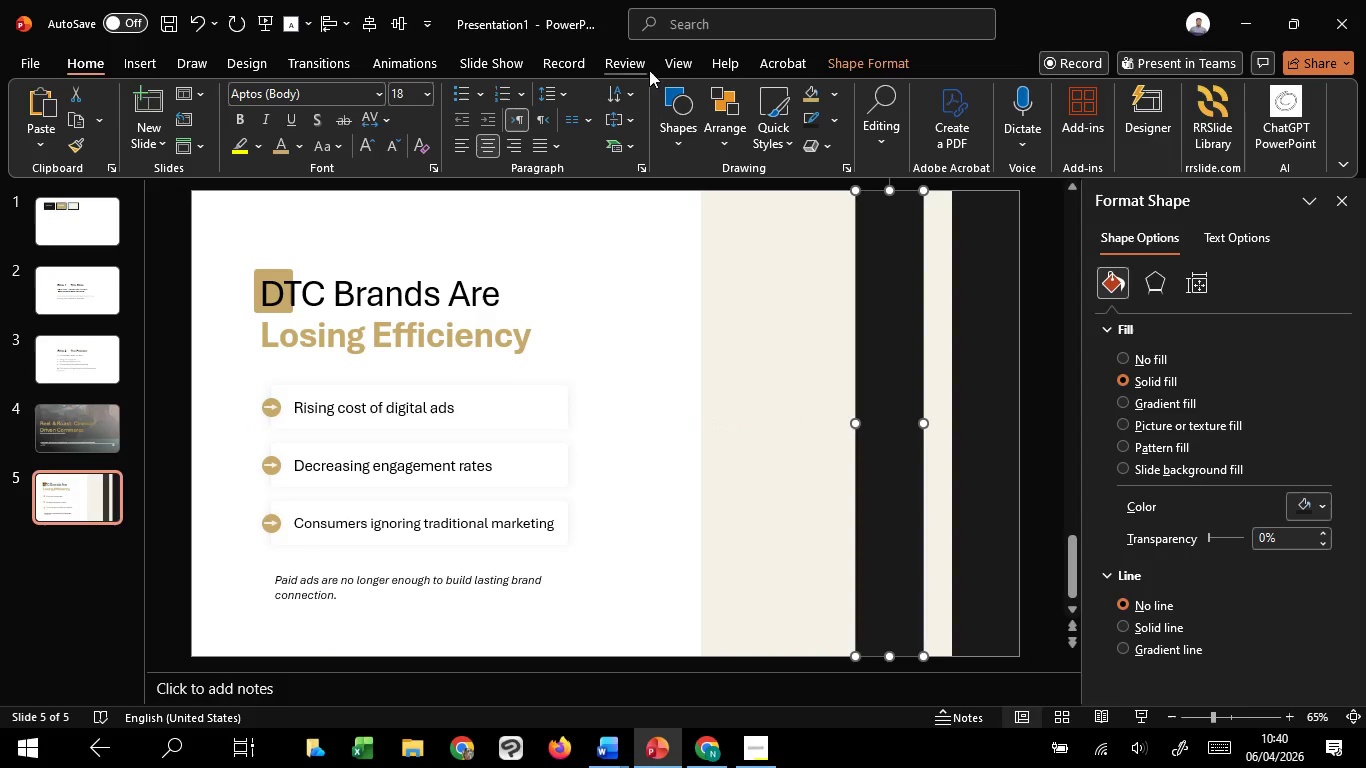 
hold_key(key=C, duration=0.55)
 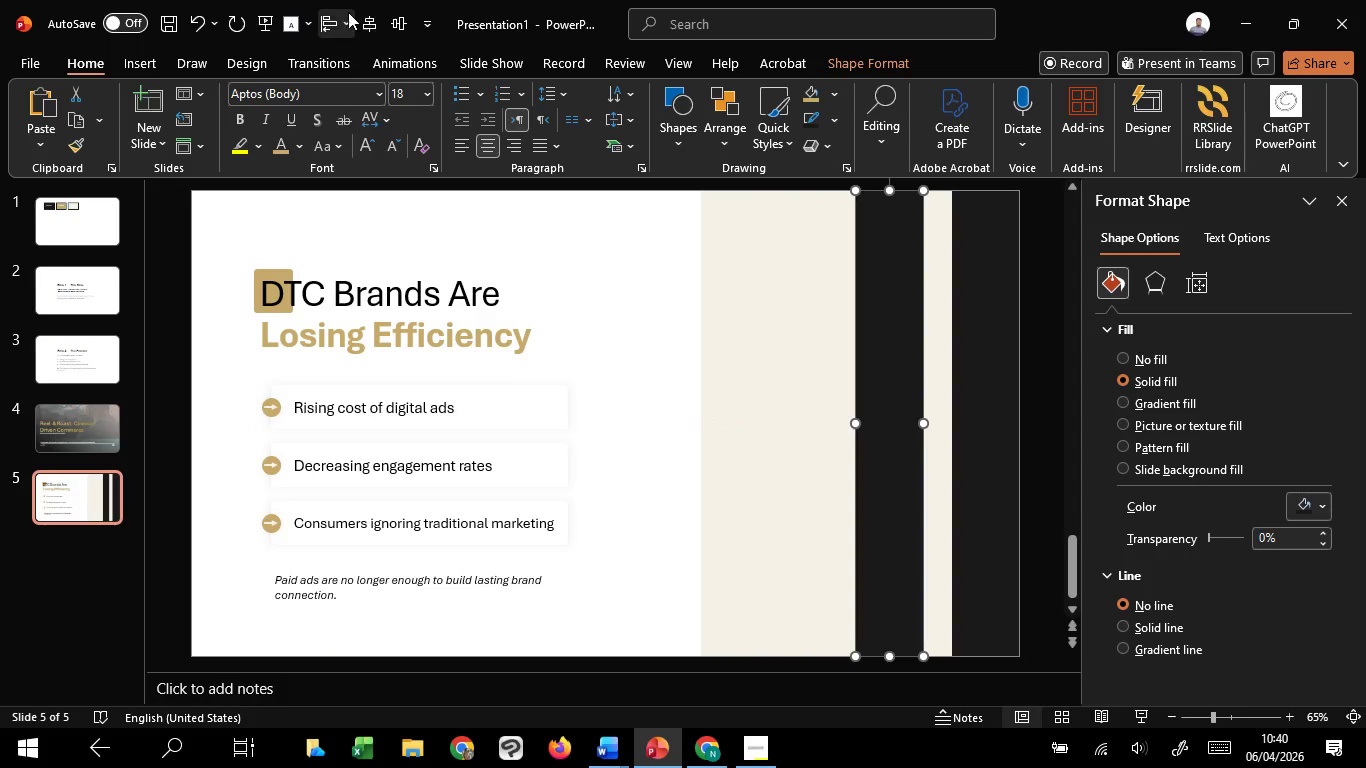 
left_click([332, 13])
 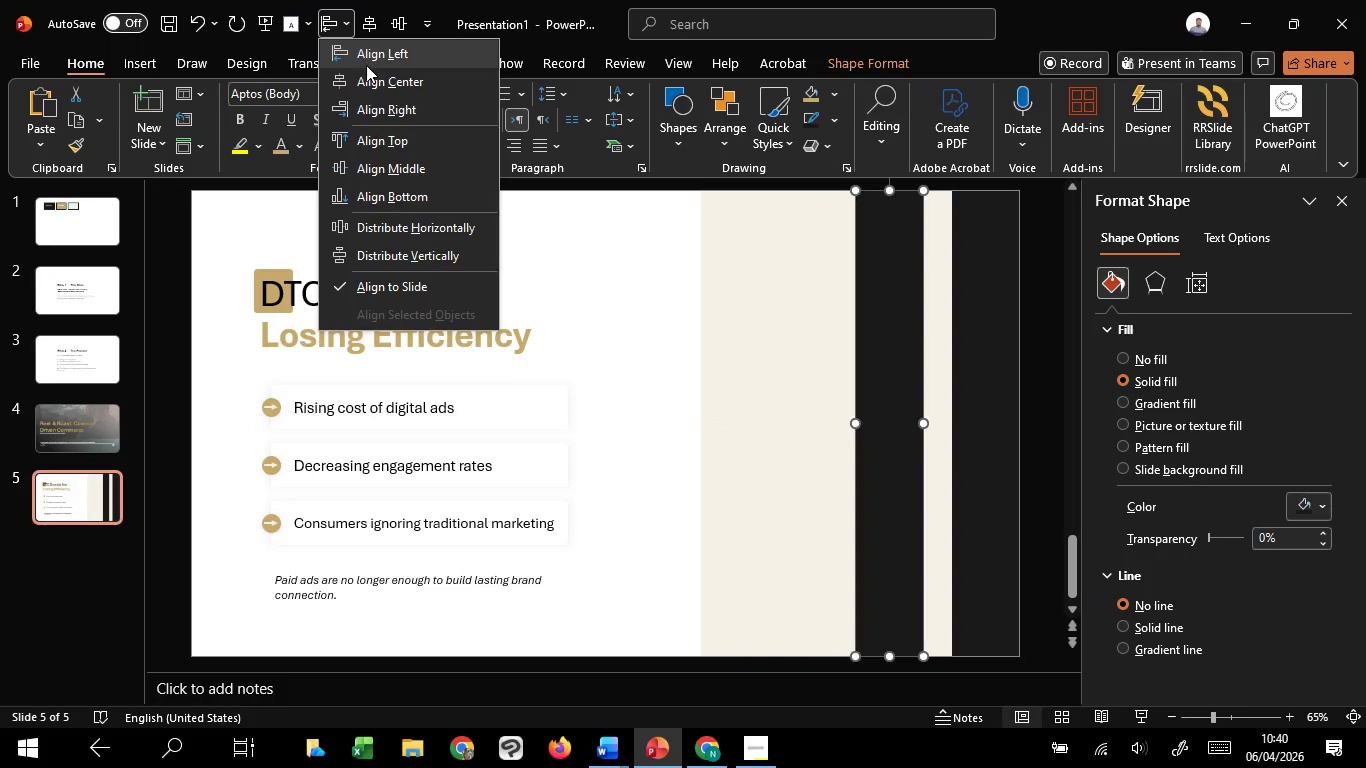 
left_click([366, 65])
 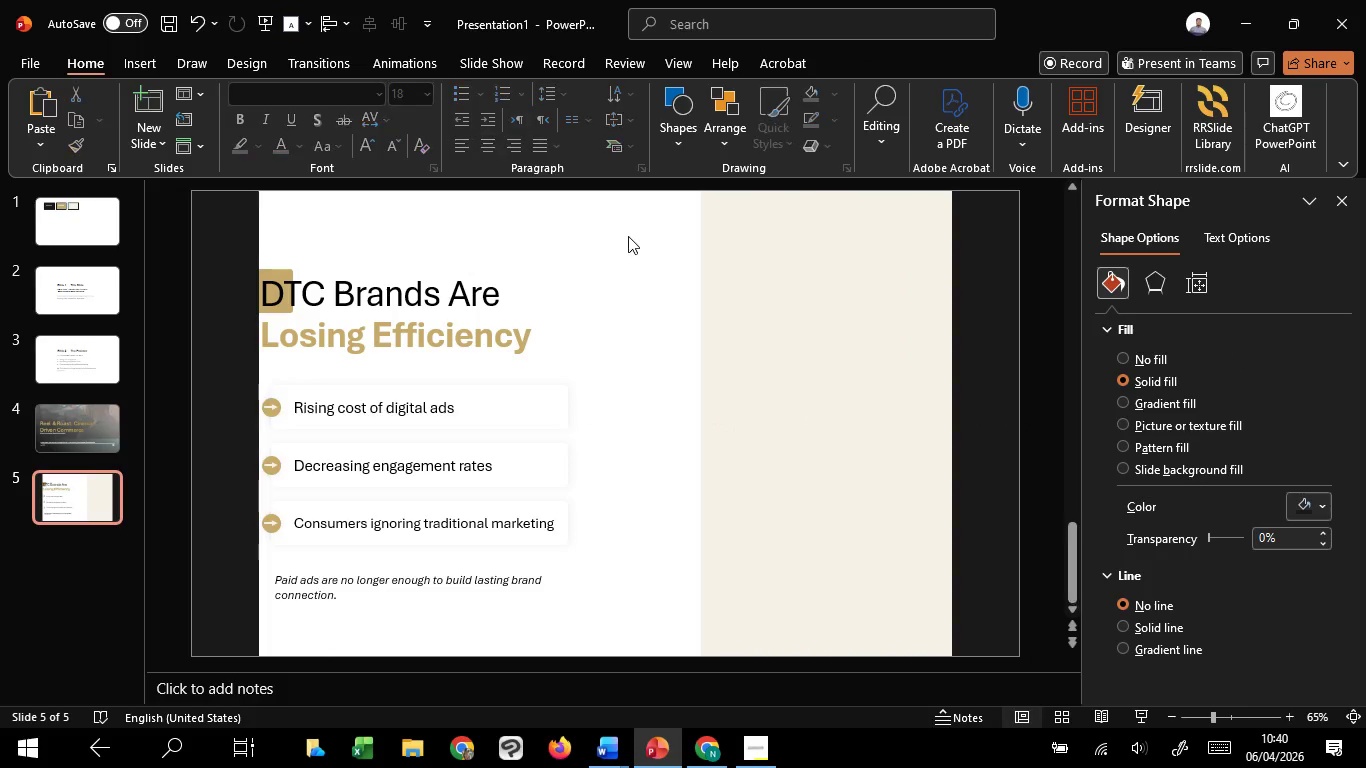 
left_click_drag(start_coordinate=[628, 236], to_coordinate=[135, 667])
 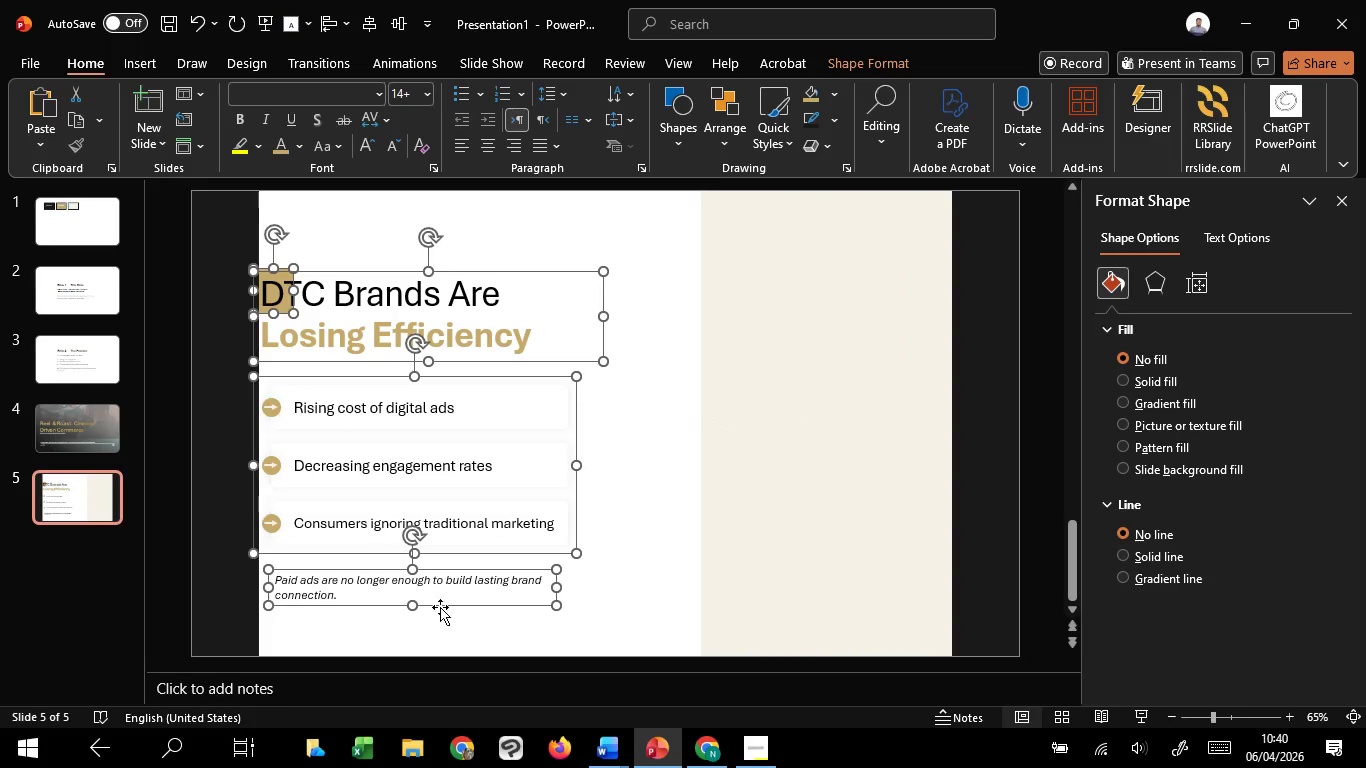 
left_click_drag(start_coordinate=[440, 607], to_coordinate=[451, 605])
 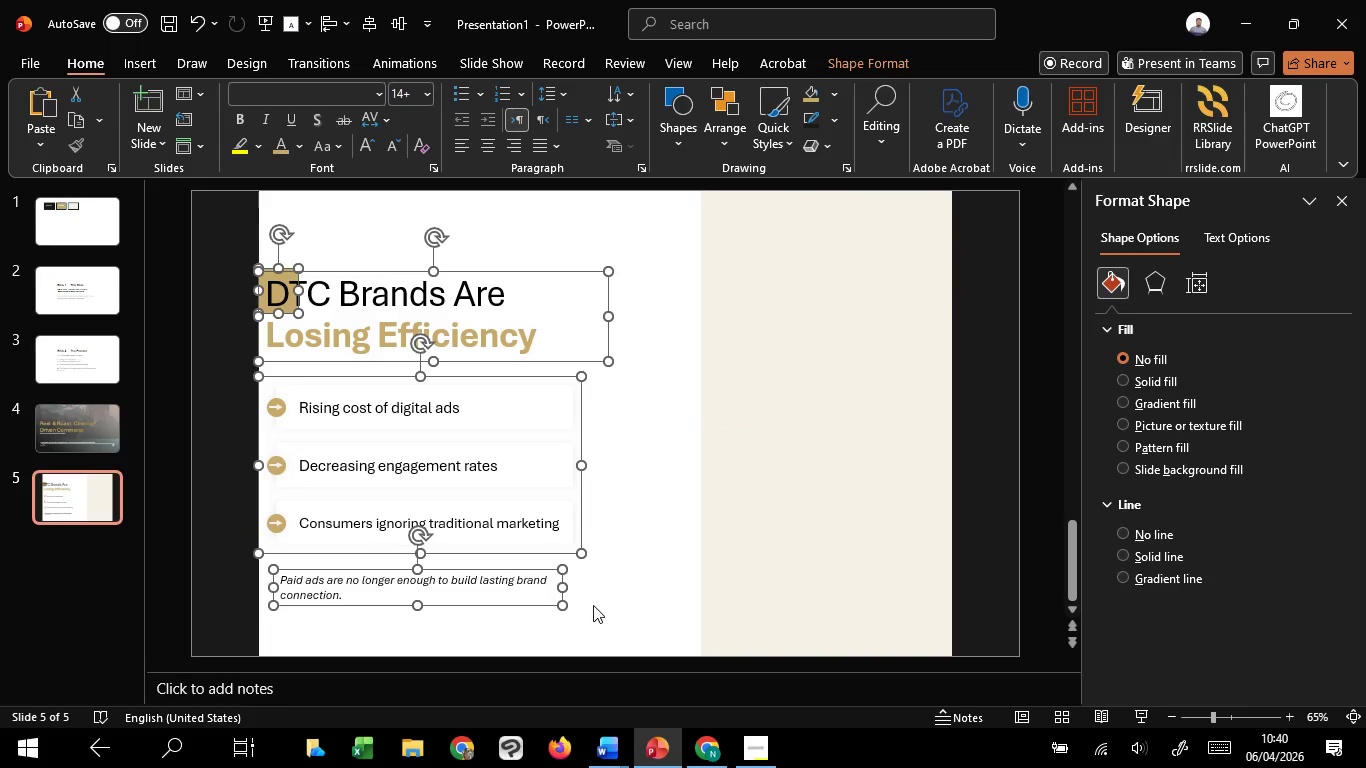 
hold_key(key=ShiftLeft, duration=1.52)
 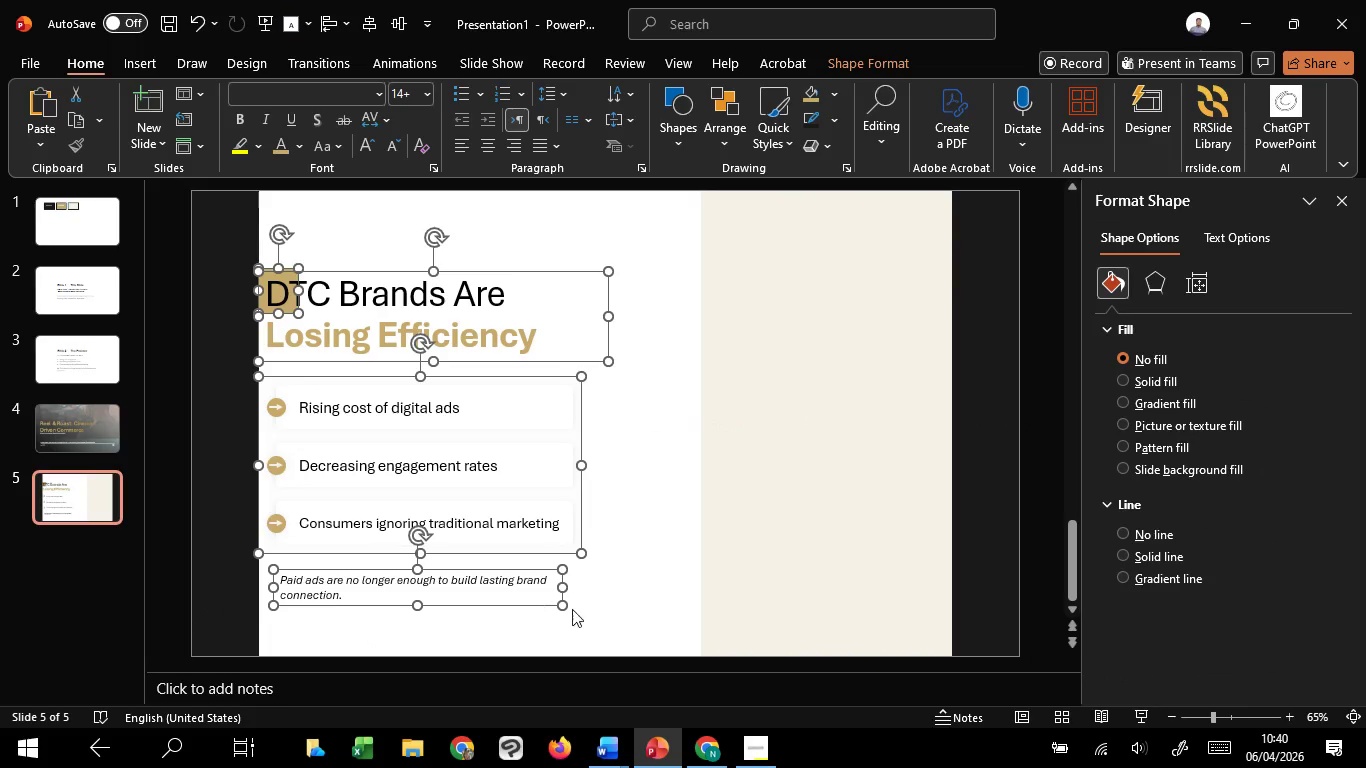 
hold_key(key=ShiftLeft, duration=0.5)
 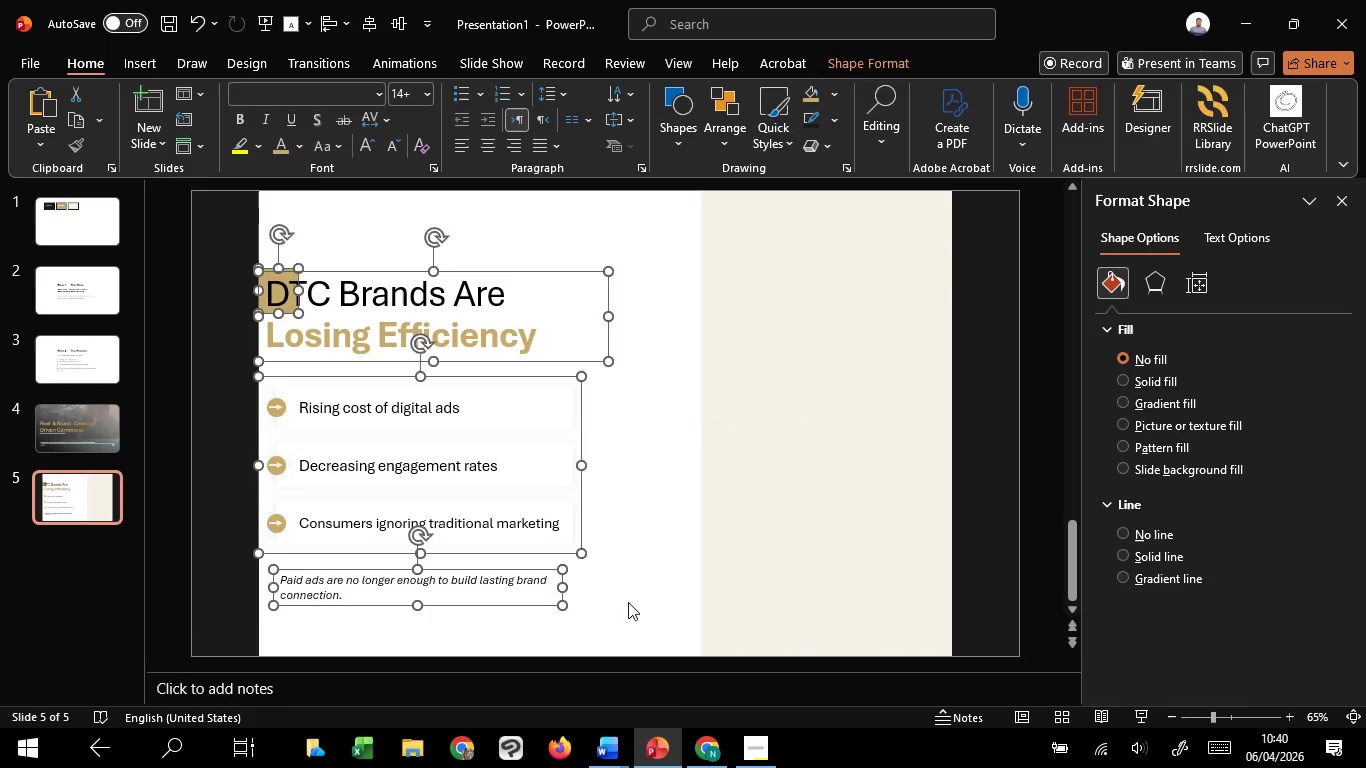 
left_click([628, 602])
 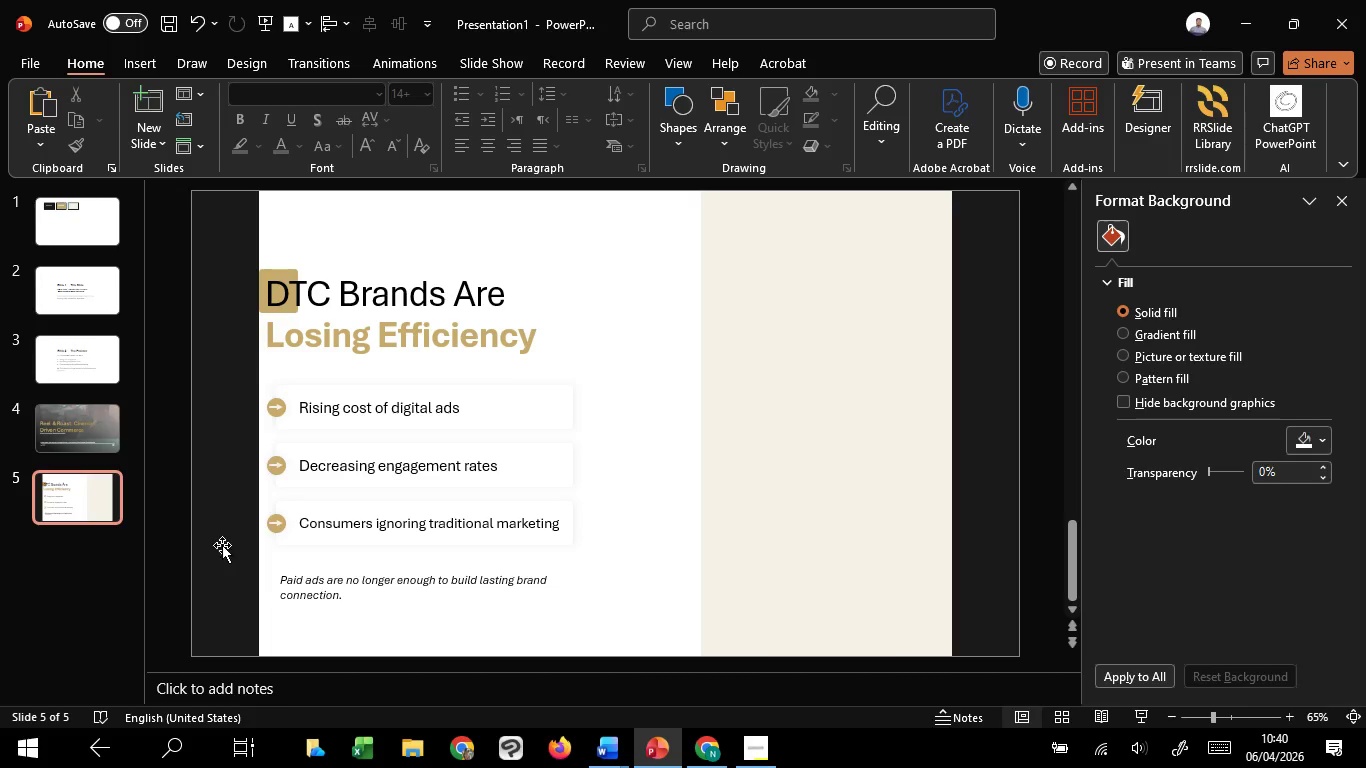 
left_click([221, 544])
 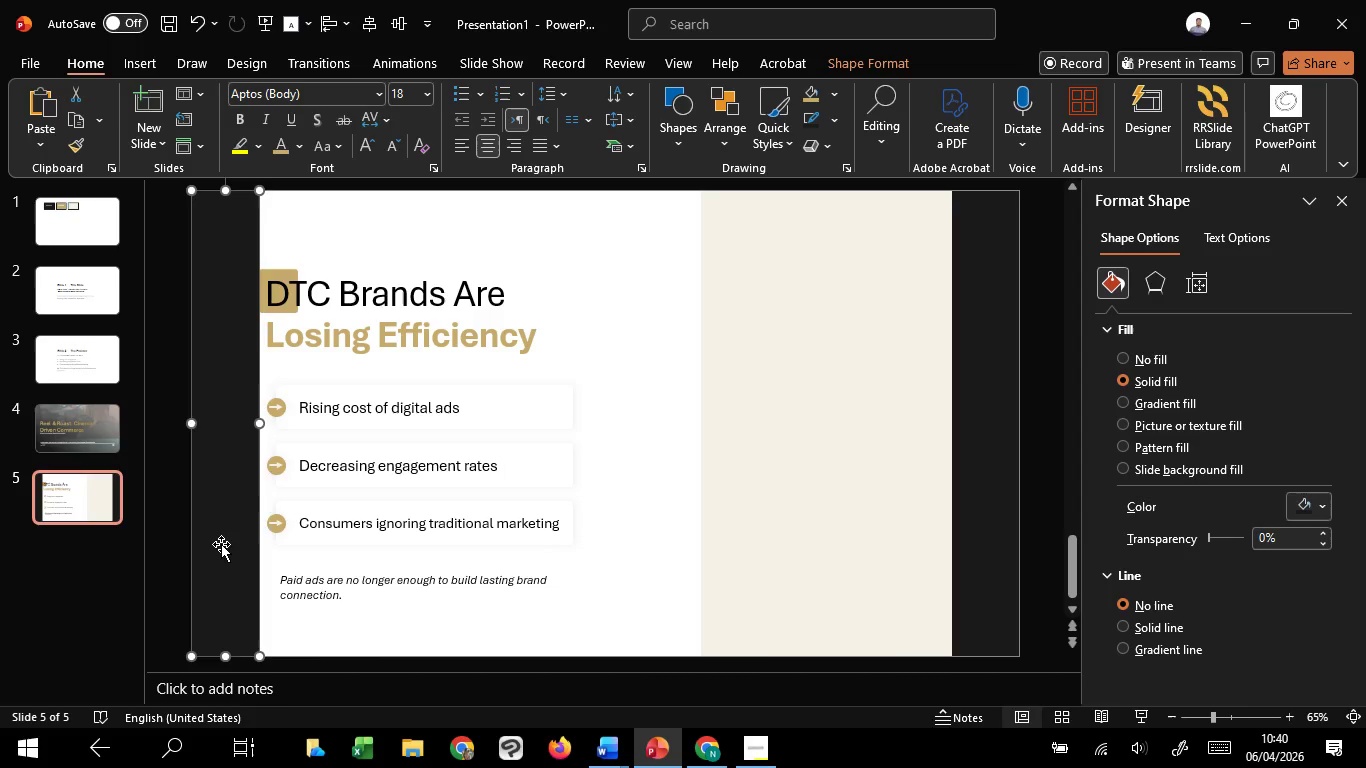 
key(Delete)
 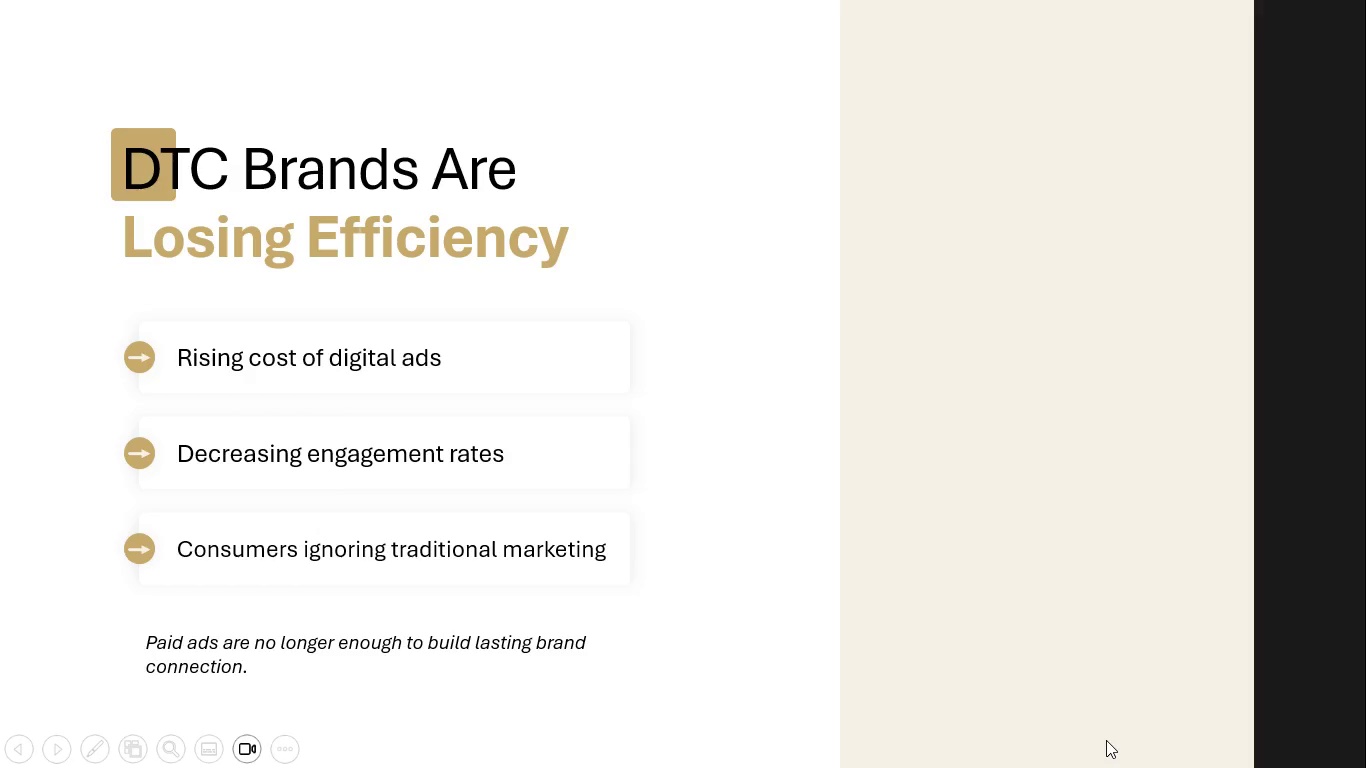 
wait(5.23)
 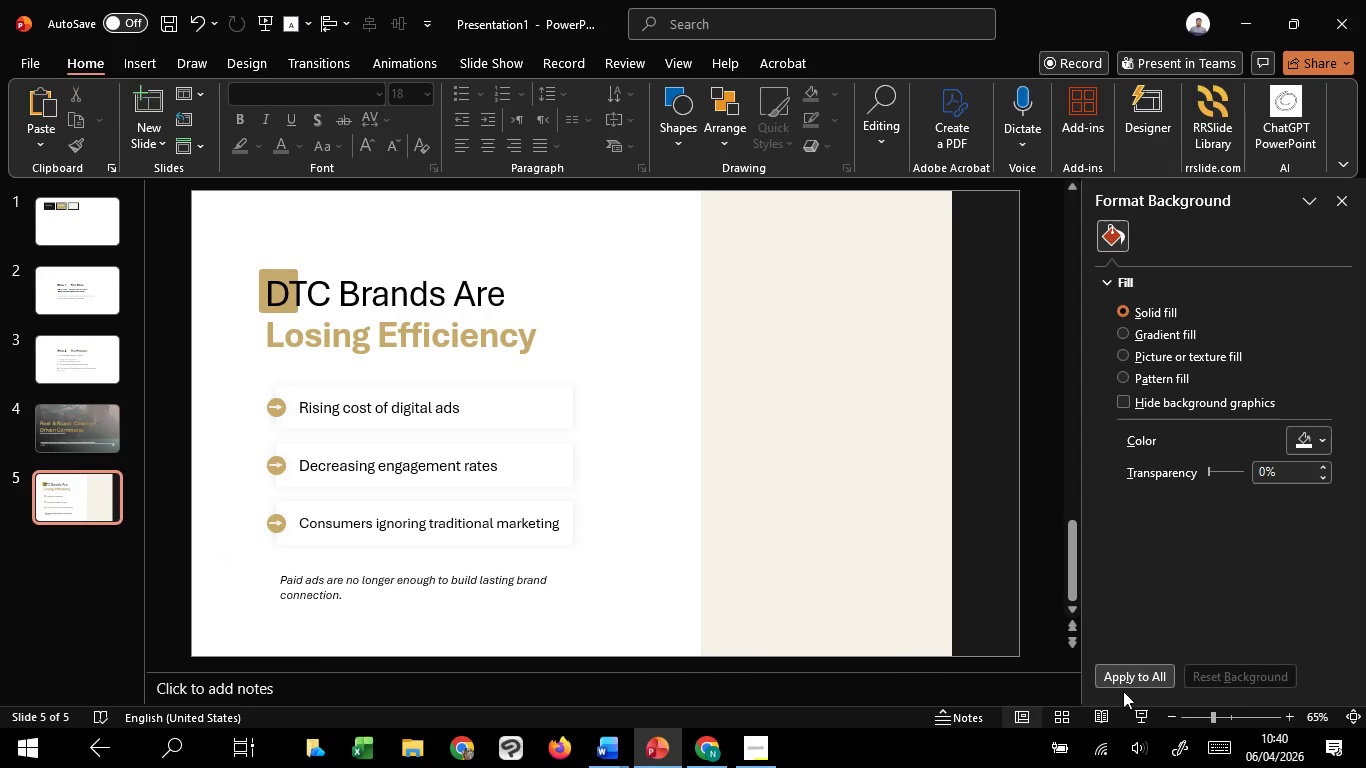 
key(Escape)
 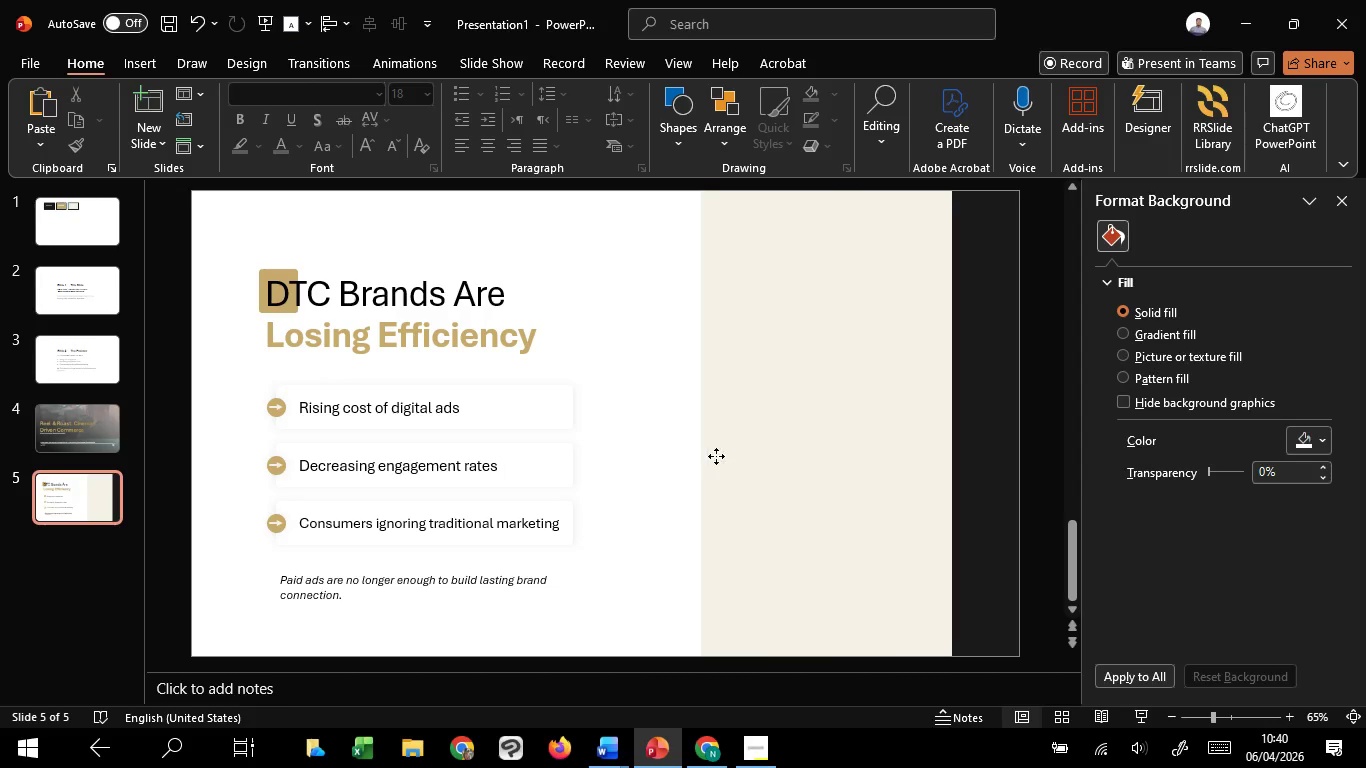 
left_click([716, 456])
 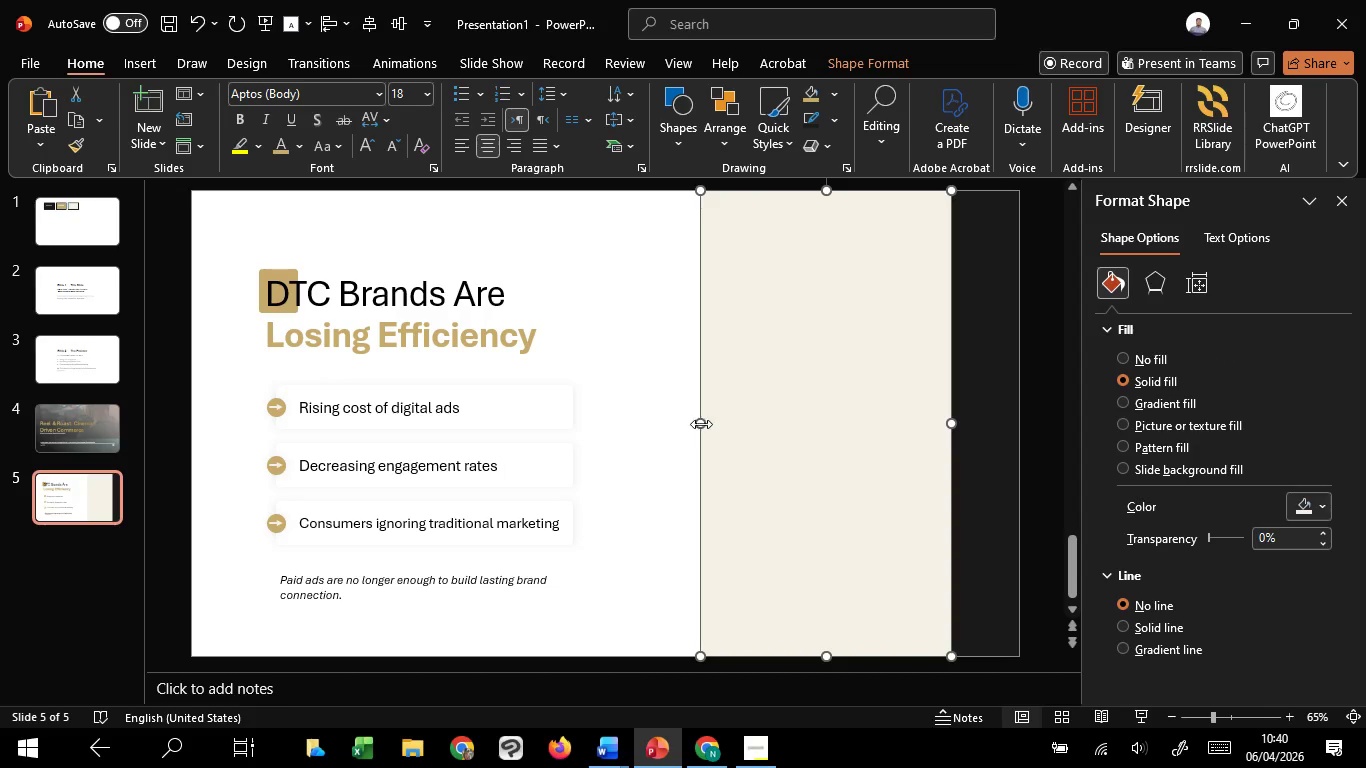 
left_click_drag(start_coordinate=[701, 424], to_coordinate=[676, 419])
 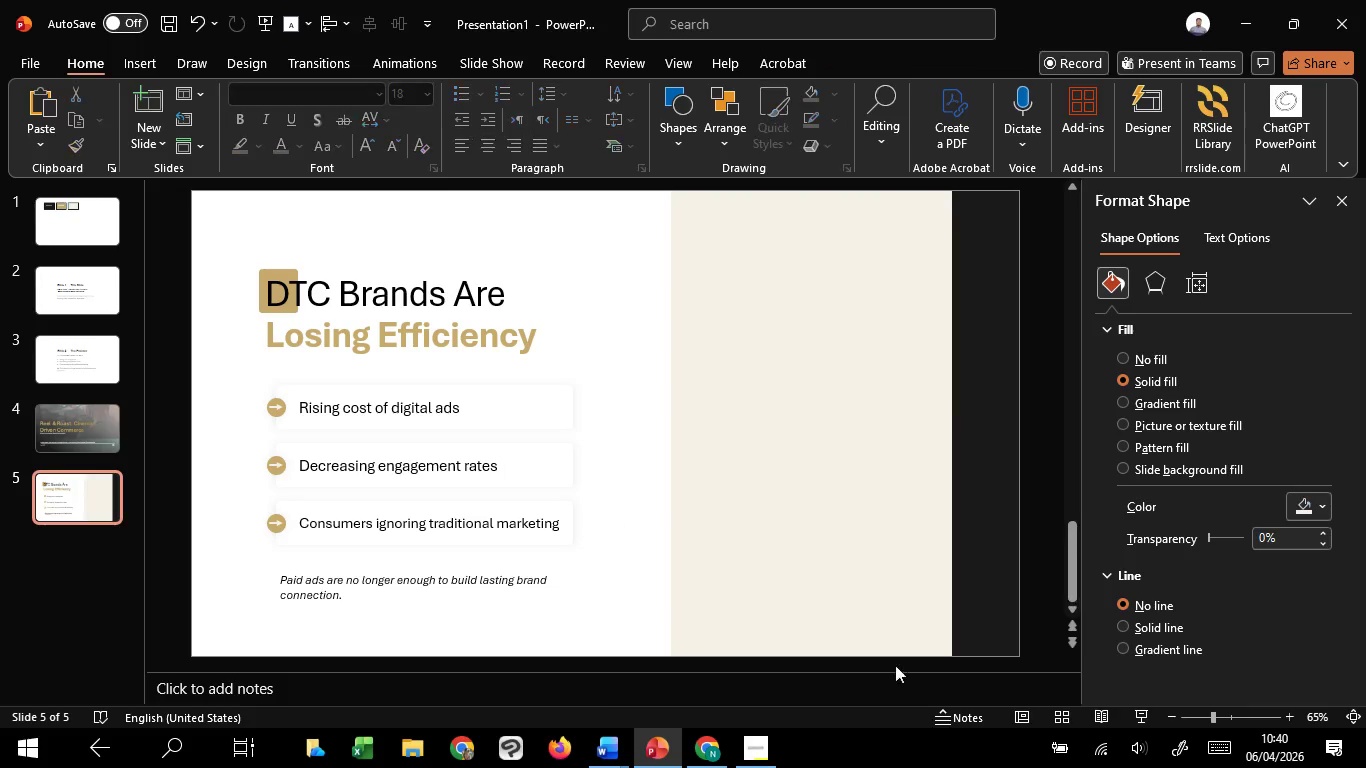 
hold_key(key=ShiftLeft, duration=1.12)
 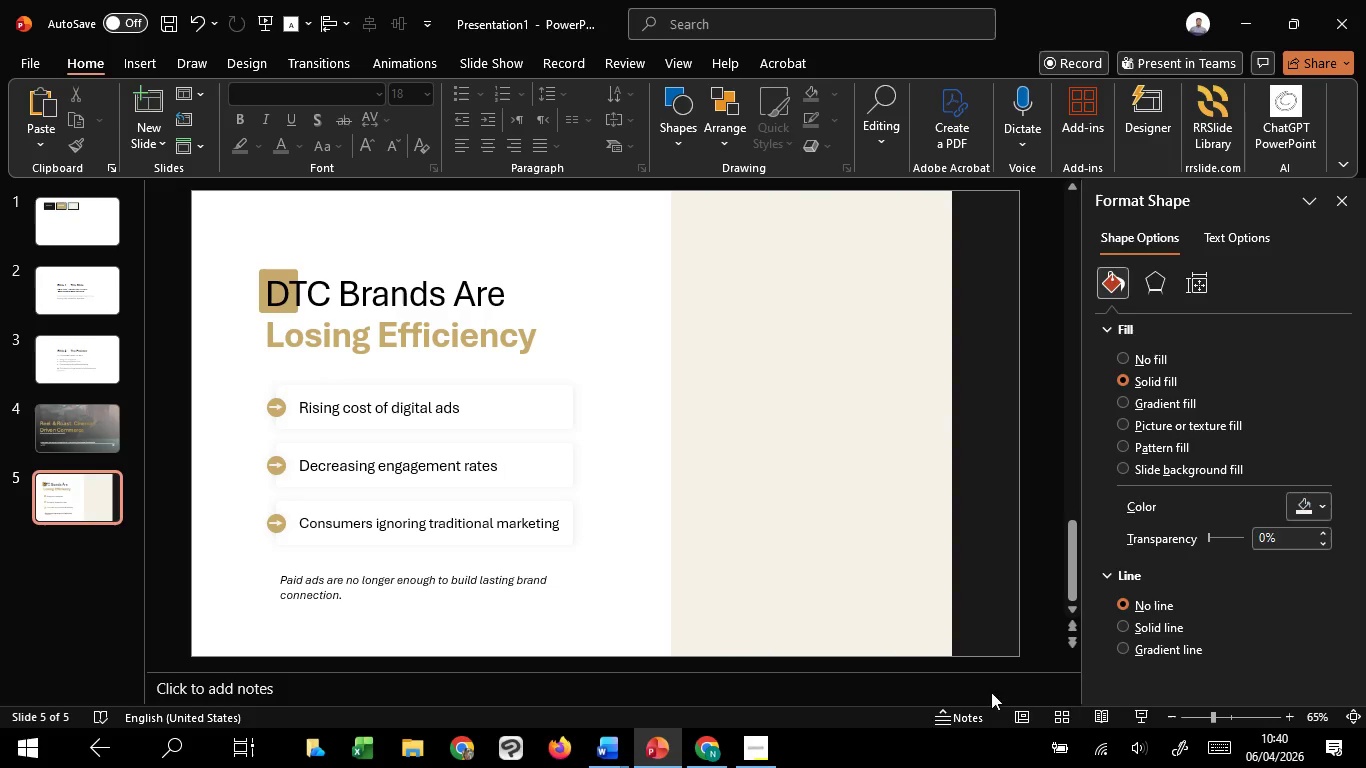 
hold_key(key=ShiftLeft, duration=18.3)
left_click([1137, 714])
 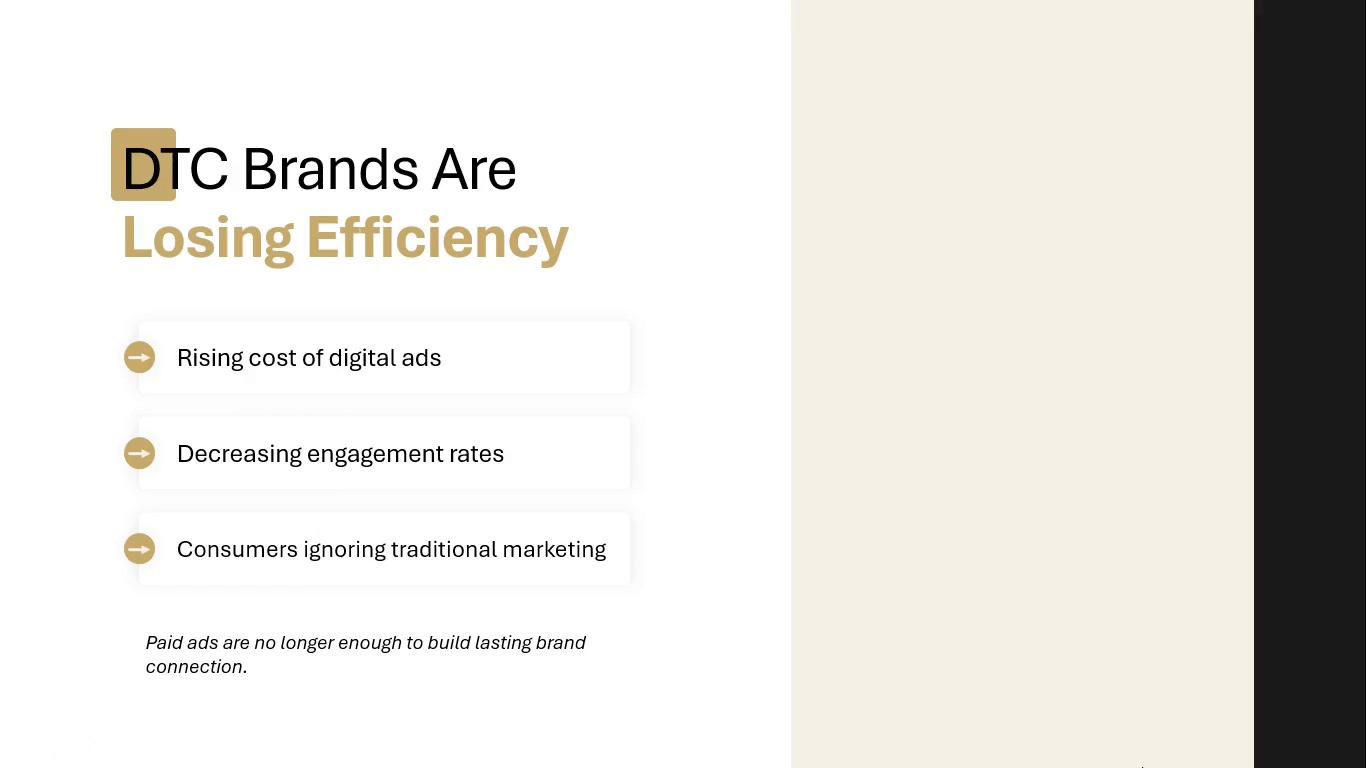 
key(Escape)
 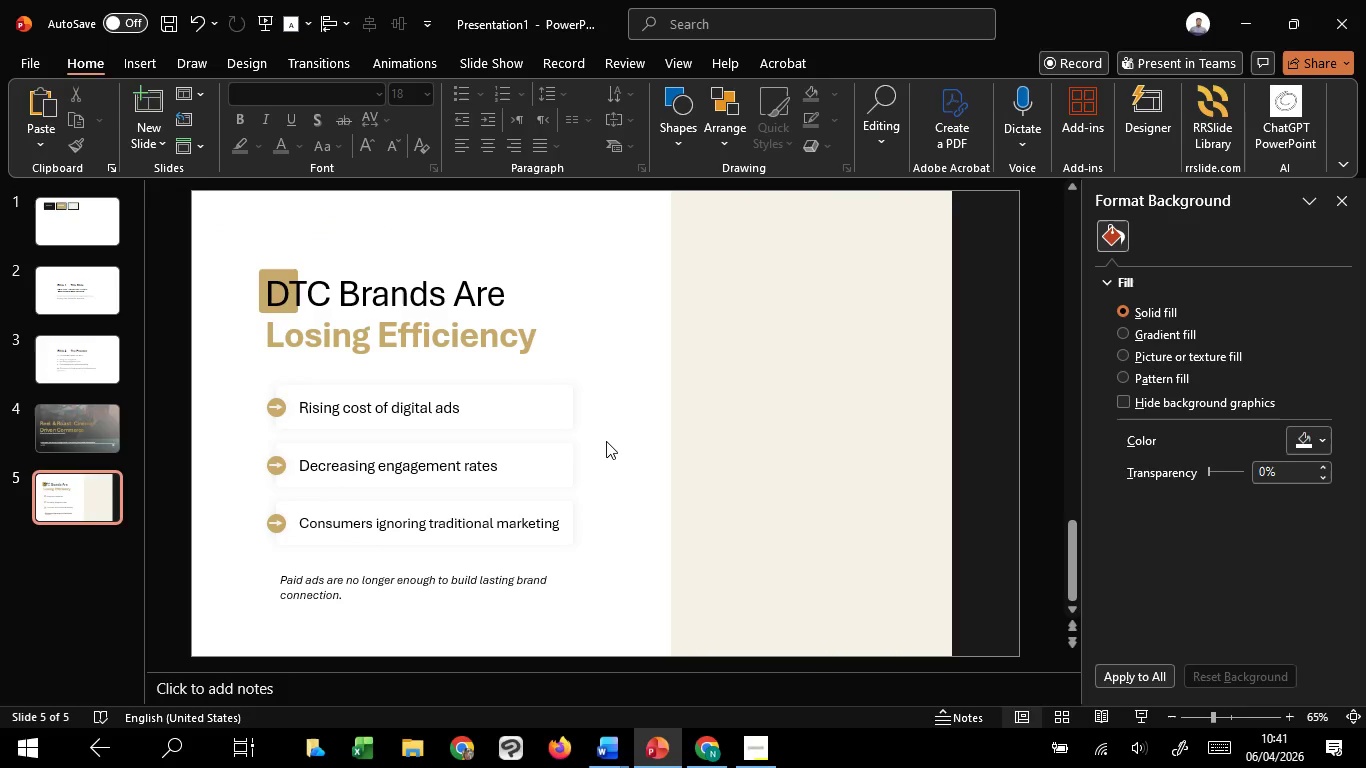 
left_click([606, 441])
 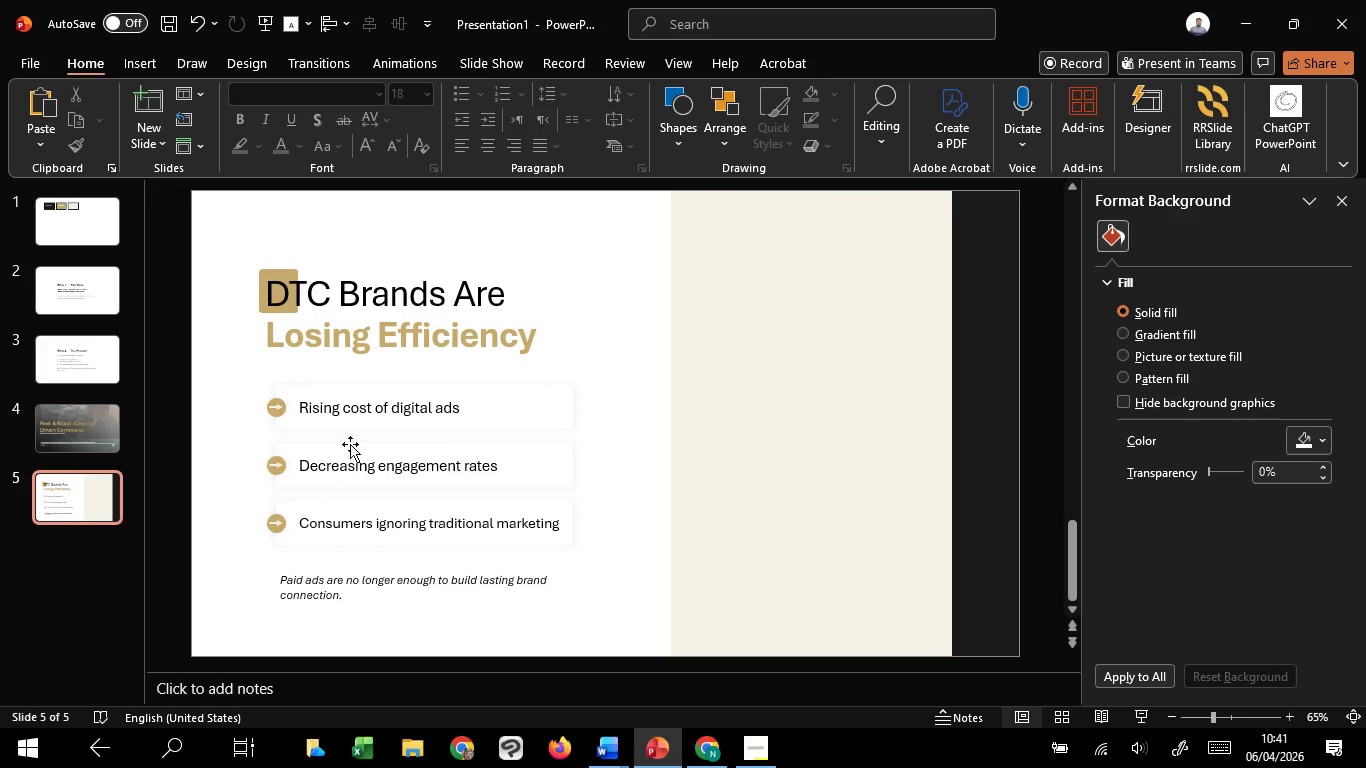 
left_click([282, 403])
 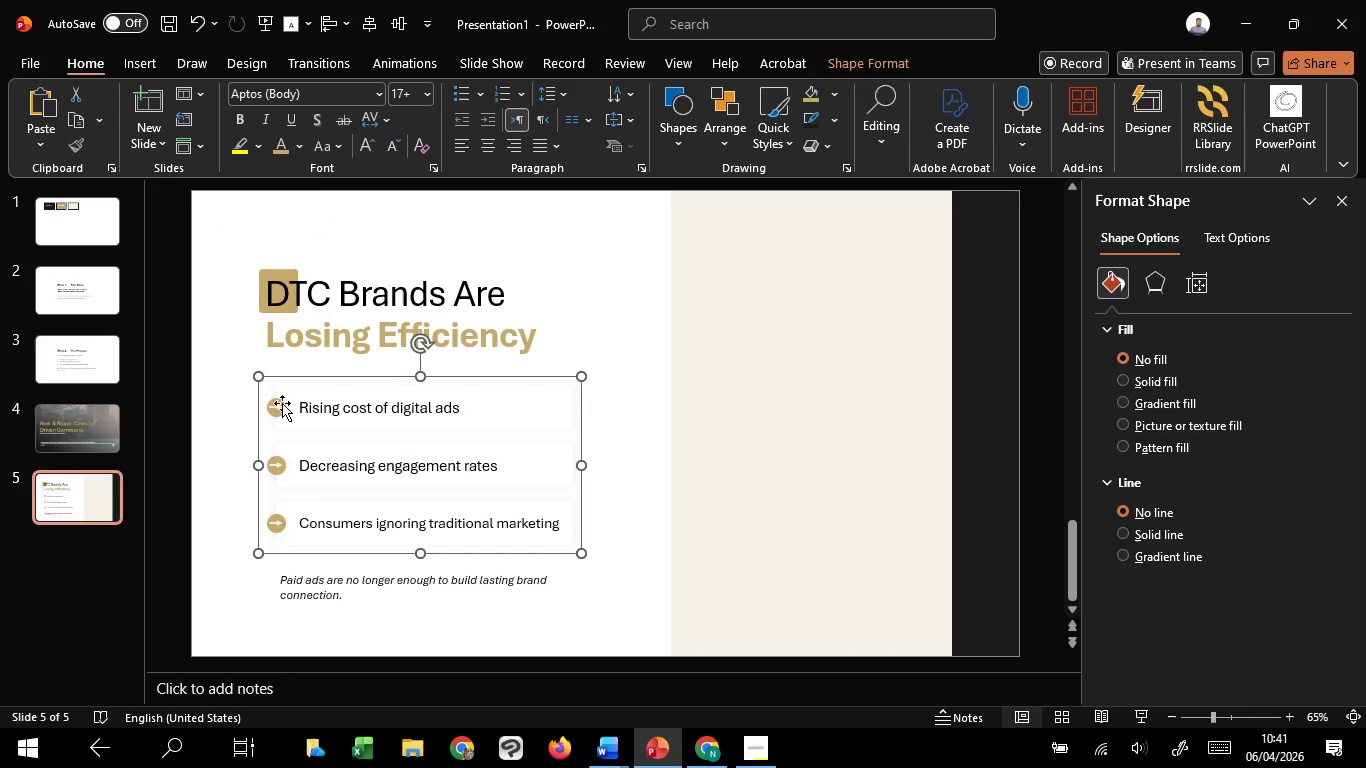 
key(Control+Shift+G)
 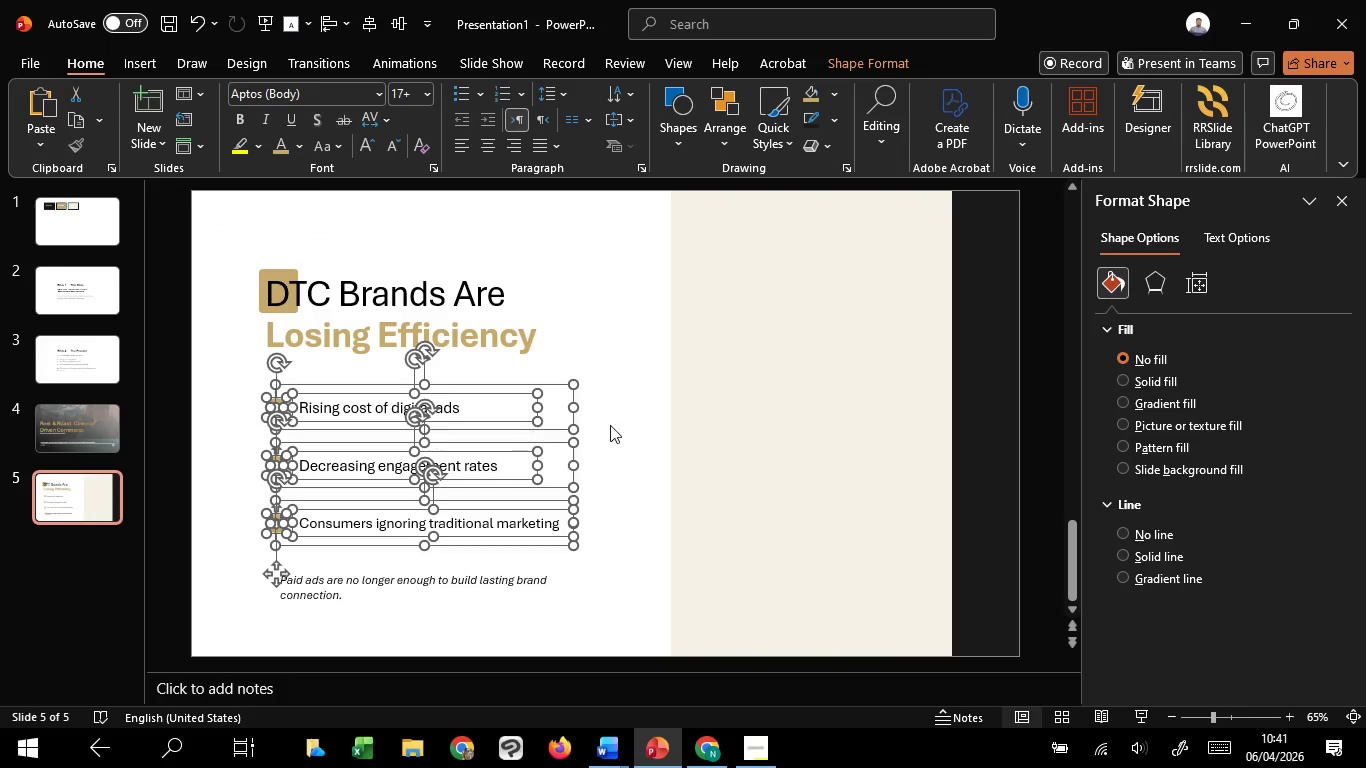 
left_click([643, 422])
 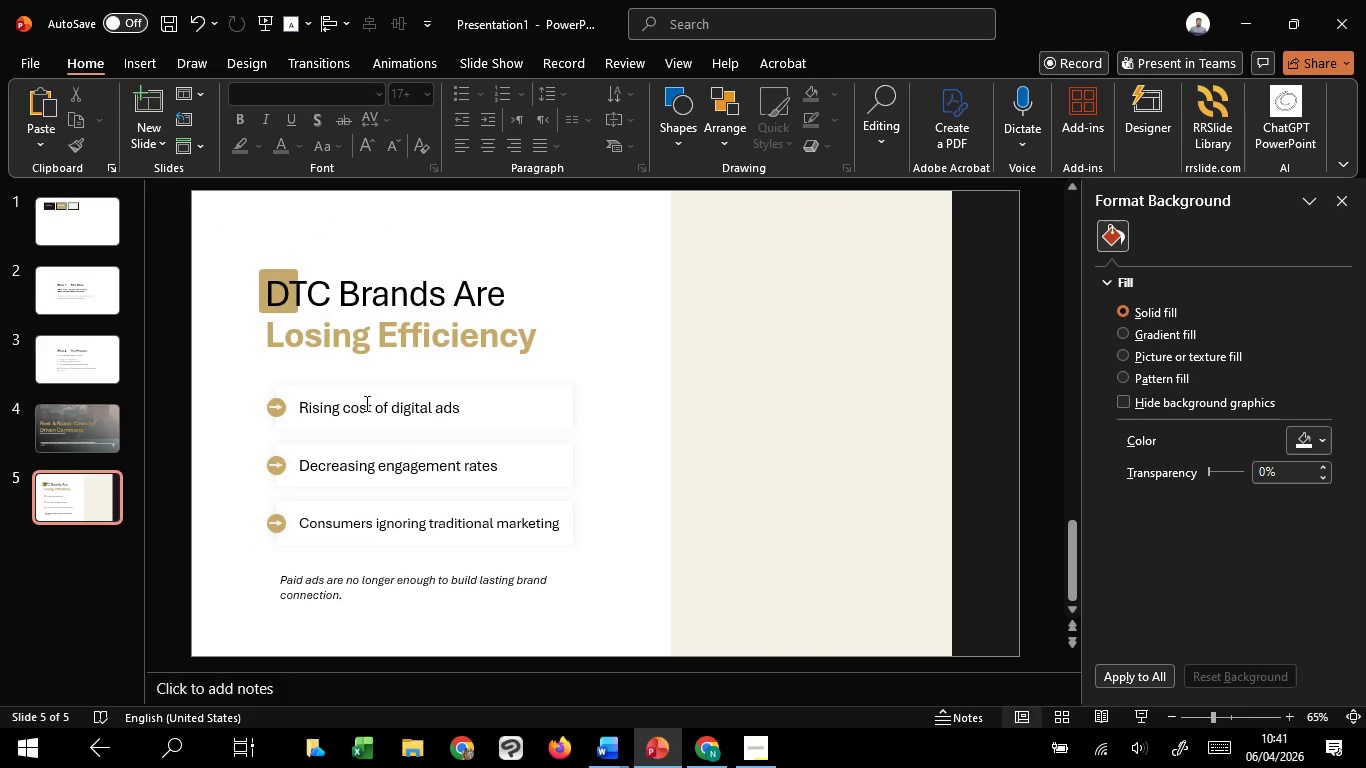 
left_click([365, 403])
 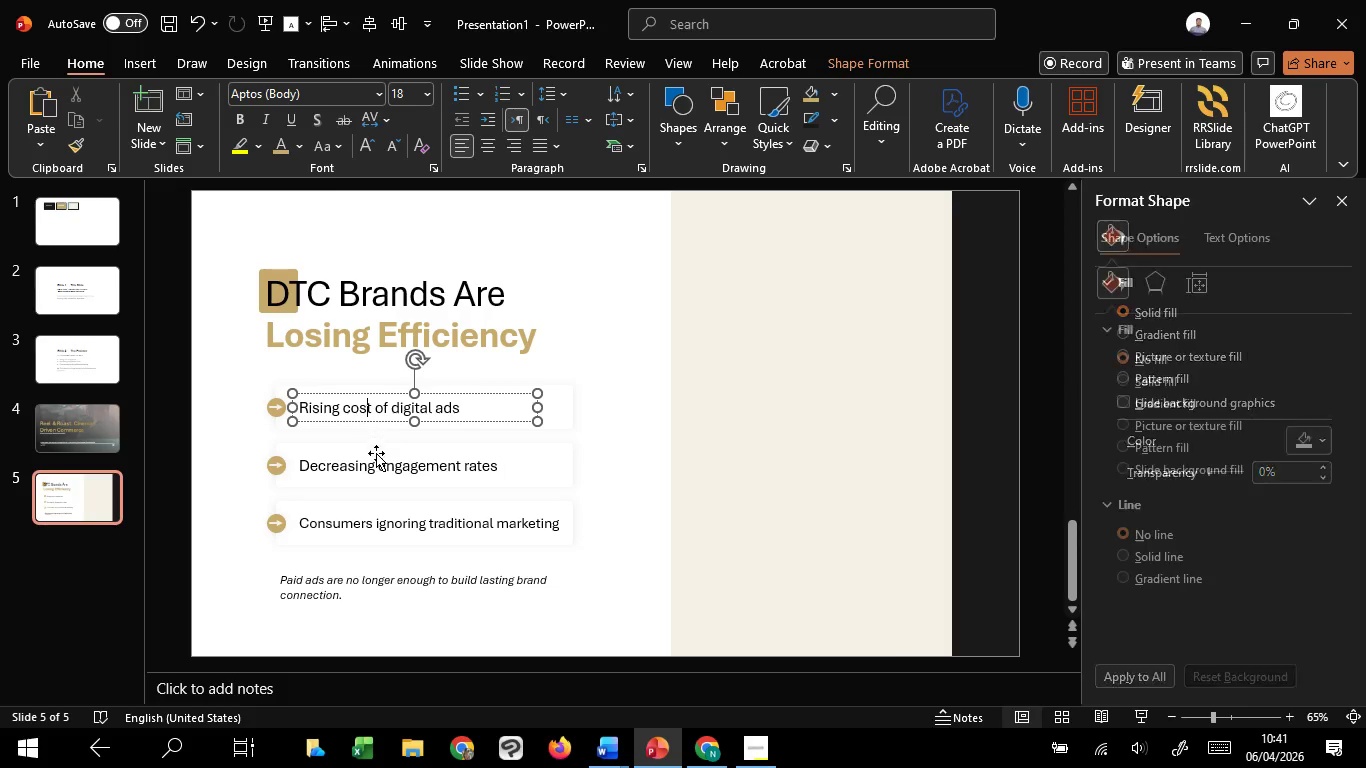 
hold_key(key=ControlLeft, duration=1.2)
left_click([376, 462])
 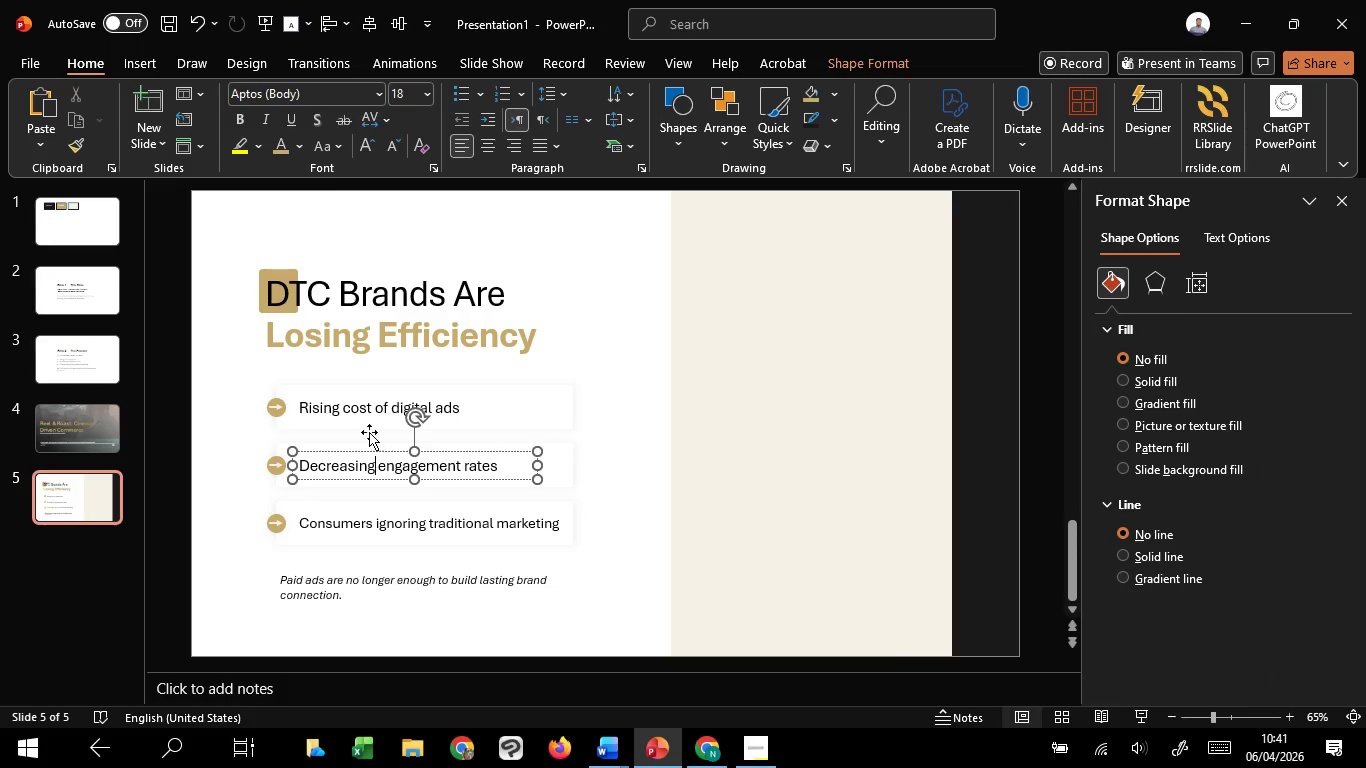 
hold_key(key=ControlLeft, duration=1.5)
left_click([370, 408])
 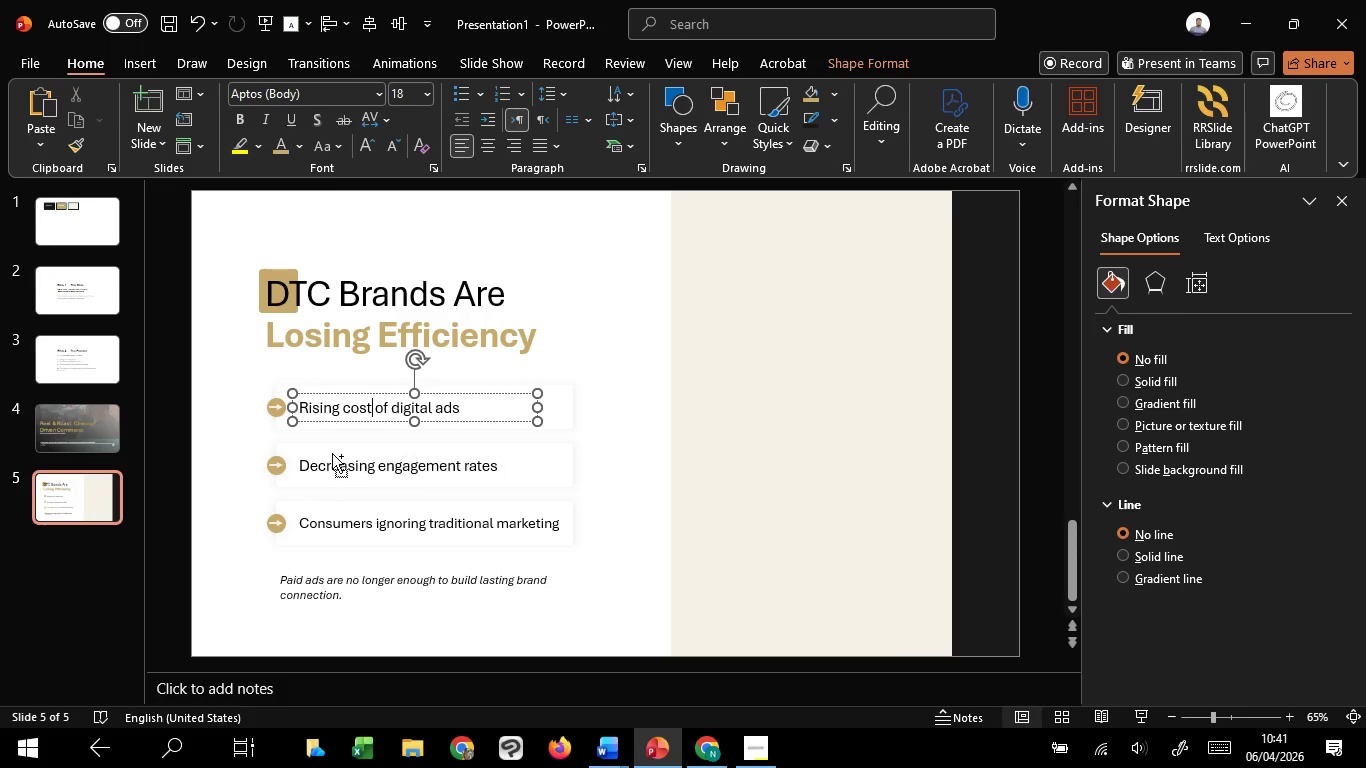 
key(Control+ControlLeft)
 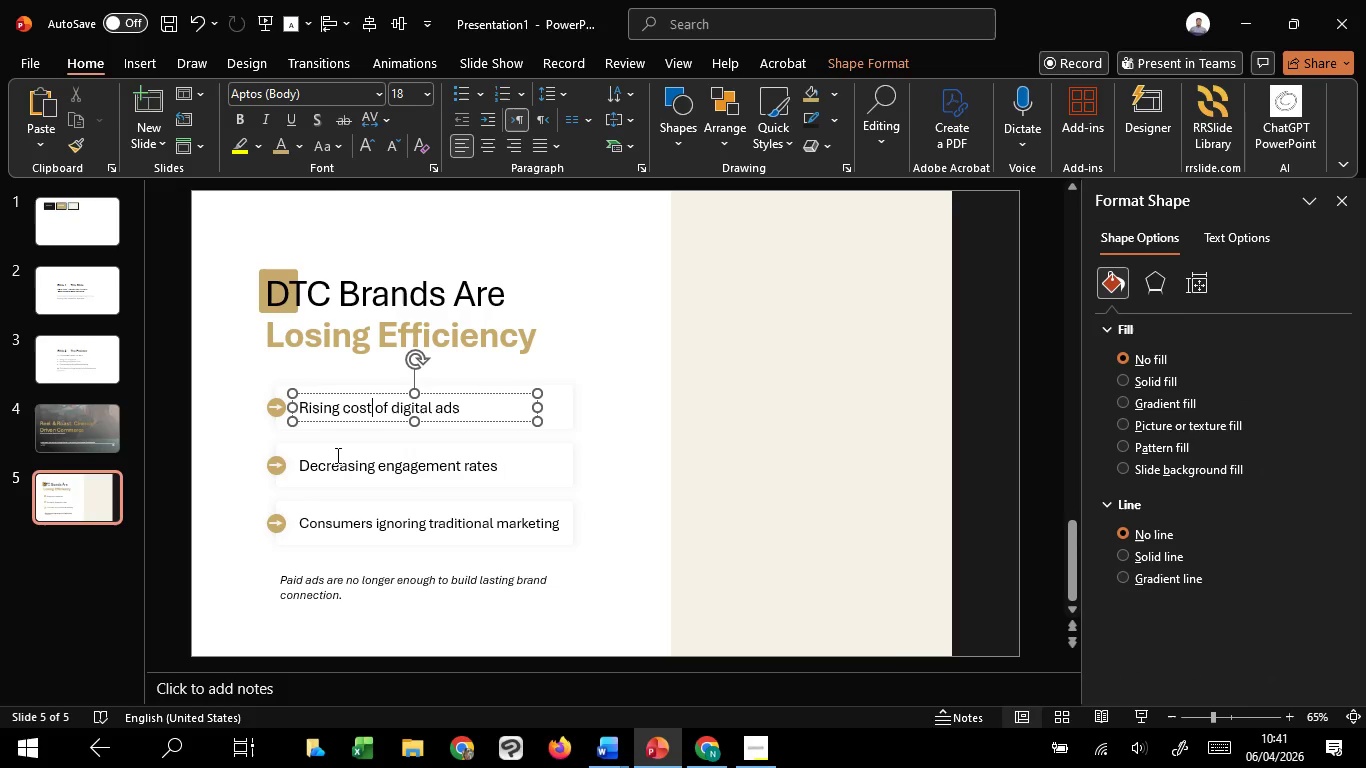 
hold_key(key=ControlLeft, duration=9.22)
hold_key(key=ShiftLeft, duration=1.52)
left_click([335, 460])
 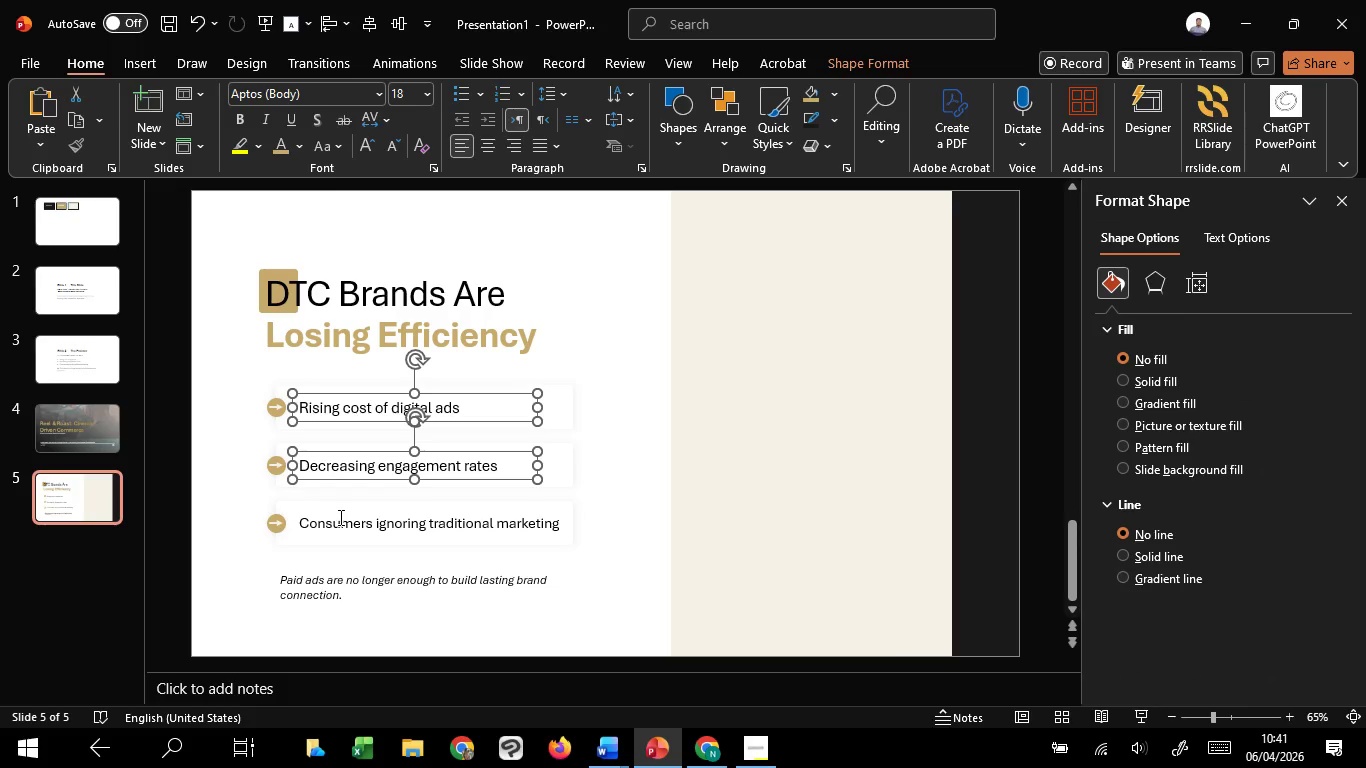 
left_click([339, 517])
 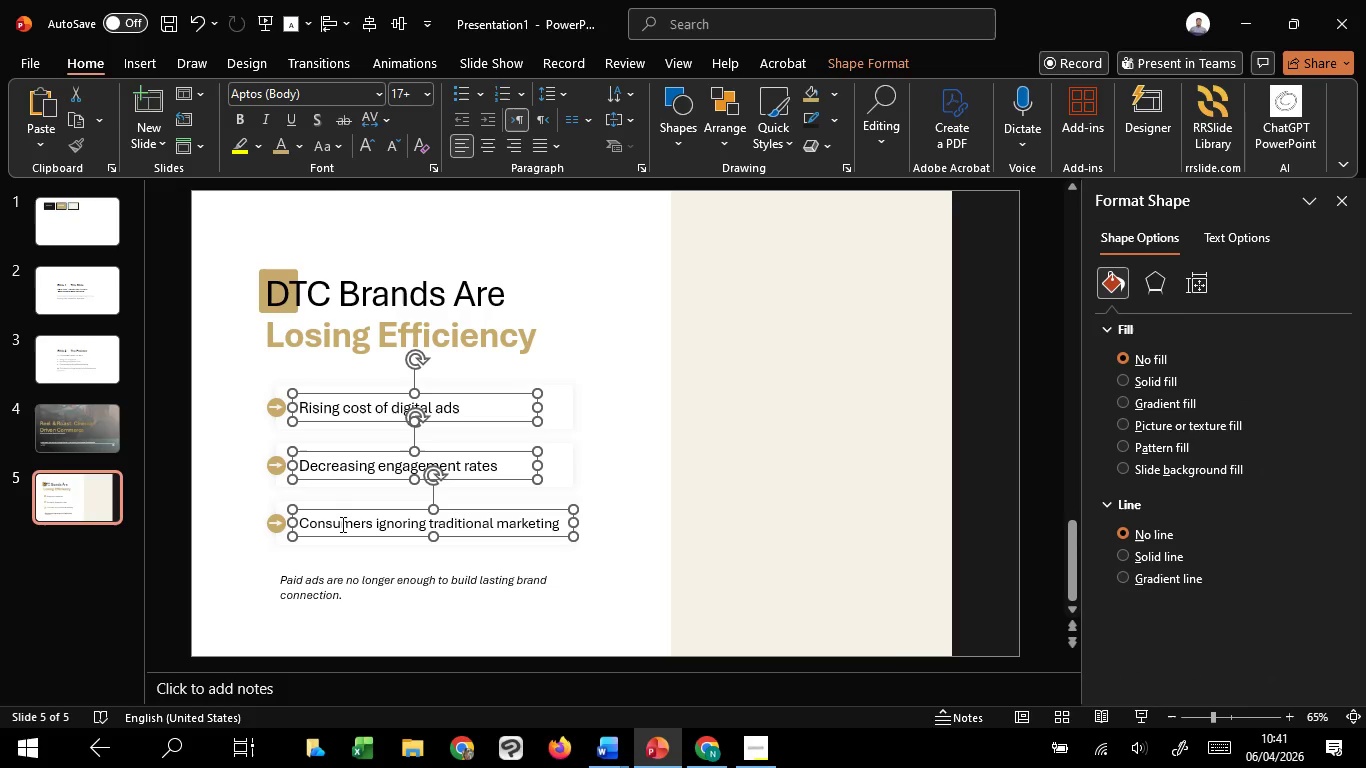 
key(Shift+ShiftLeft)
 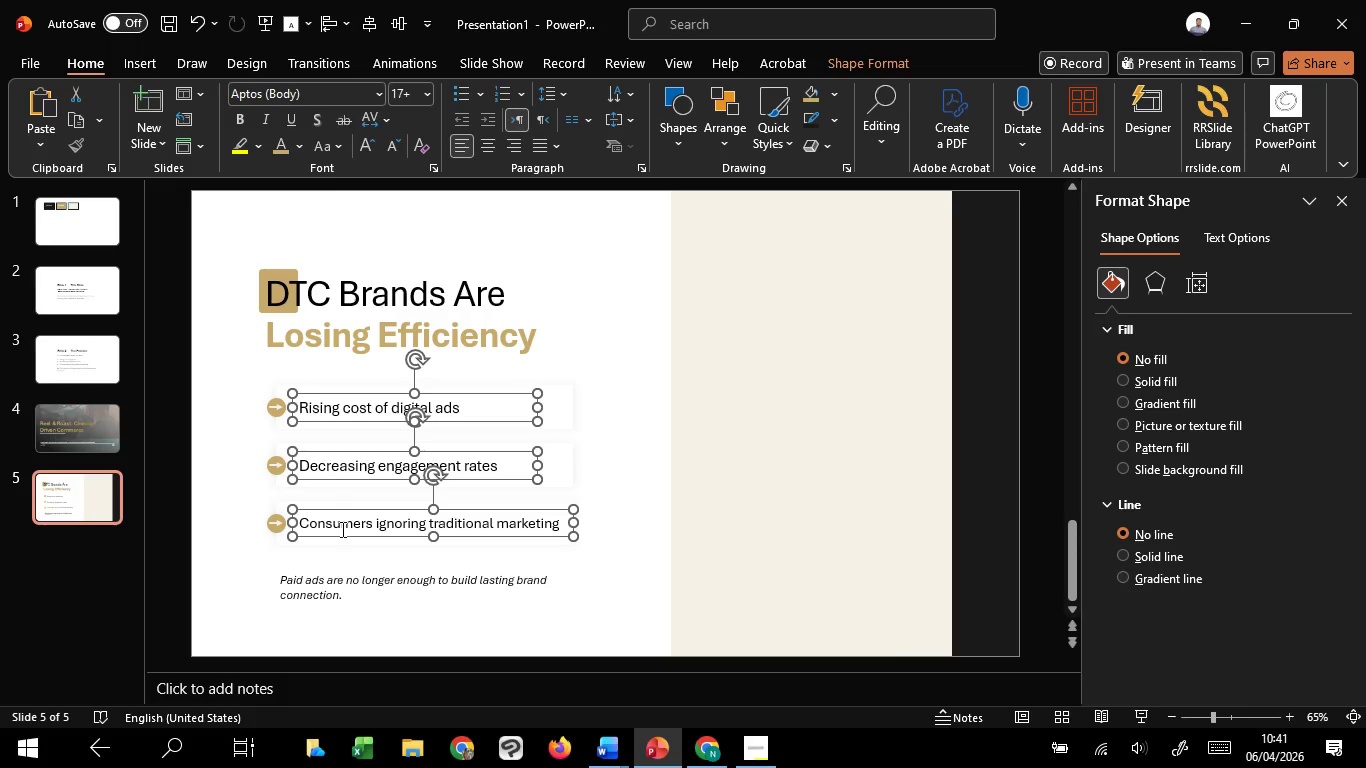 
key(Shift+ShiftLeft)
 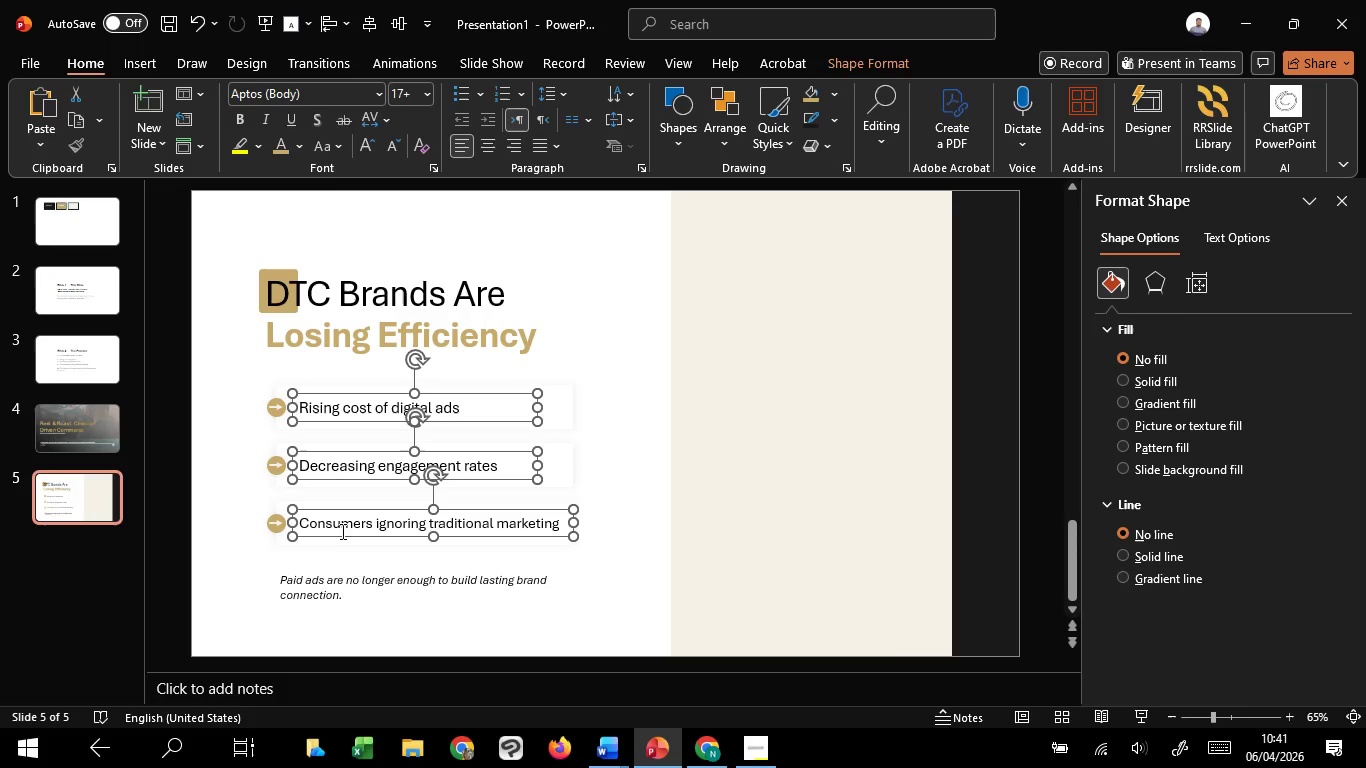 
key(Shift+ShiftLeft)
 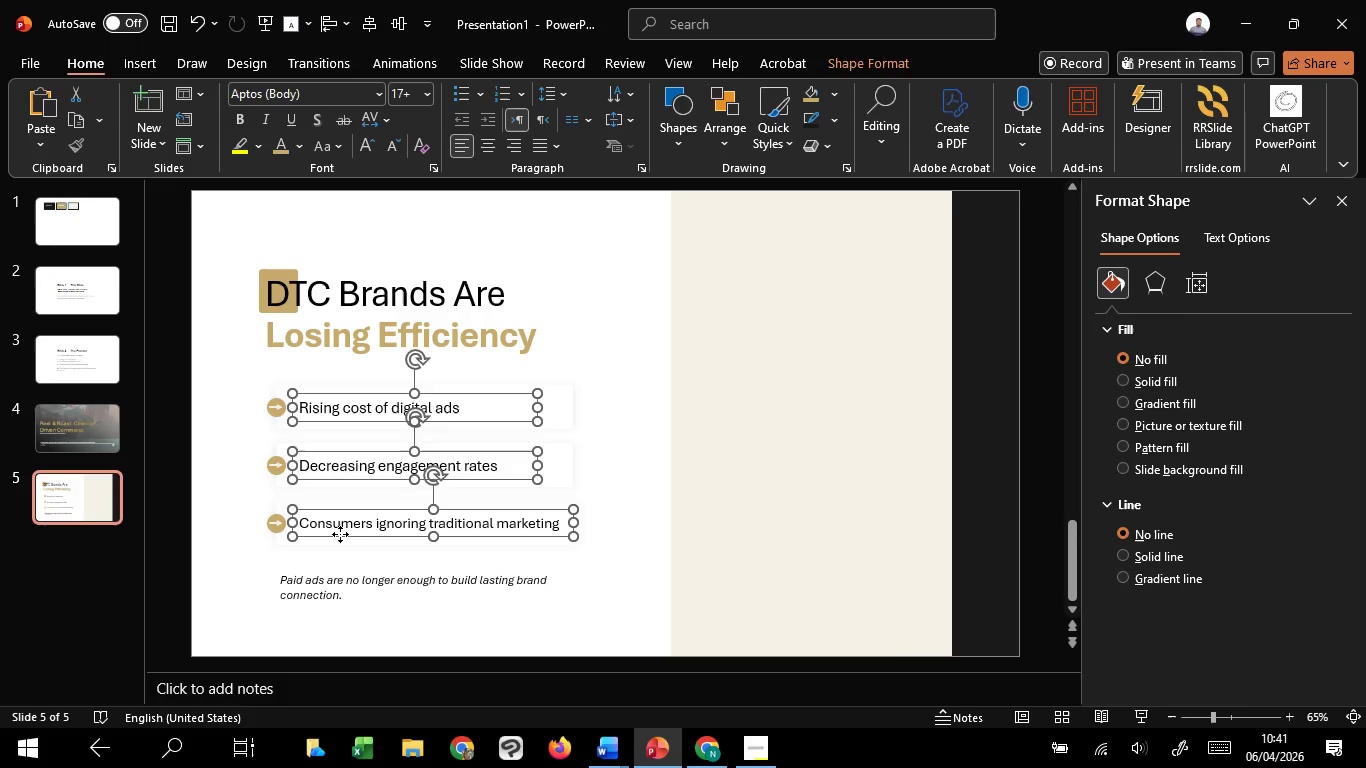 
left_click_drag(start_coordinate=[340, 533], to_coordinate=[365, 535])
 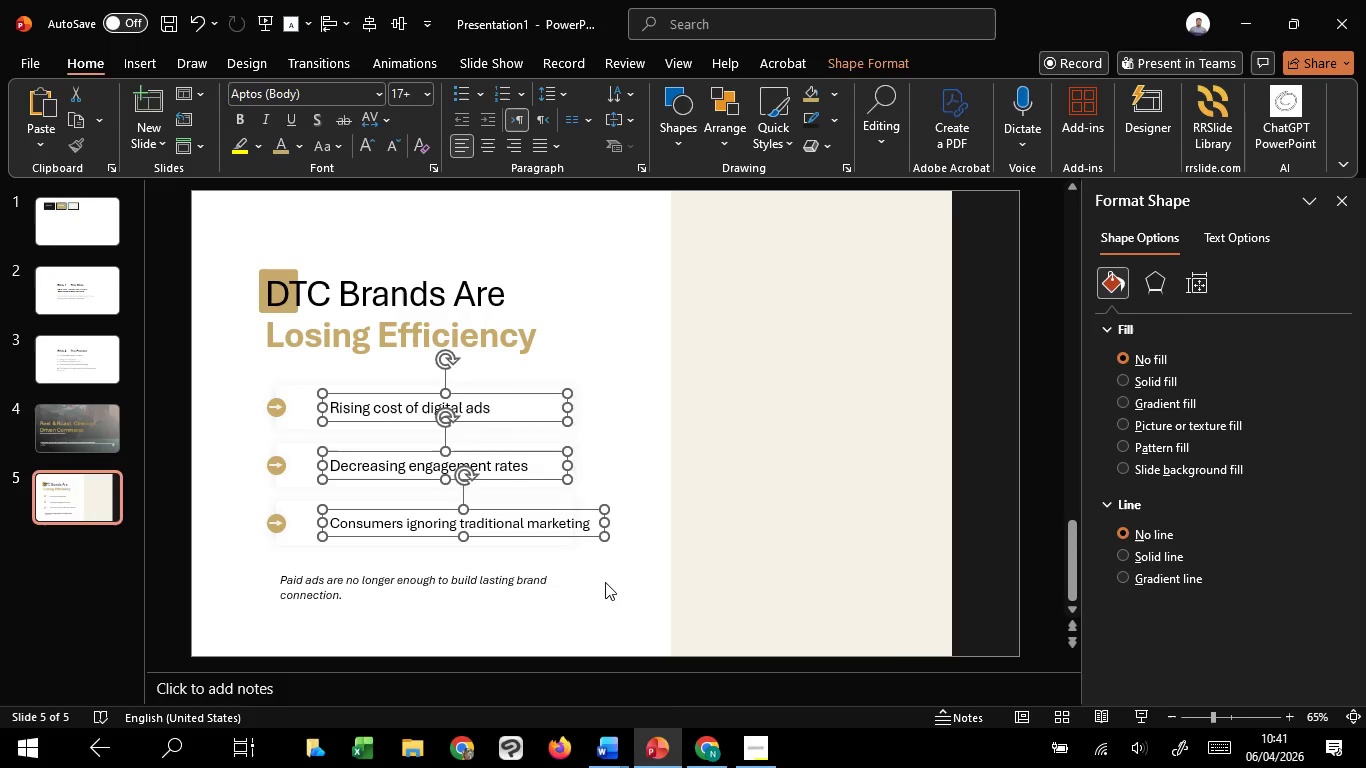 
hold_key(key=ShiftLeft, duration=1.51)
 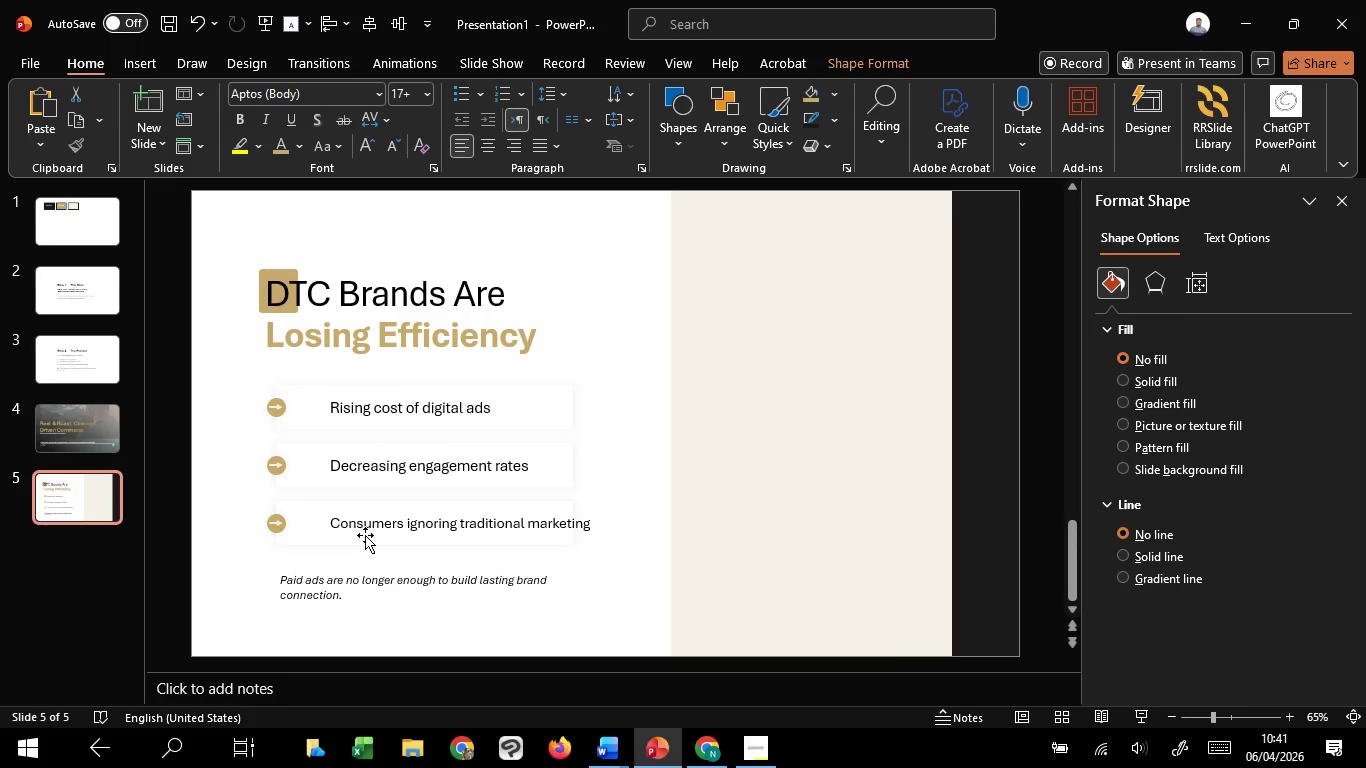 
hold_key(key=ShiftLeft, duration=0.88)
 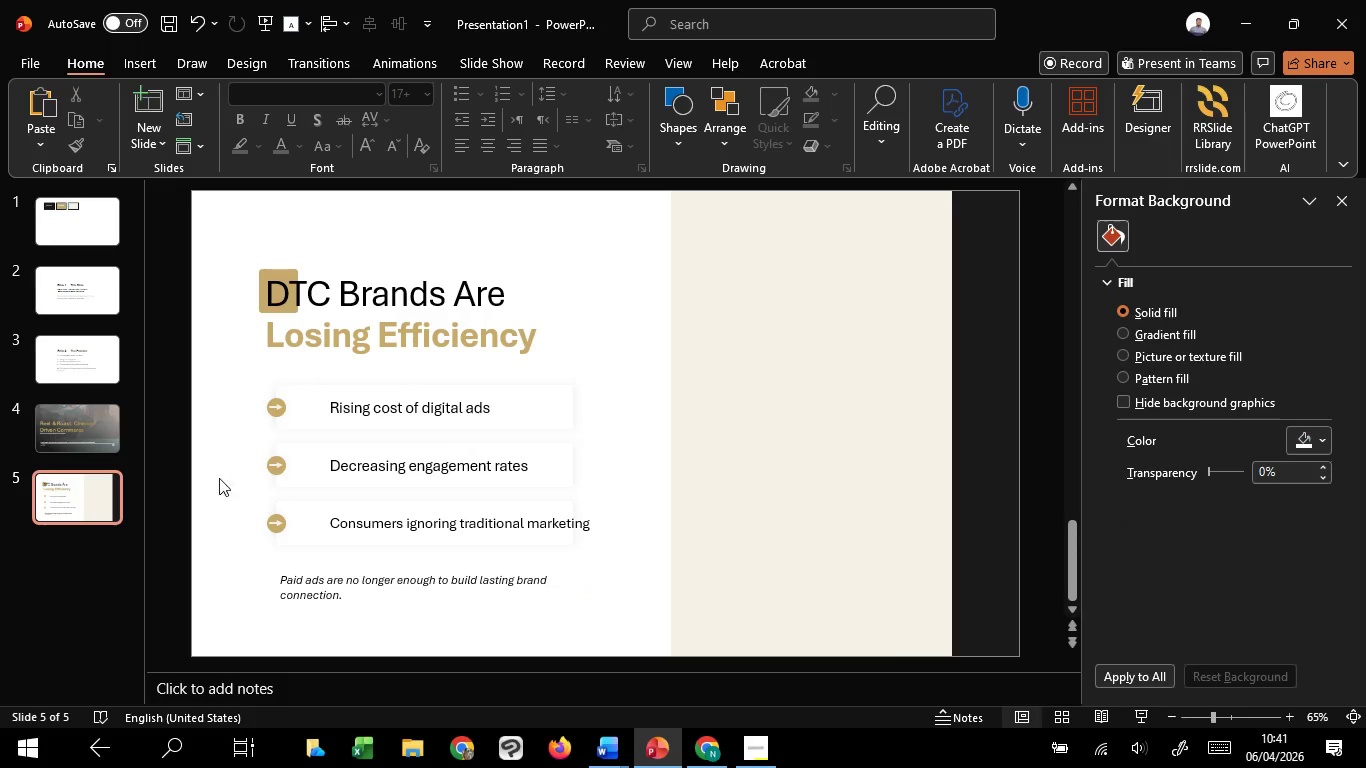 
left_click_drag(start_coordinate=[217, 362], to_coordinate=[305, 588])
 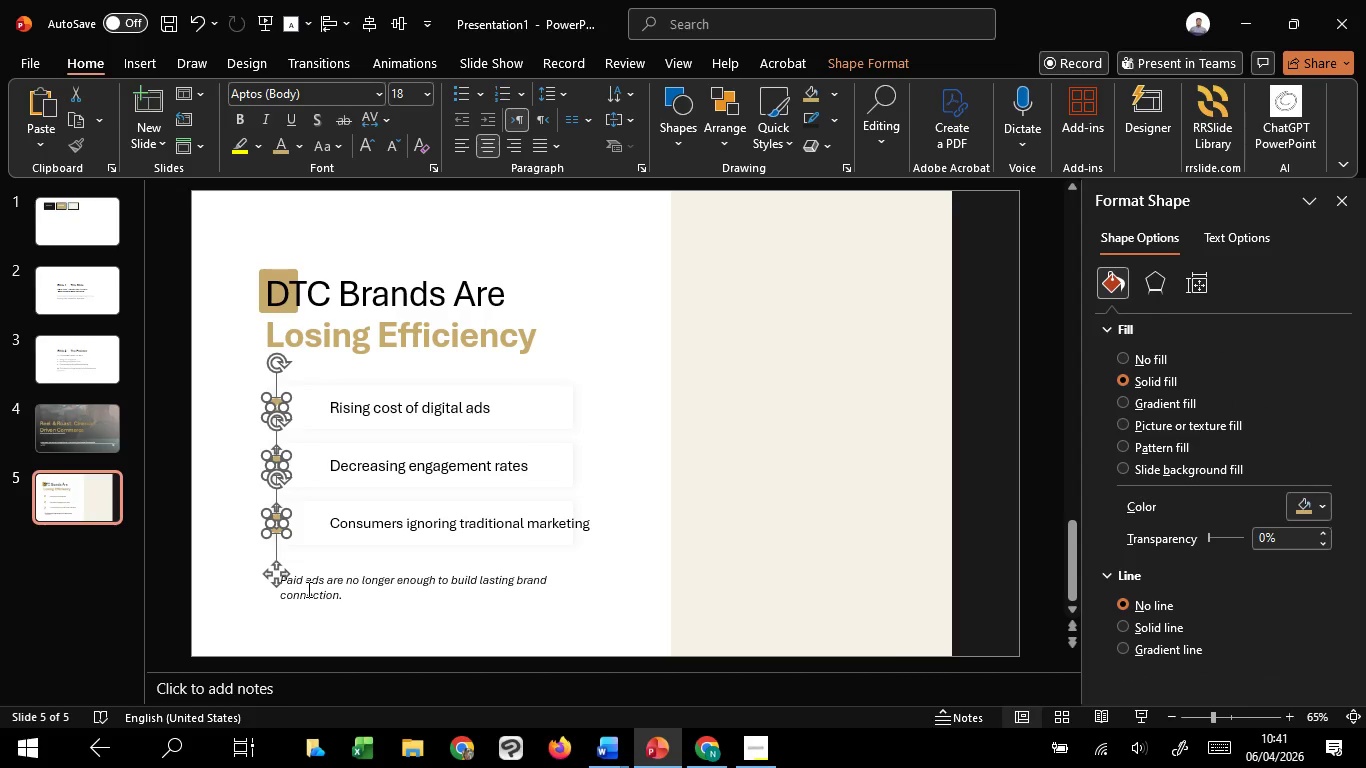 
key(Delete)
 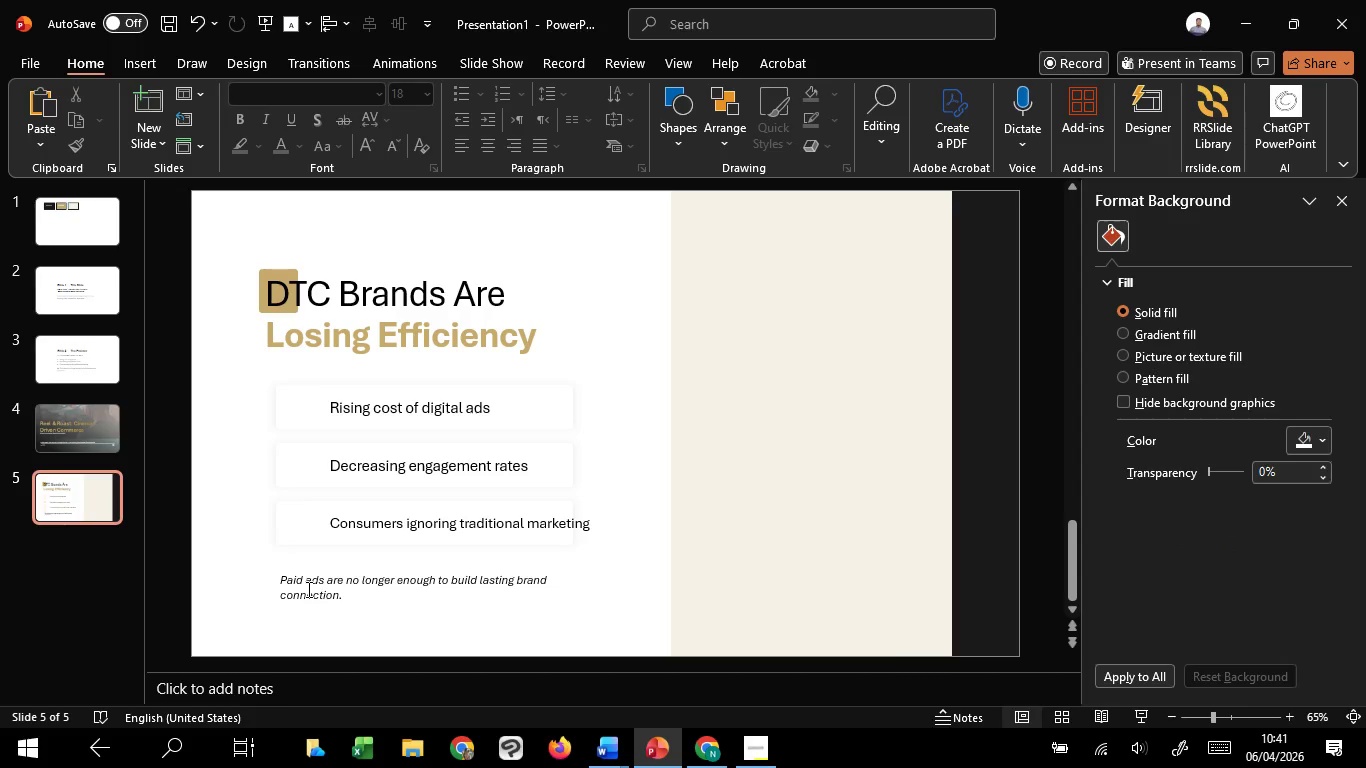 
hold_key(key=ControlLeft, duration=1.31)
scroll: coordinate [307, 589], scroll_direction: none, amount: 0.0
 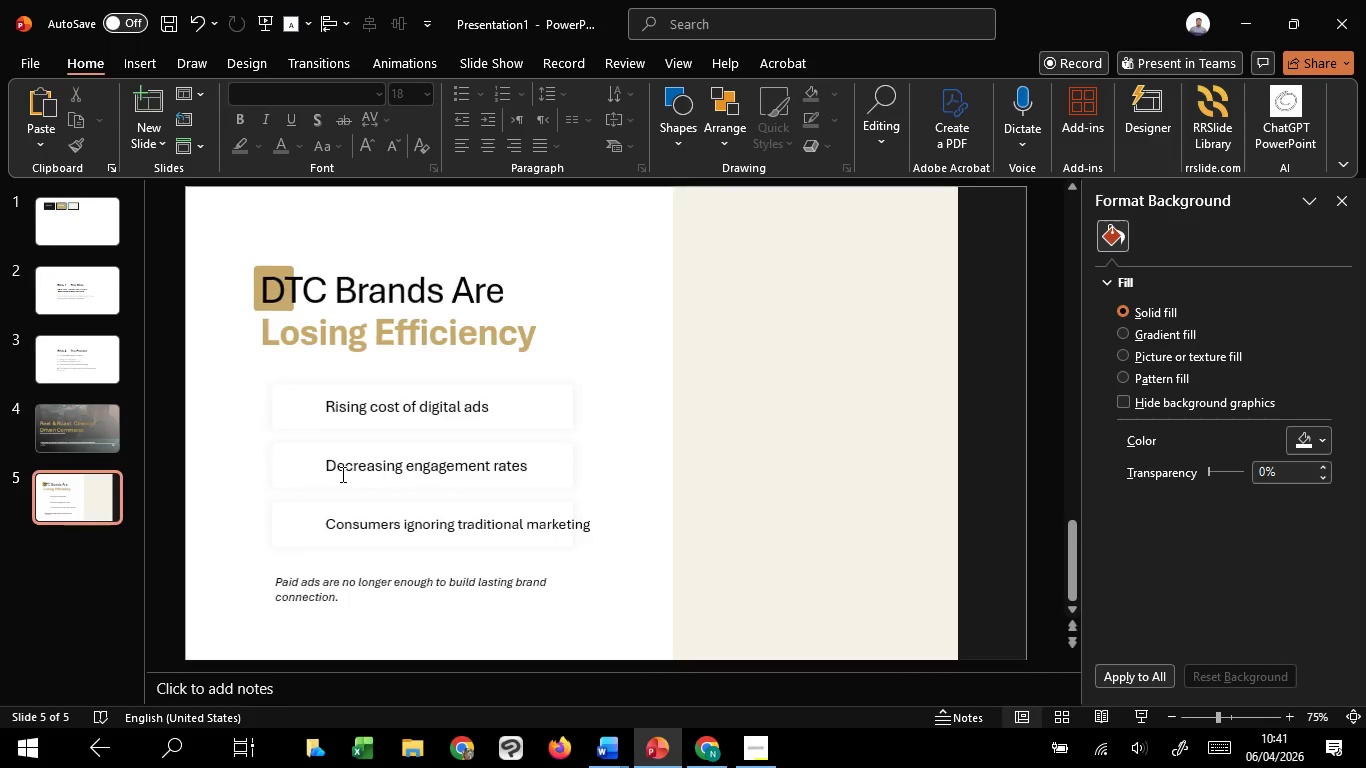 
hold_key(key=ControlLeft, duration=12.25)
 